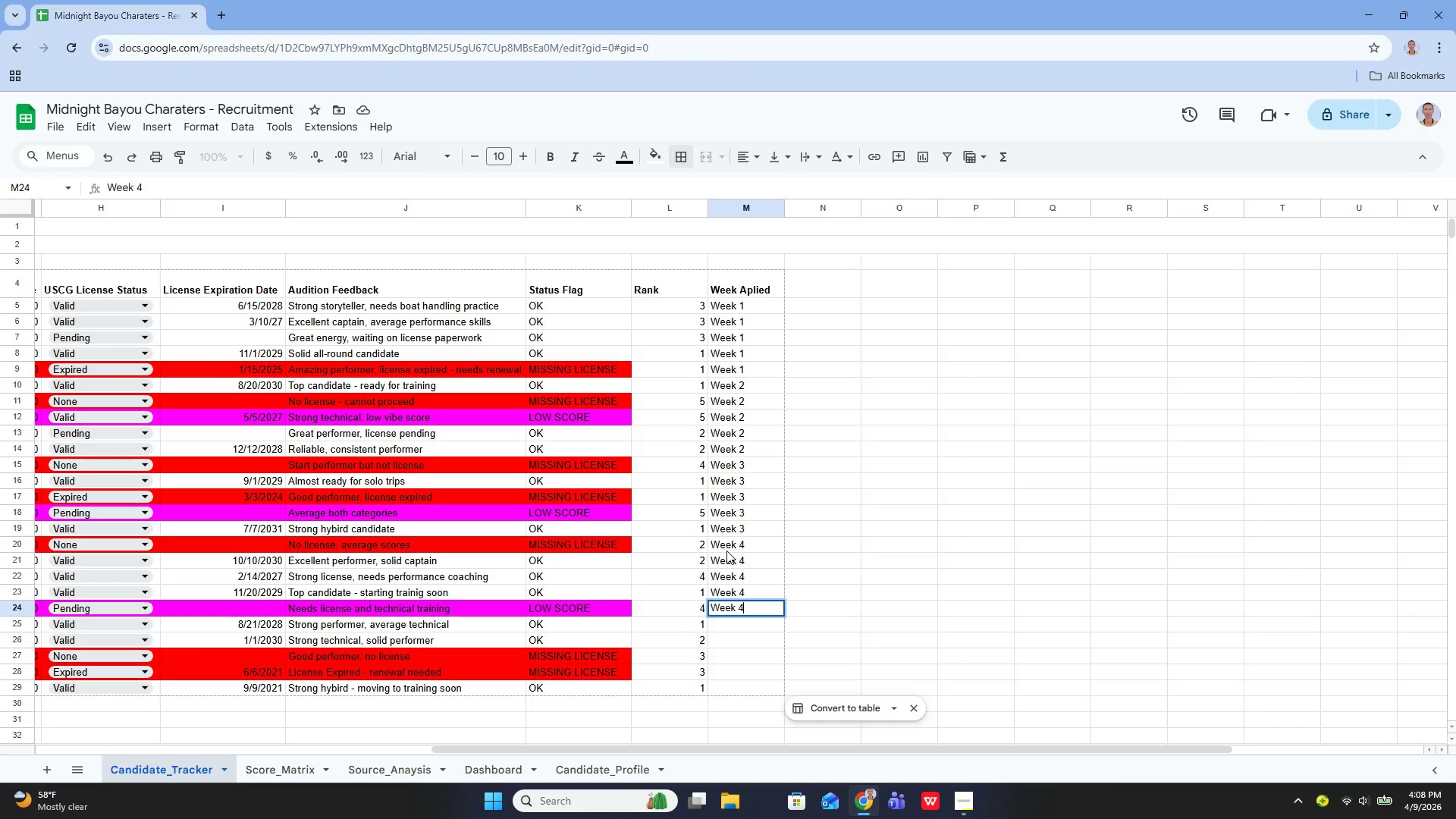 
key(Enter)
 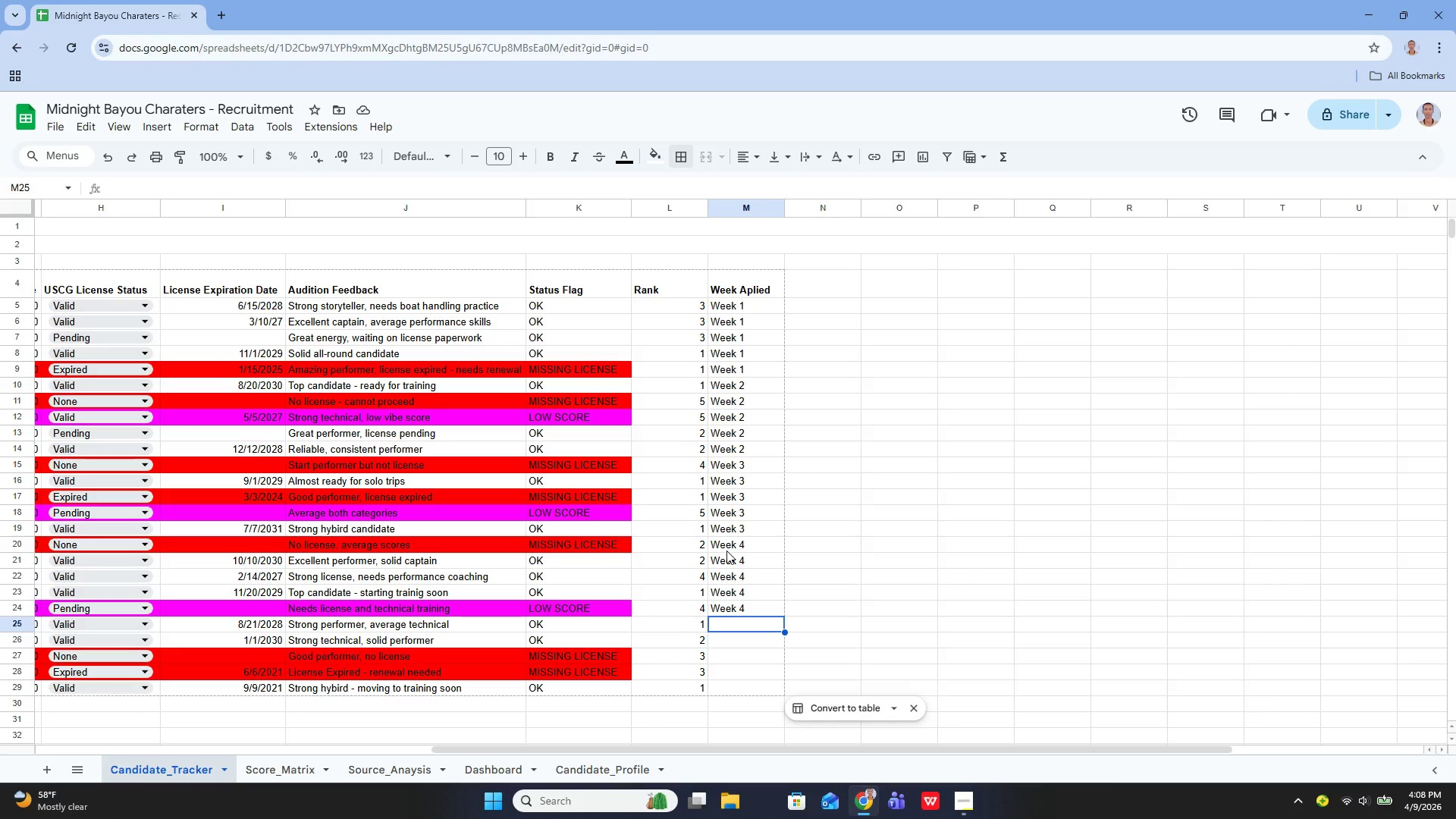 
wait(14.08)
 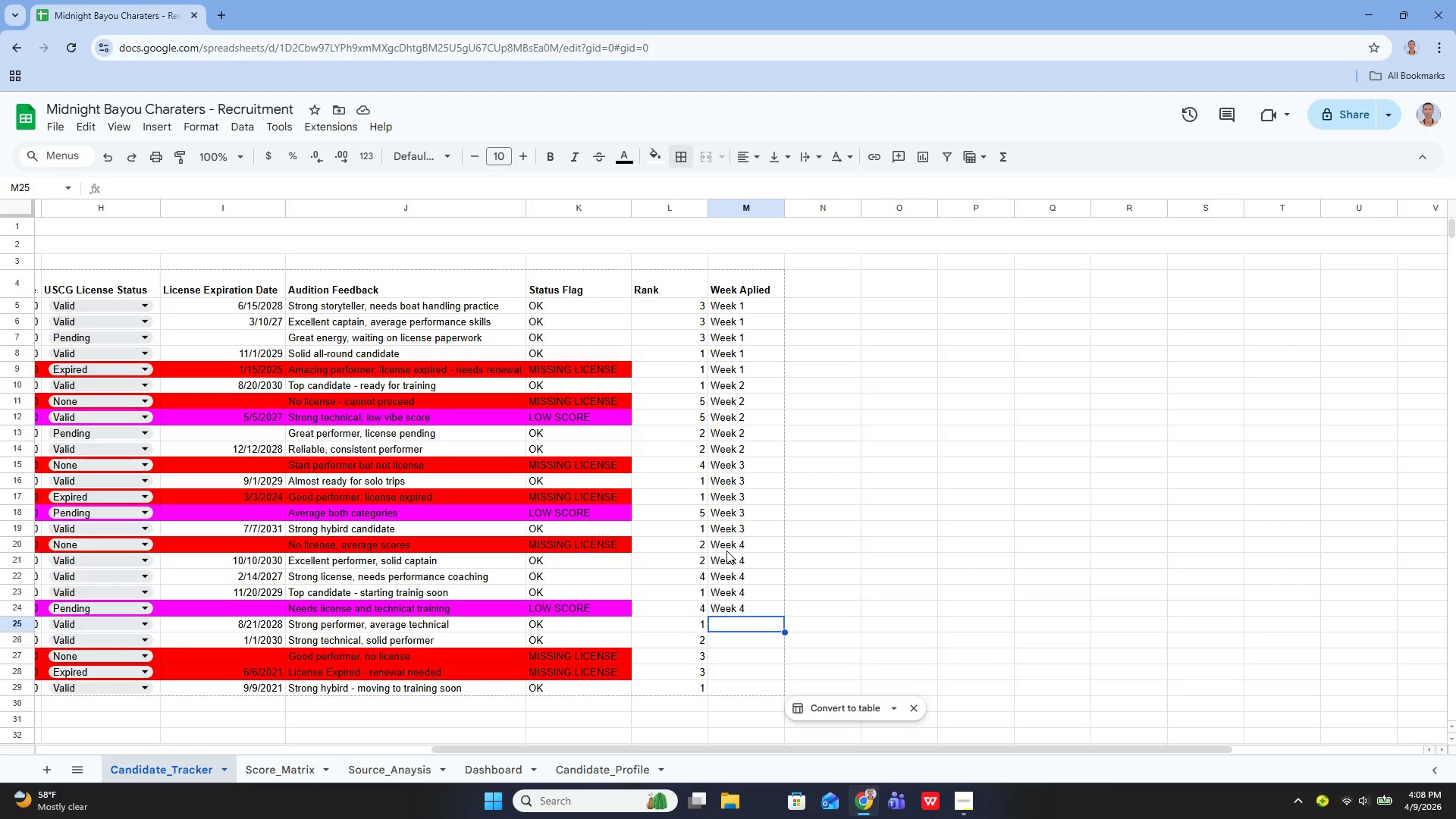 
key(Enter)
 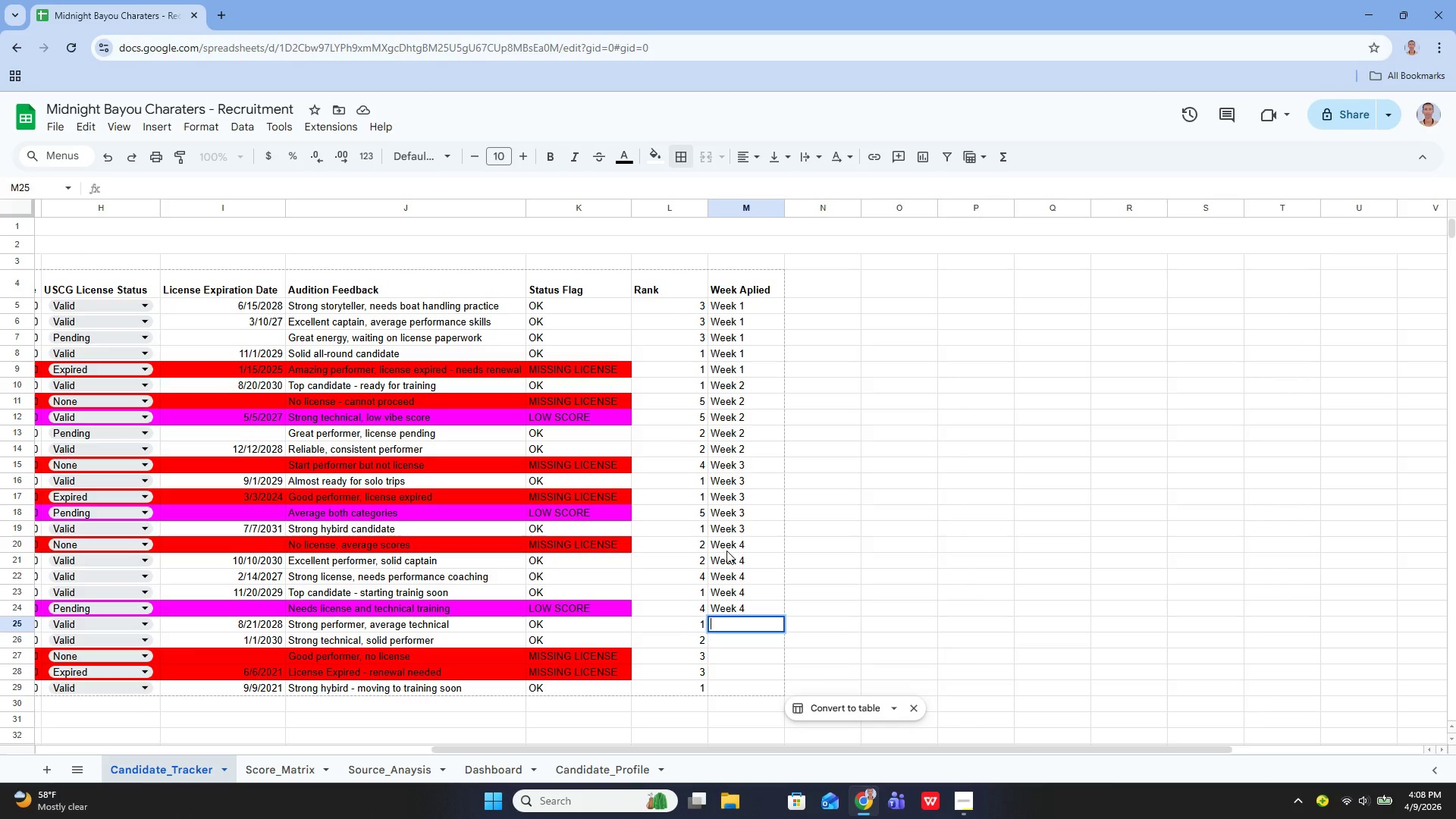 
type(Week 5)
 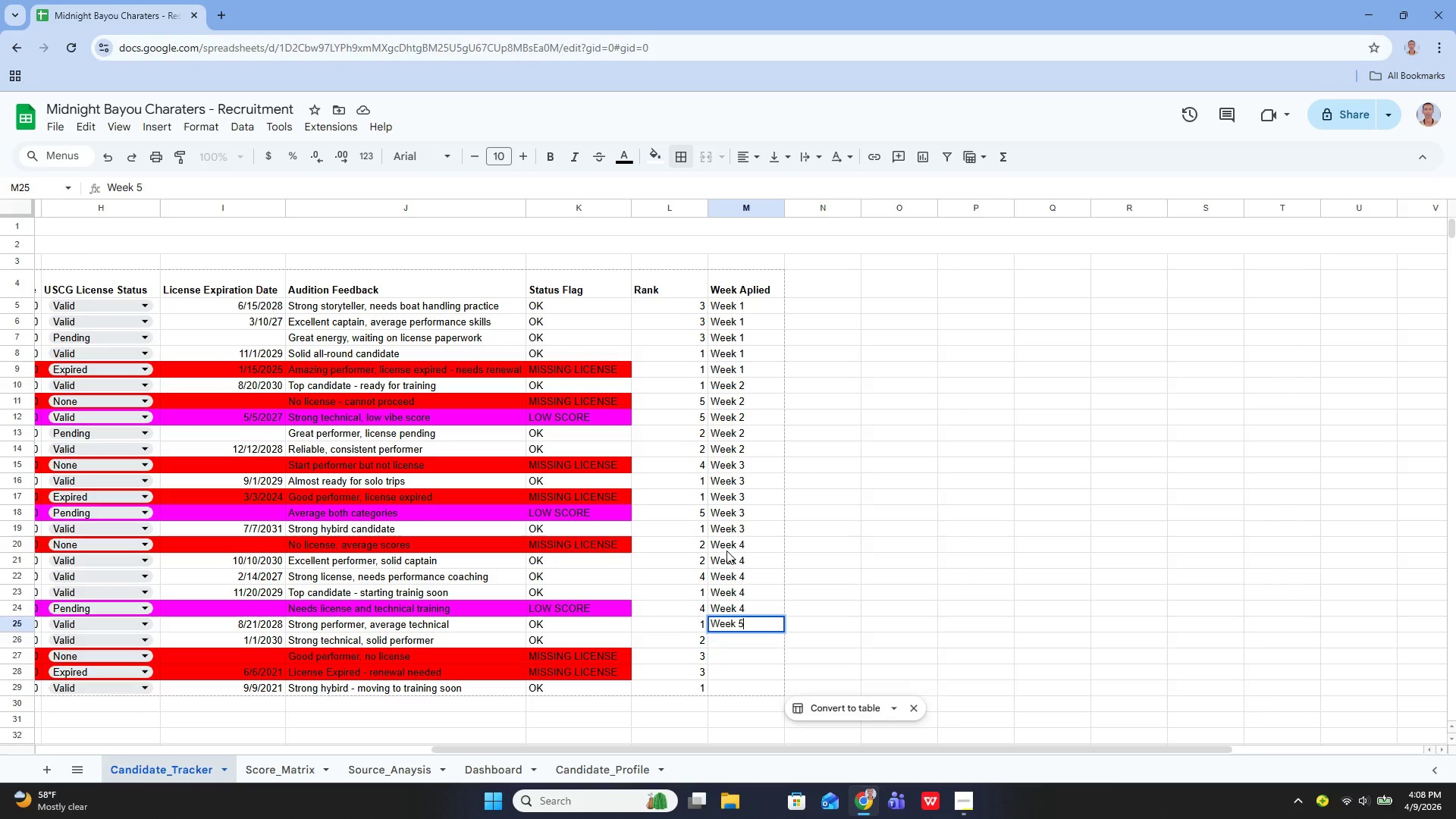 
key(Enter)
 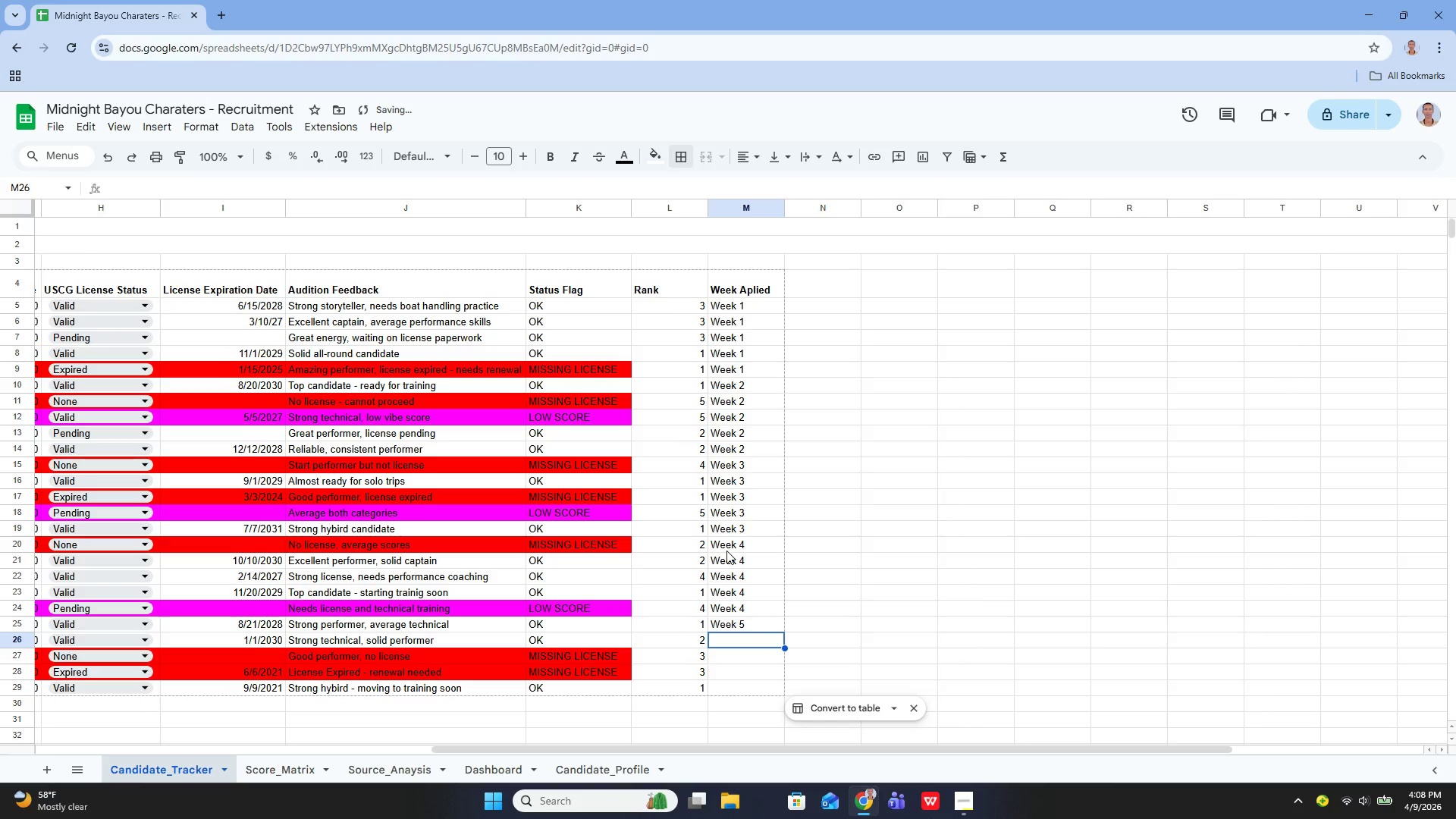 
key(Enter)
 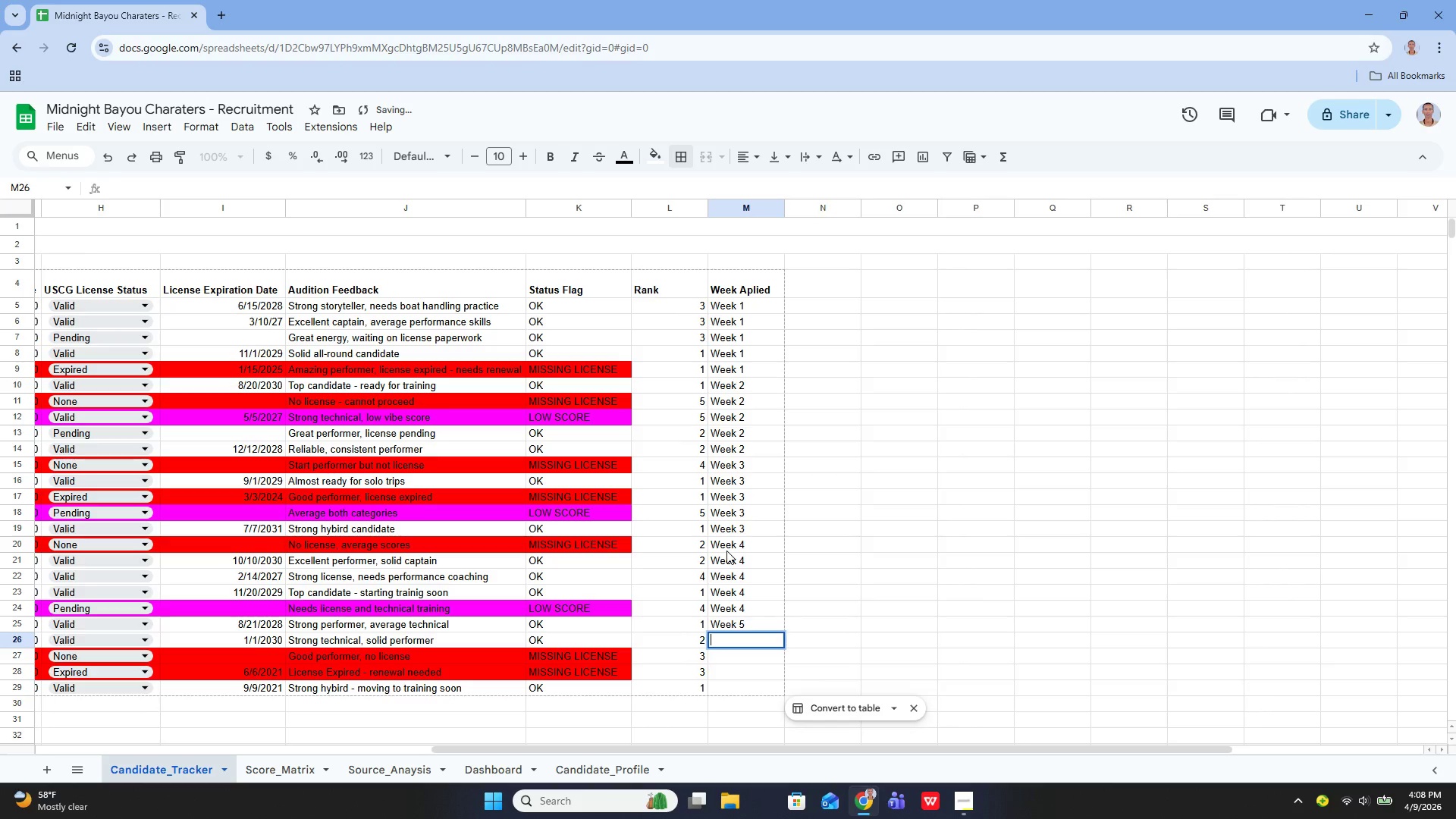 
type(Weee)
key(Backspace)
type(k 5)
 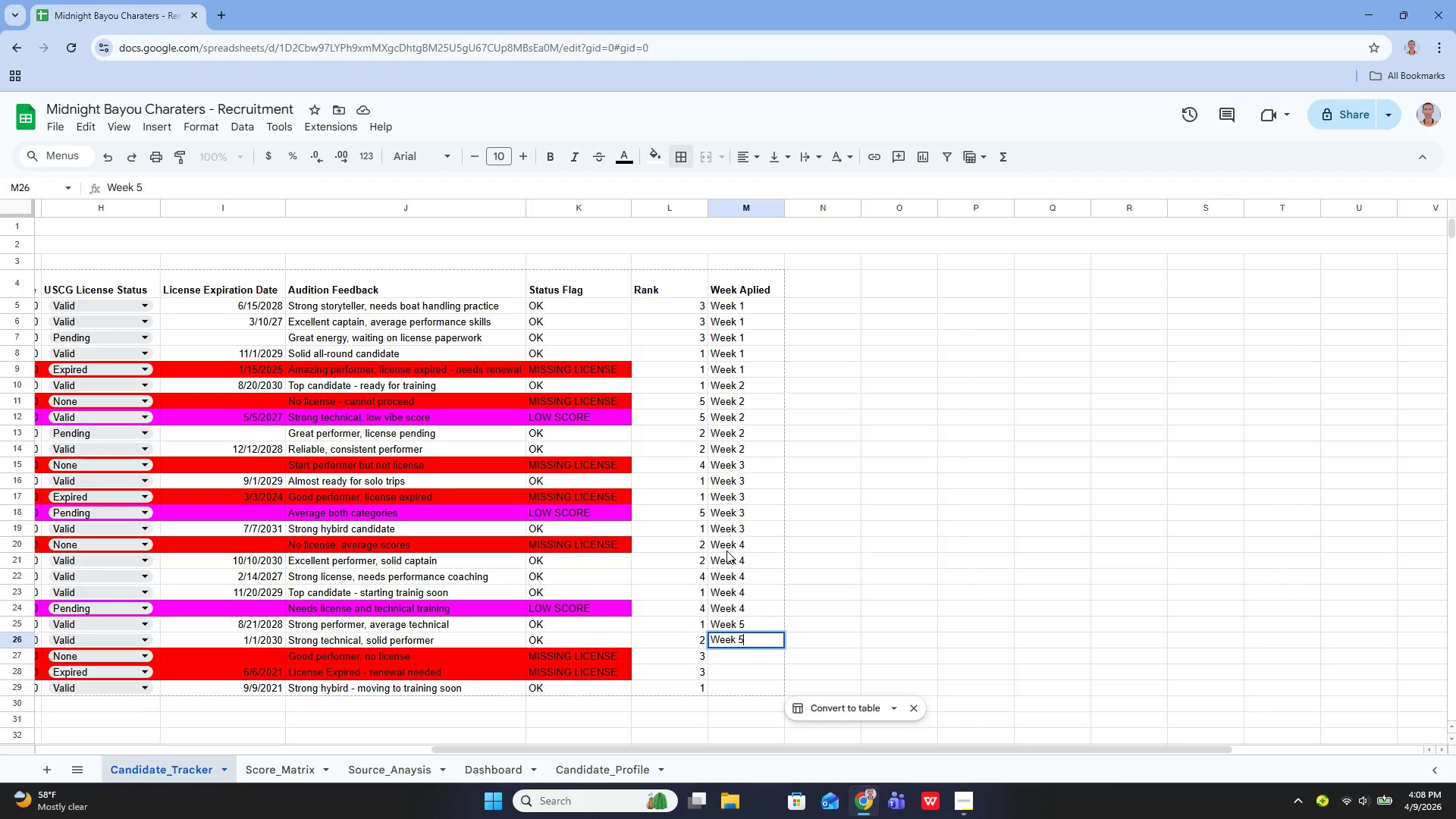 
key(Enter)
 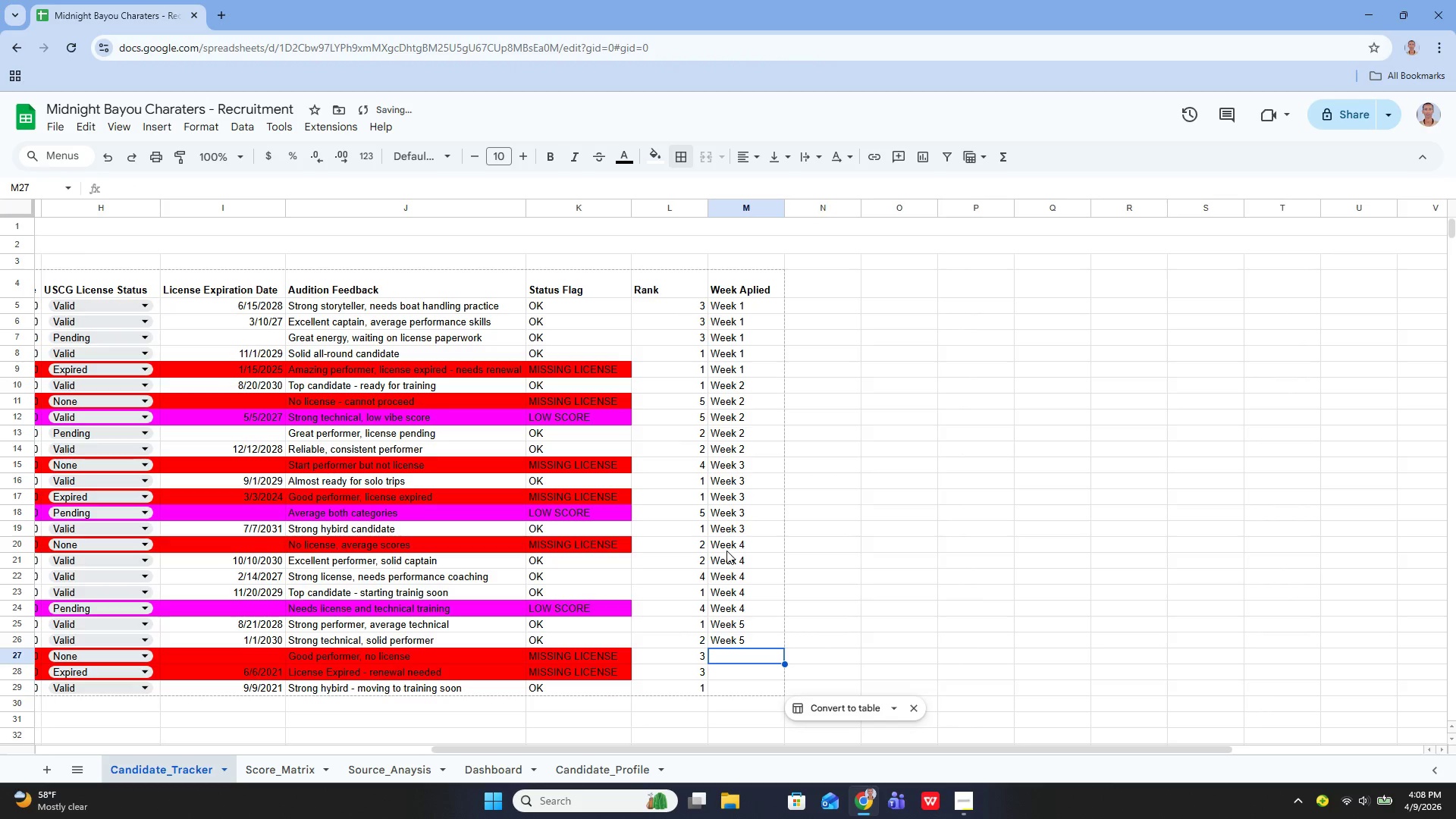 
key(Enter)
 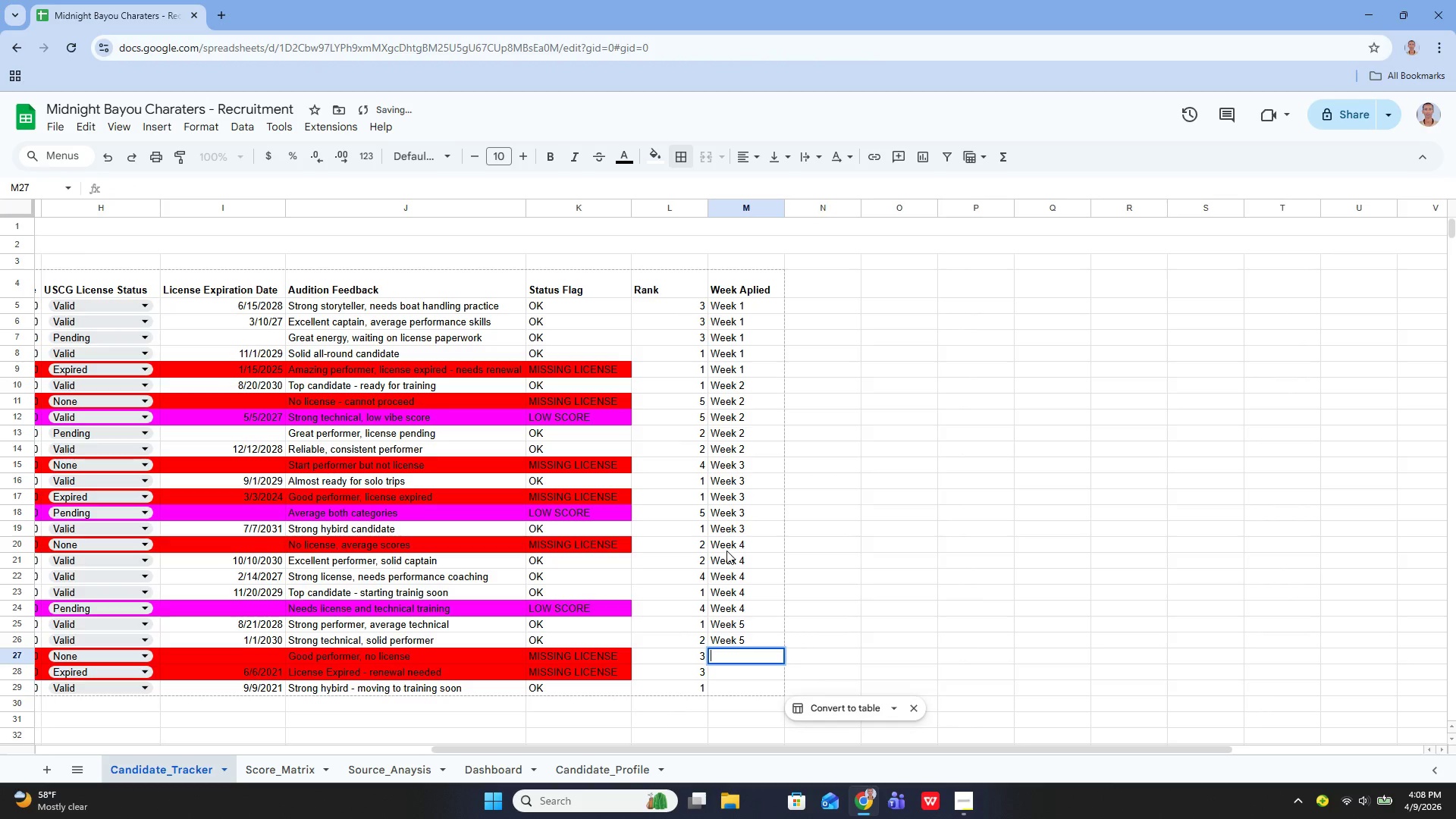 
type(Week 5)
 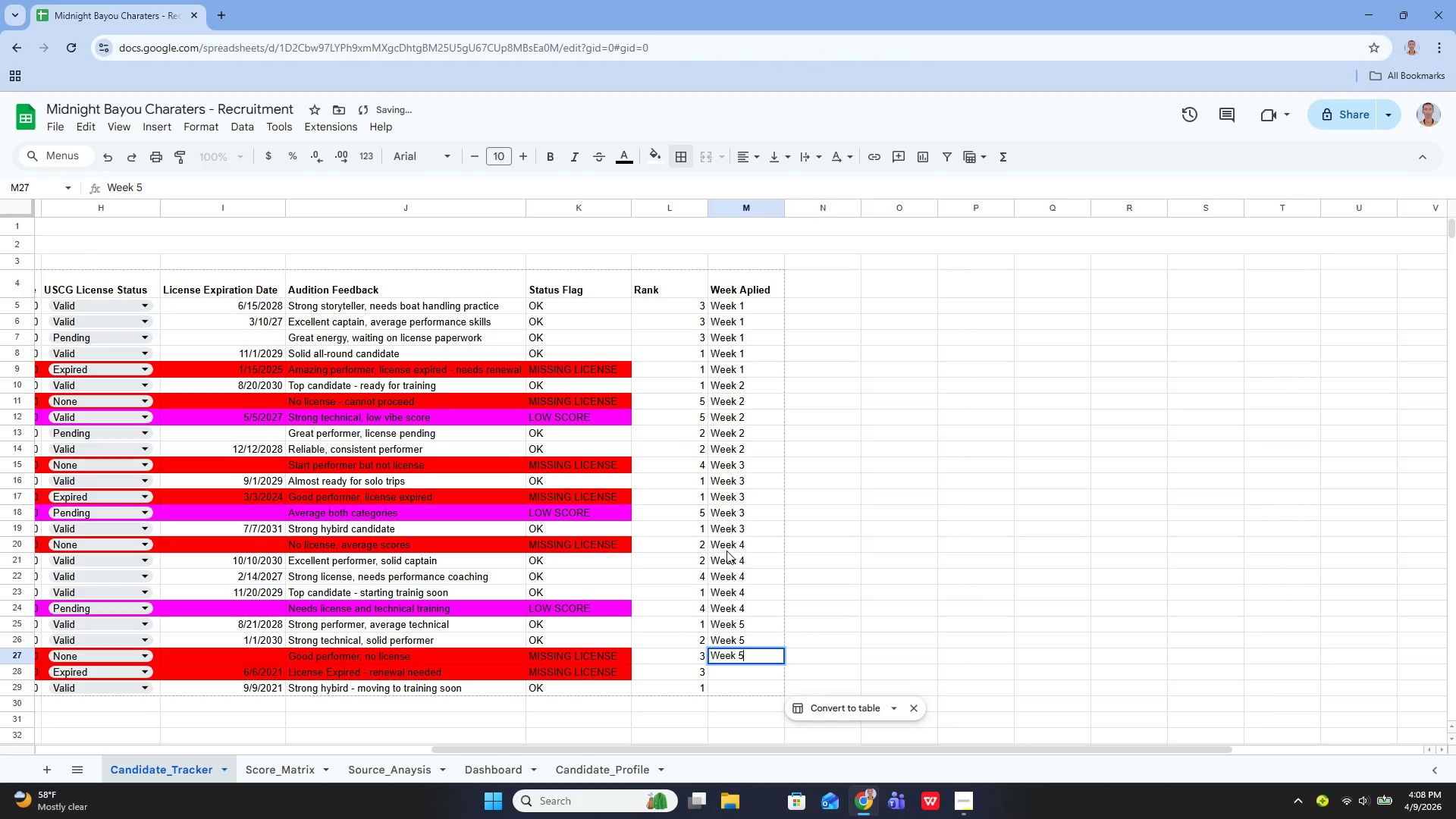 
key(Enter)
 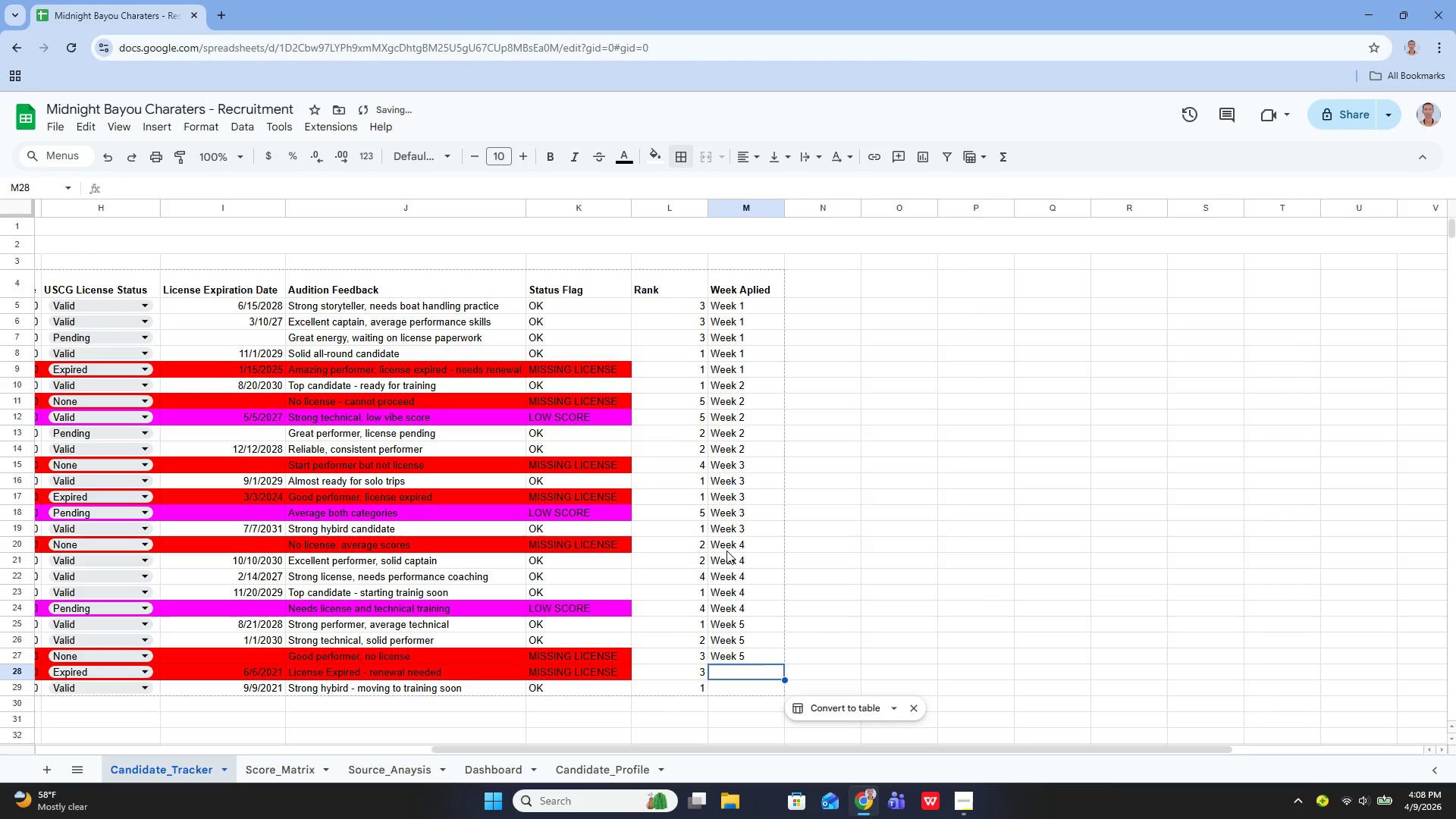 
key(Enter)
 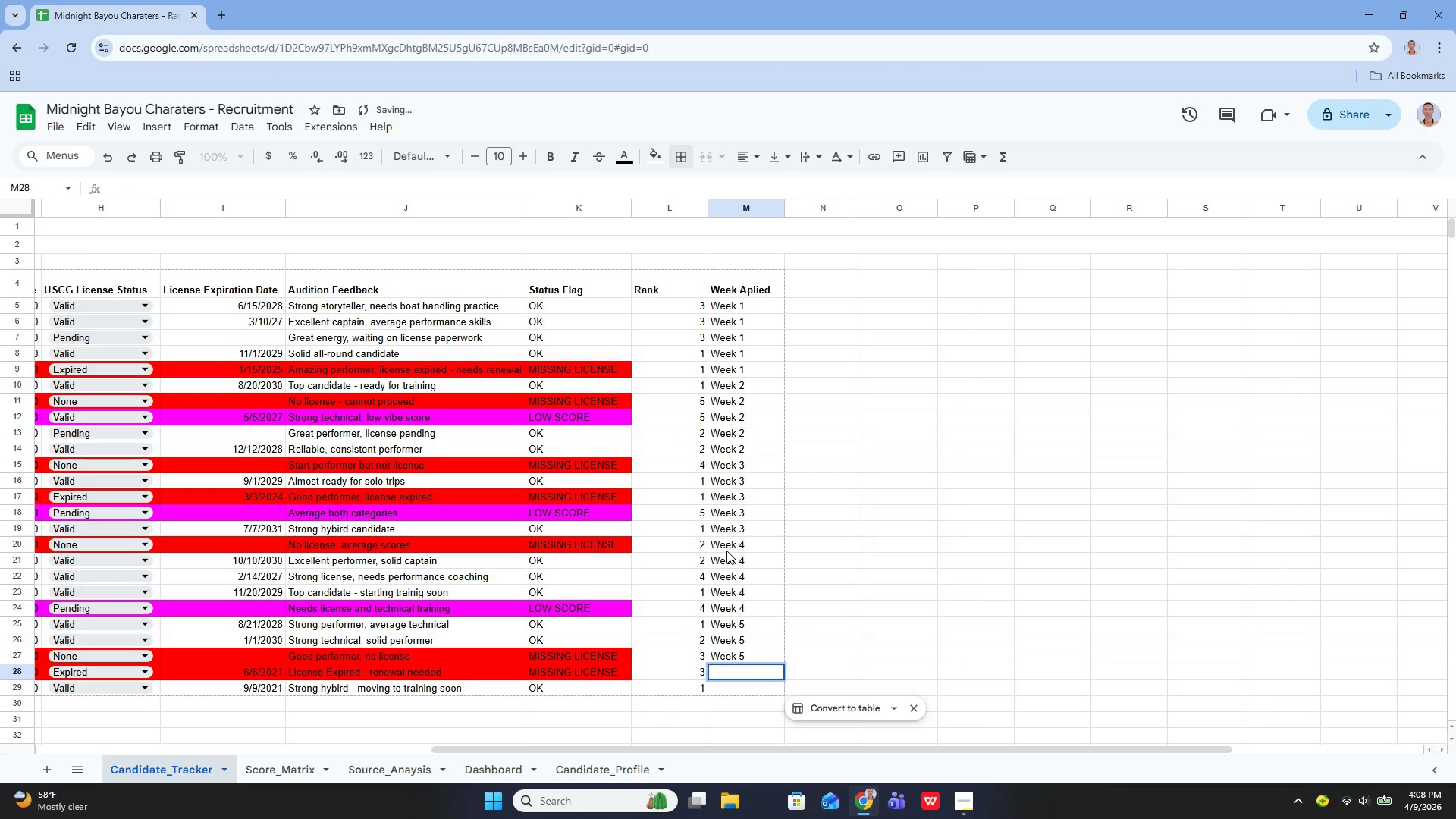 
type(Week 5)
 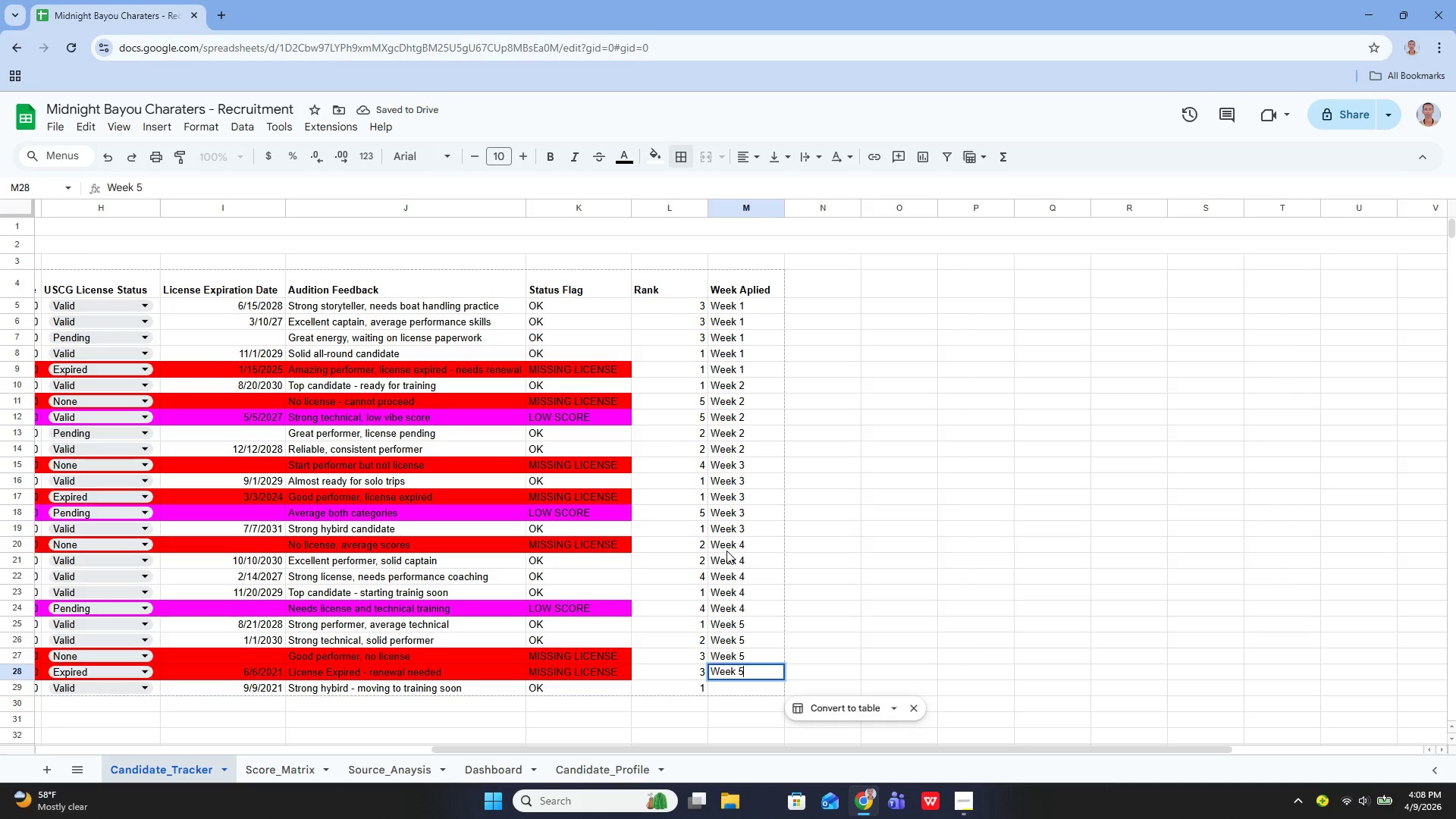 
key(Enter)
 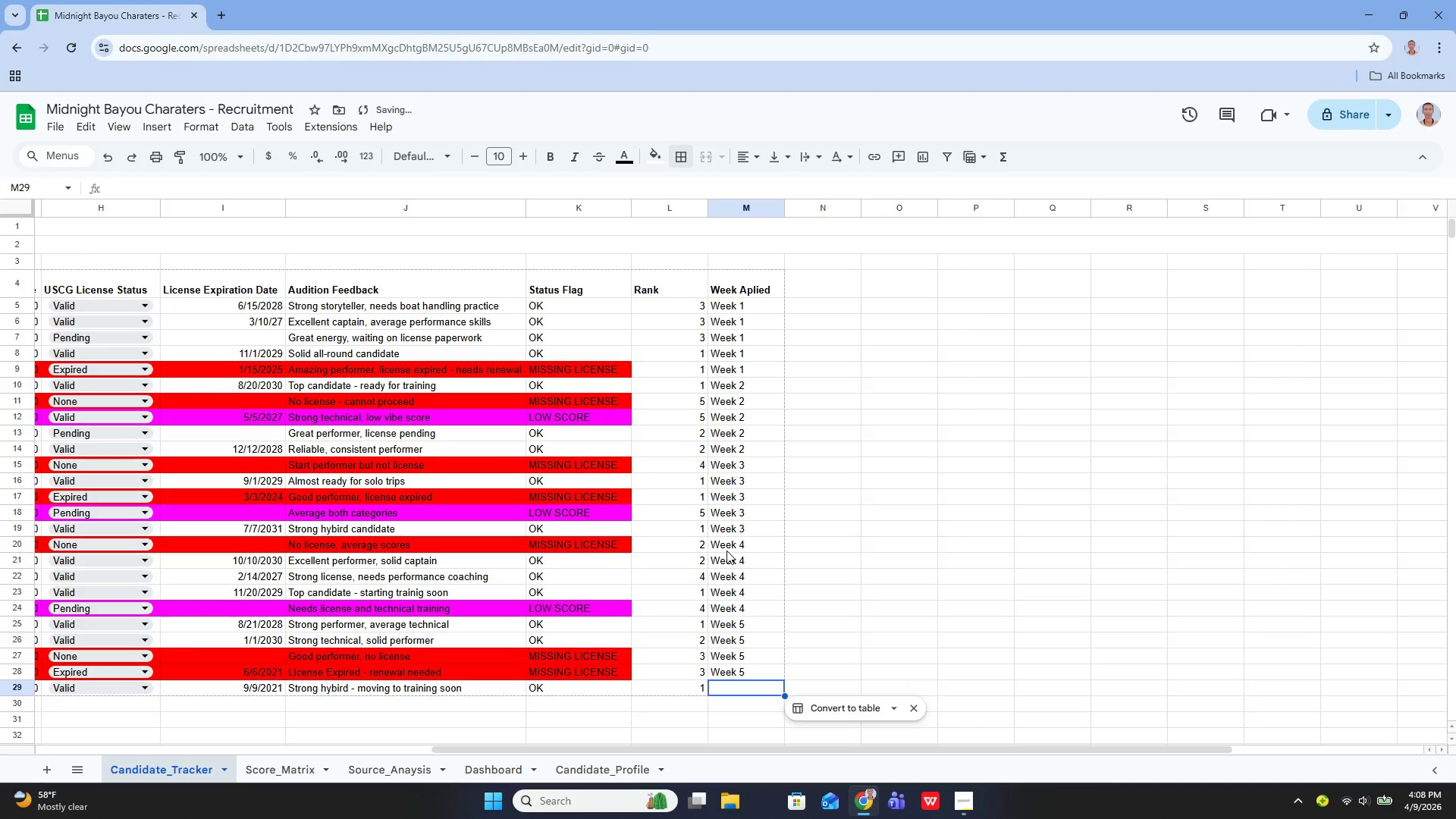 
key(Enter)
 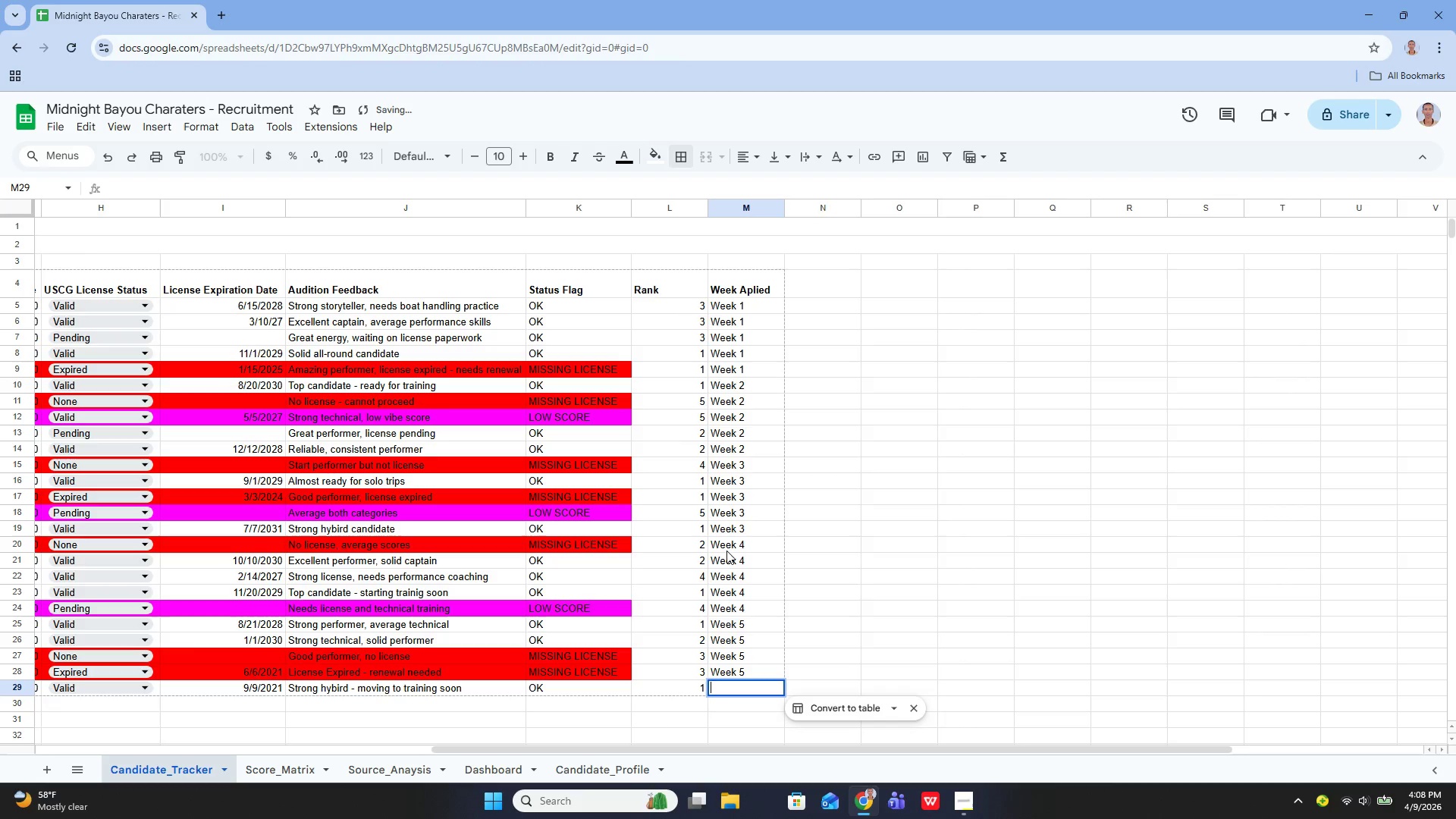 
type(Week 5)
 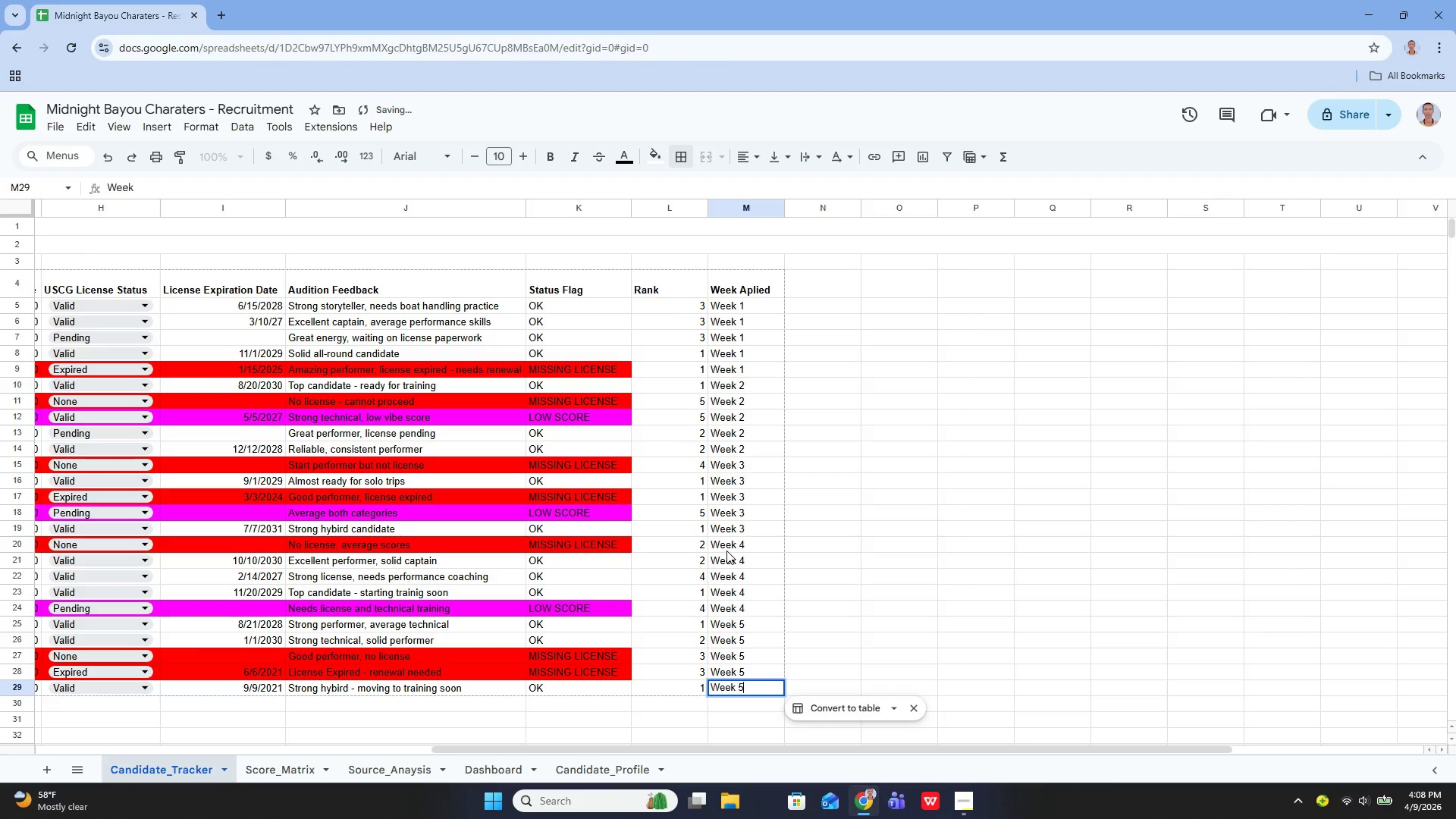 
key(Enter)
 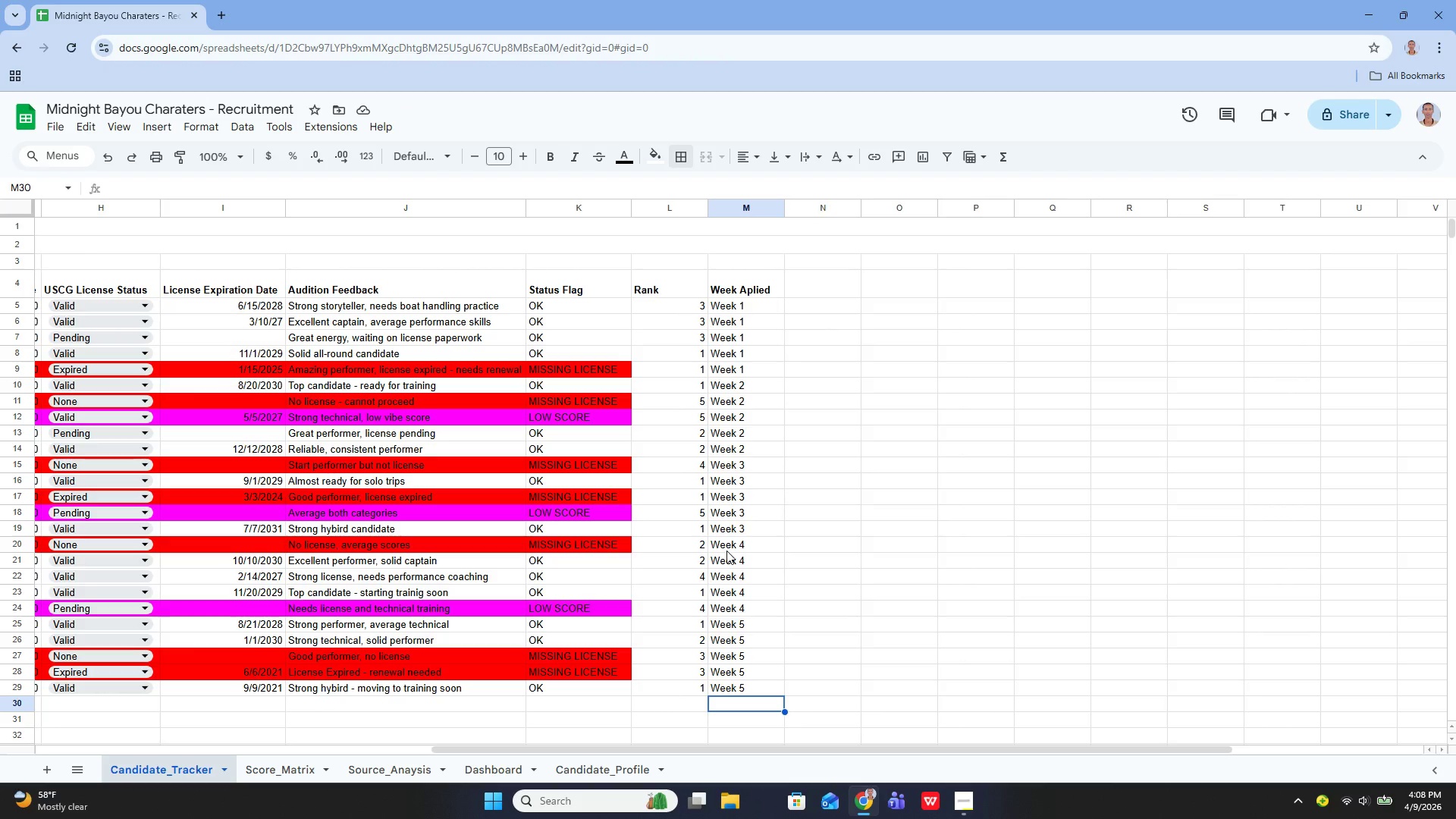 
wait(12.67)
 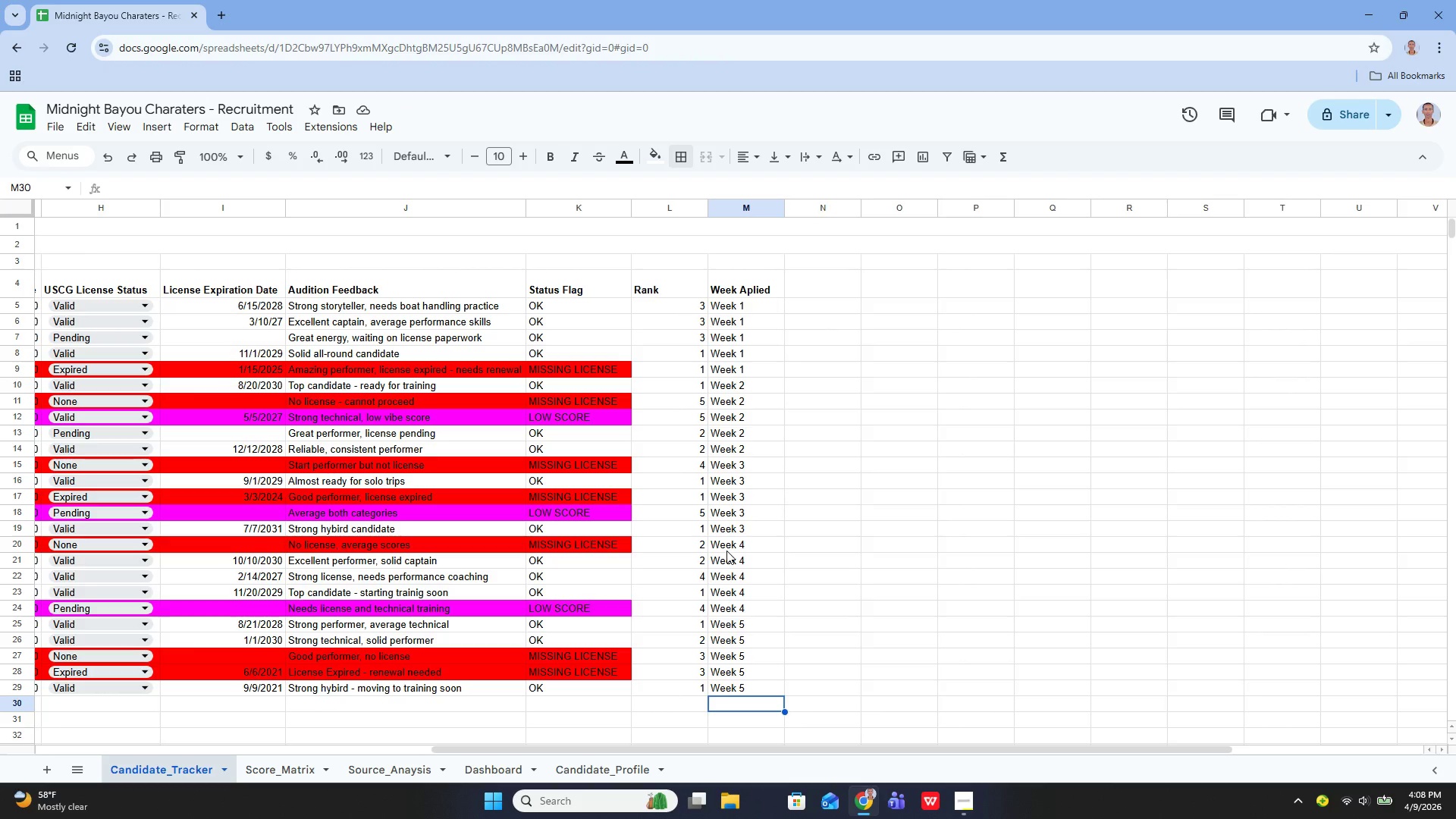 
left_click_drag(start_coordinate=[733, 368], to_coordinate=[734, 413])
 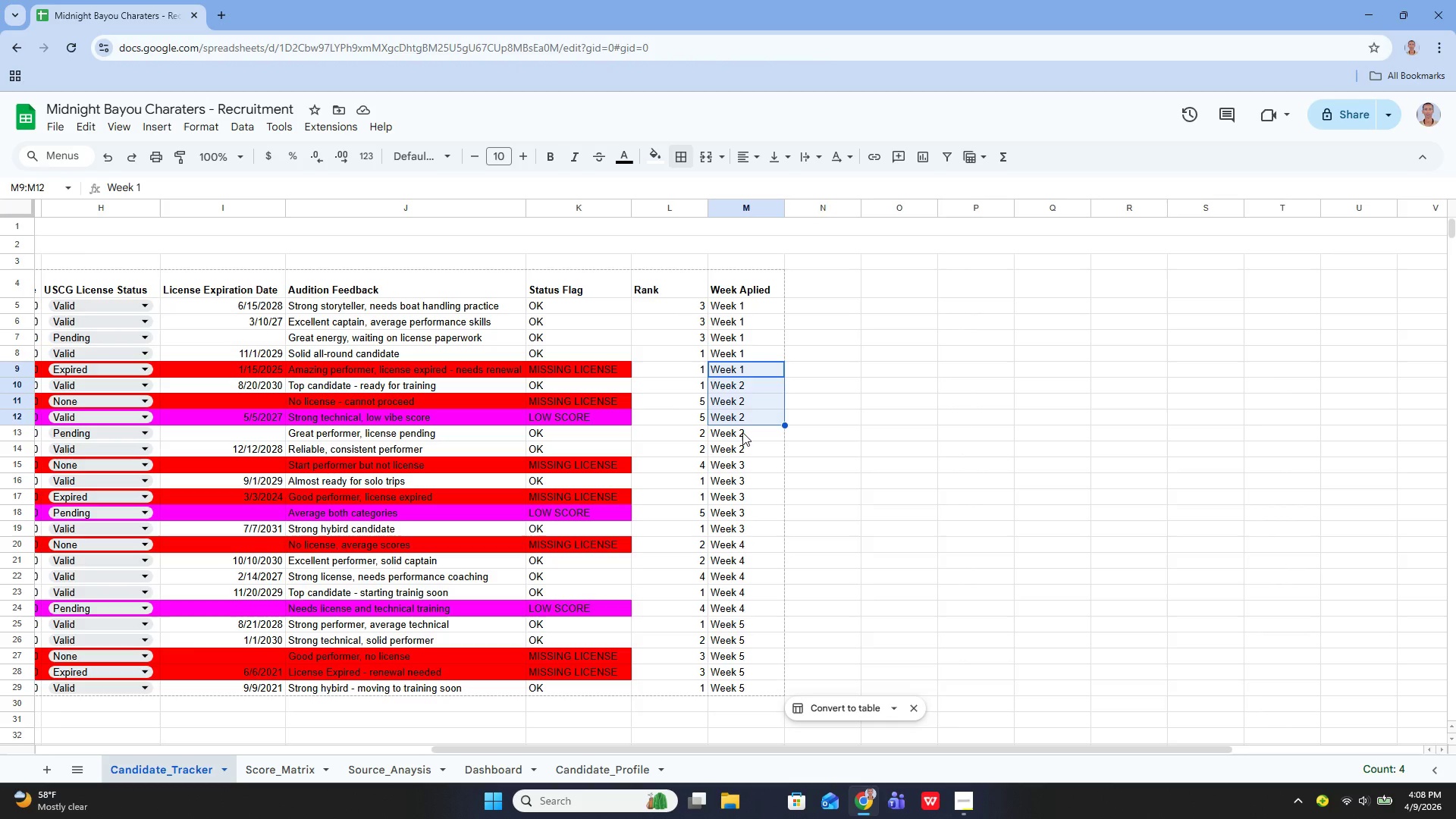 
left_click_drag(start_coordinate=[742, 432], to_coordinate=[741, 484])
 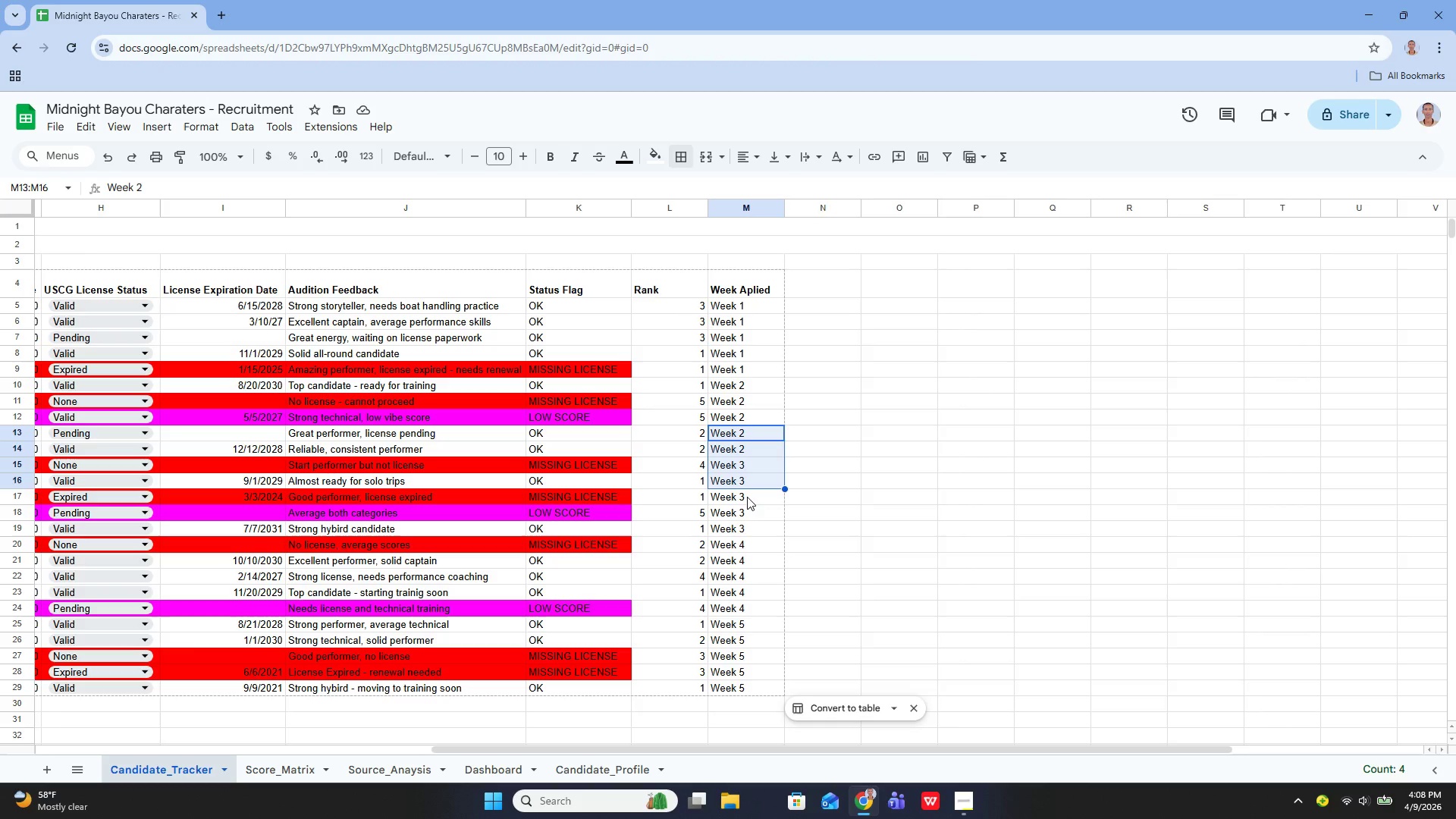 
left_click_drag(start_coordinate=[747, 497], to_coordinate=[745, 544])
 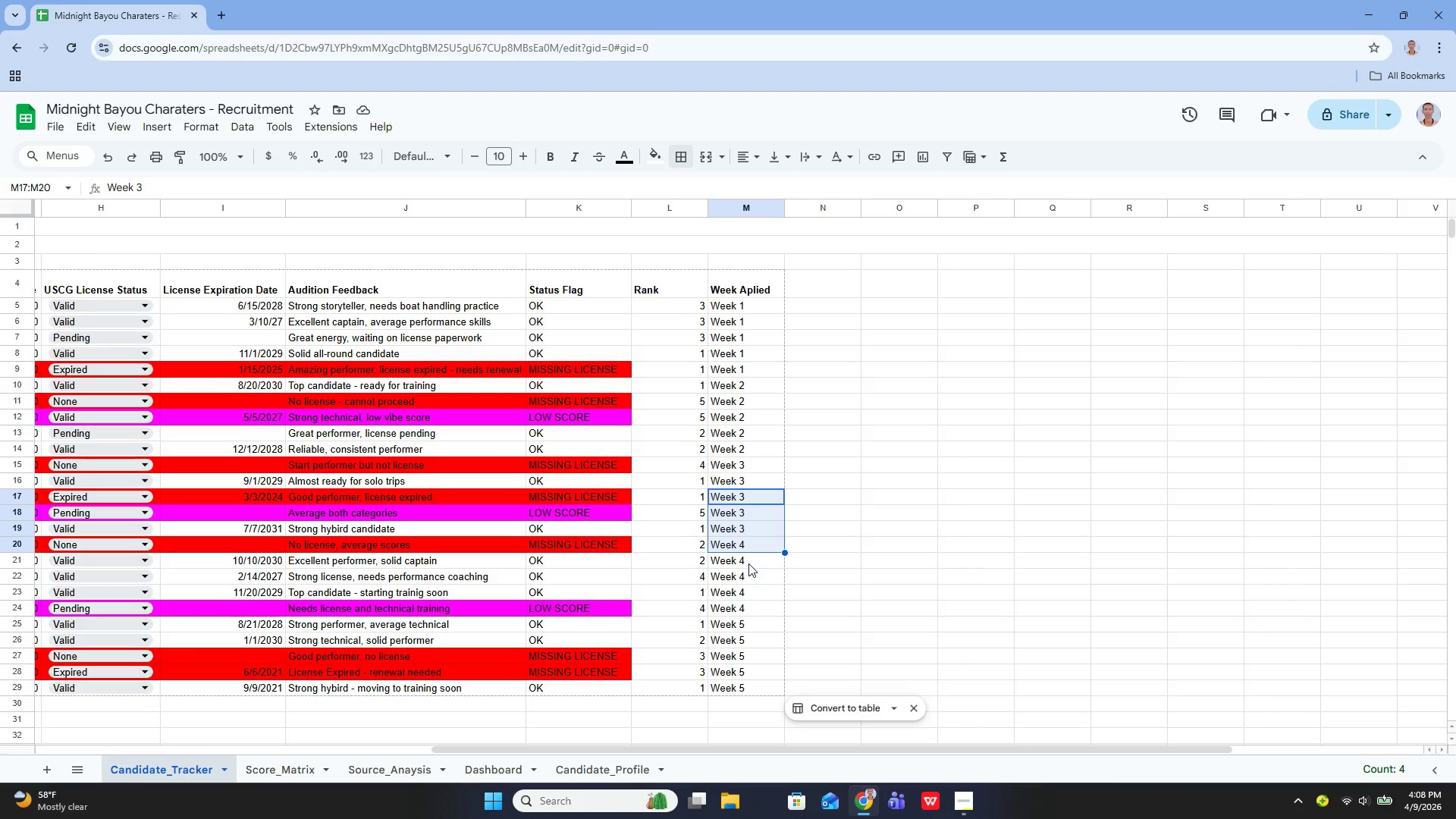 
left_click_drag(start_coordinate=[748, 563], to_coordinate=[747, 606])
 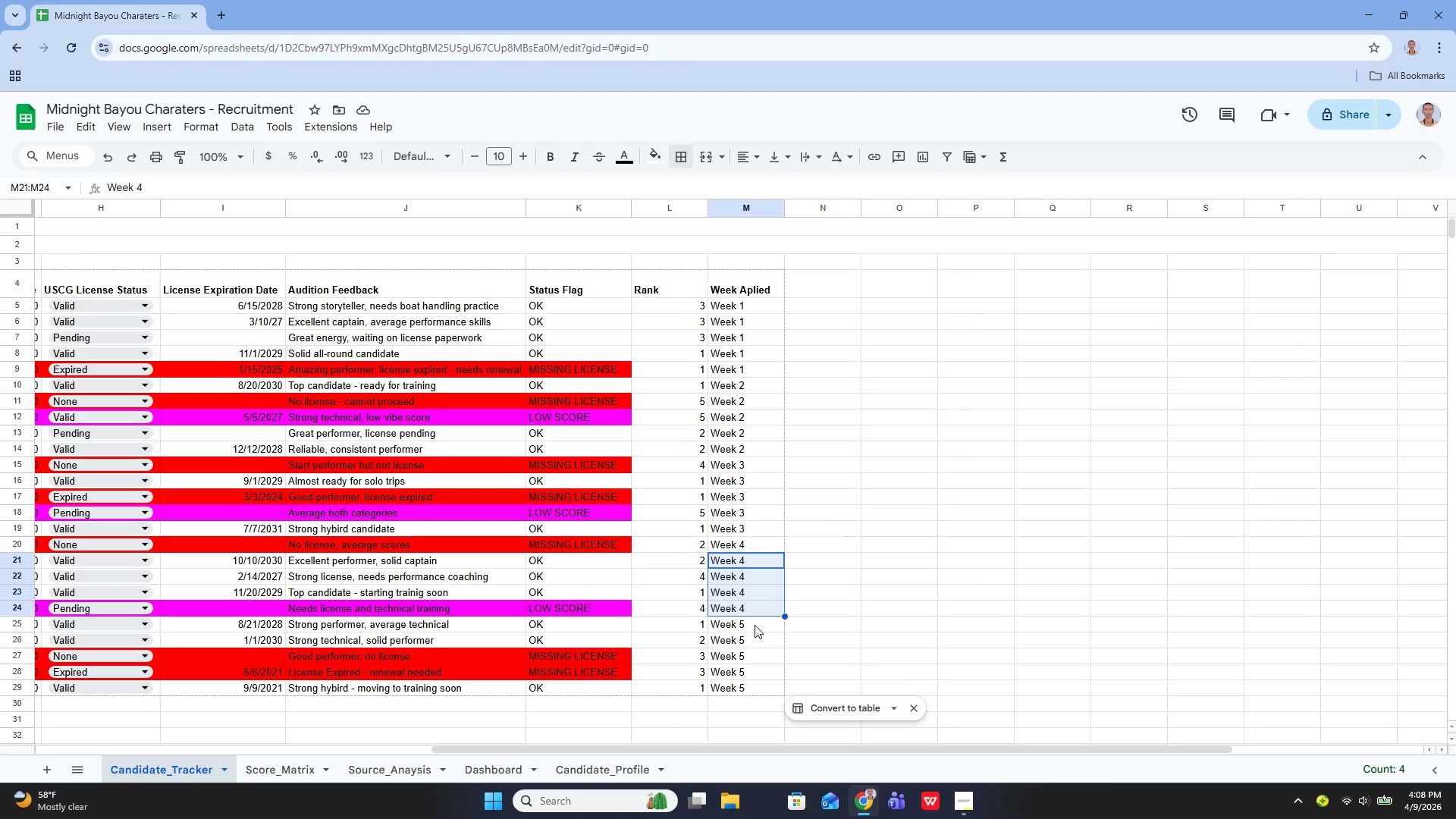 
left_click_drag(start_coordinate=[755, 625], to_coordinate=[752, 642])
 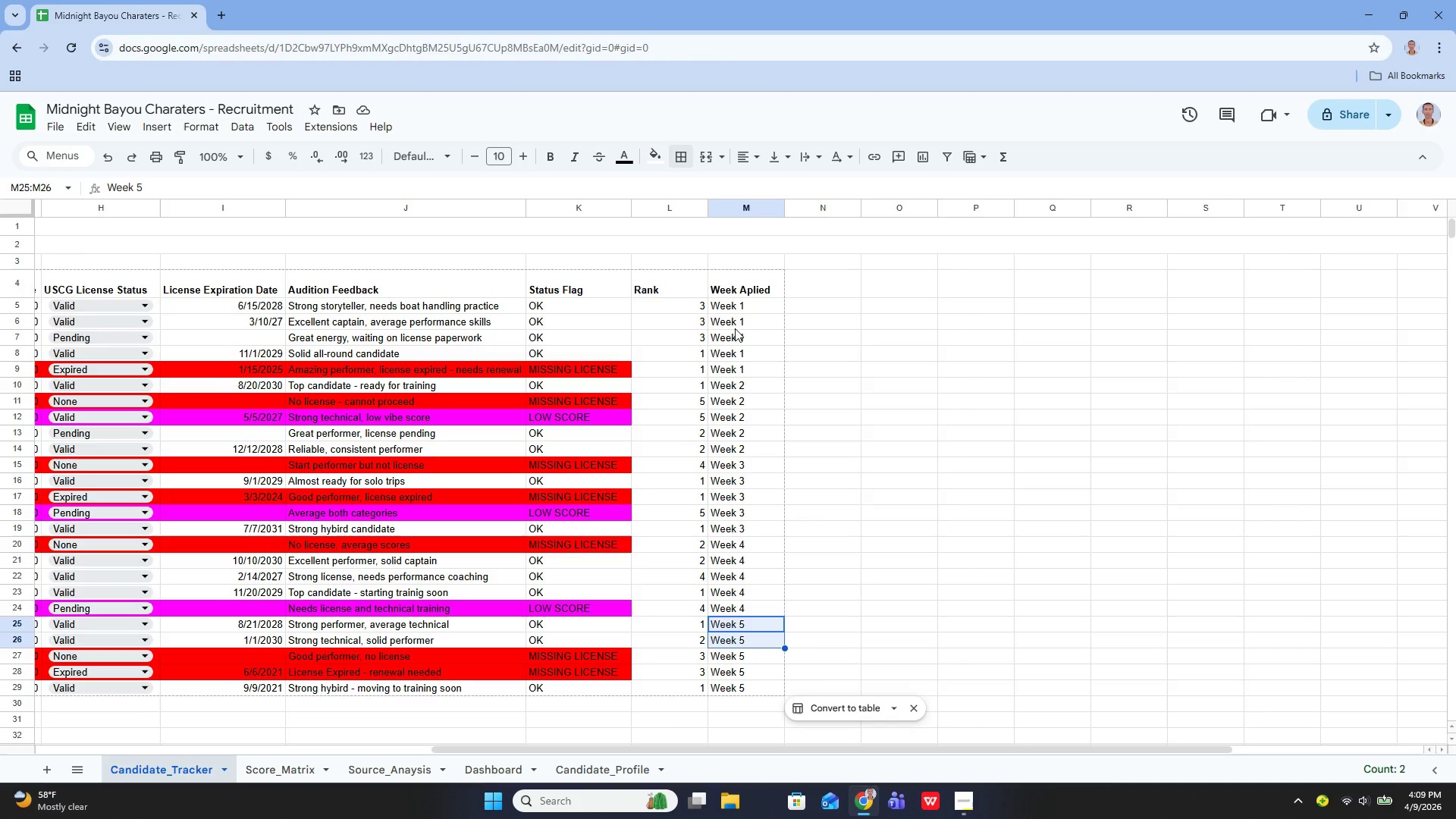 
left_click_drag(start_coordinate=[723, 299], to_coordinate=[740, 358])
 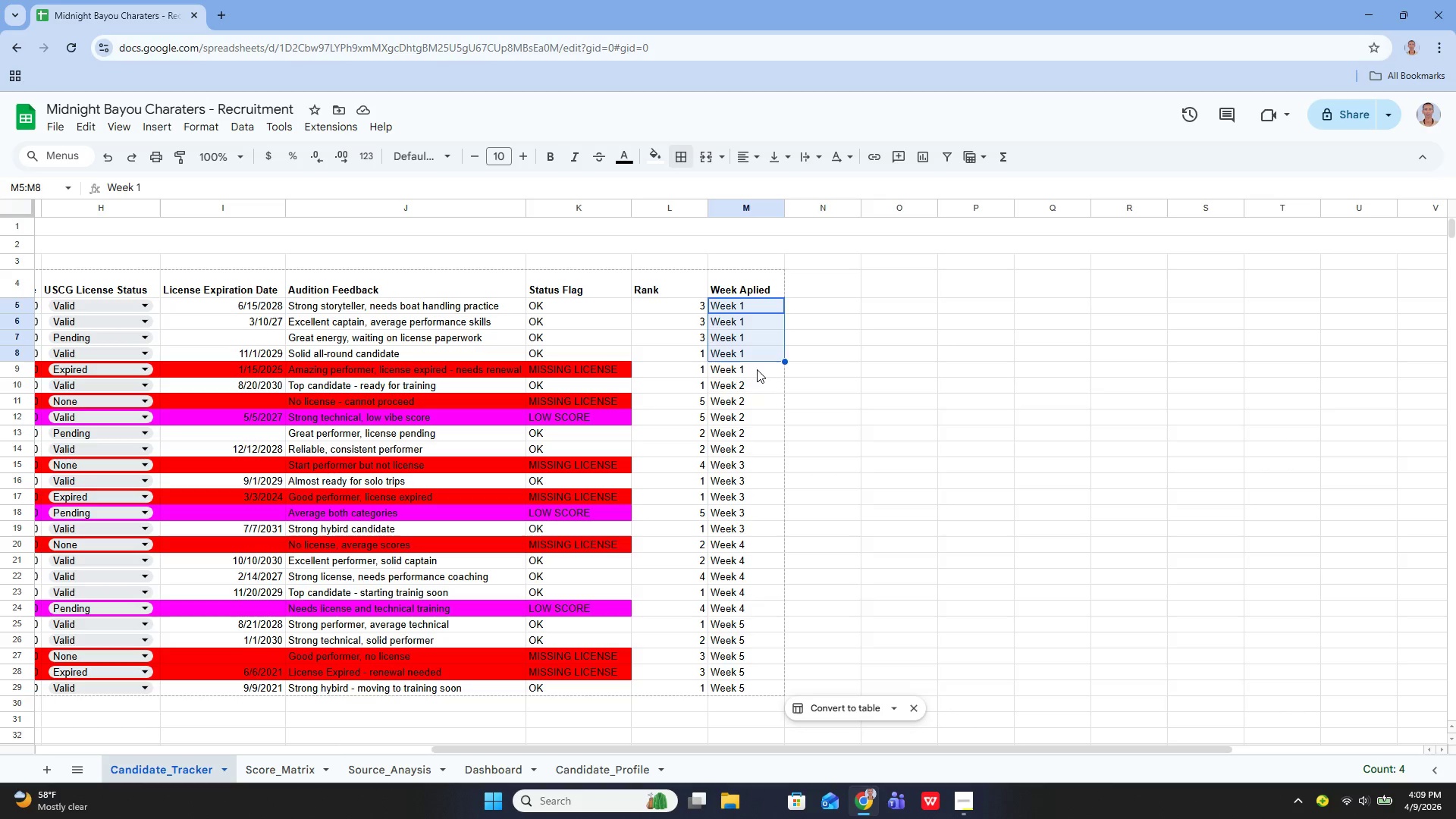 
left_click_drag(start_coordinate=[757, 369], to_coordinate=[748, 419])
 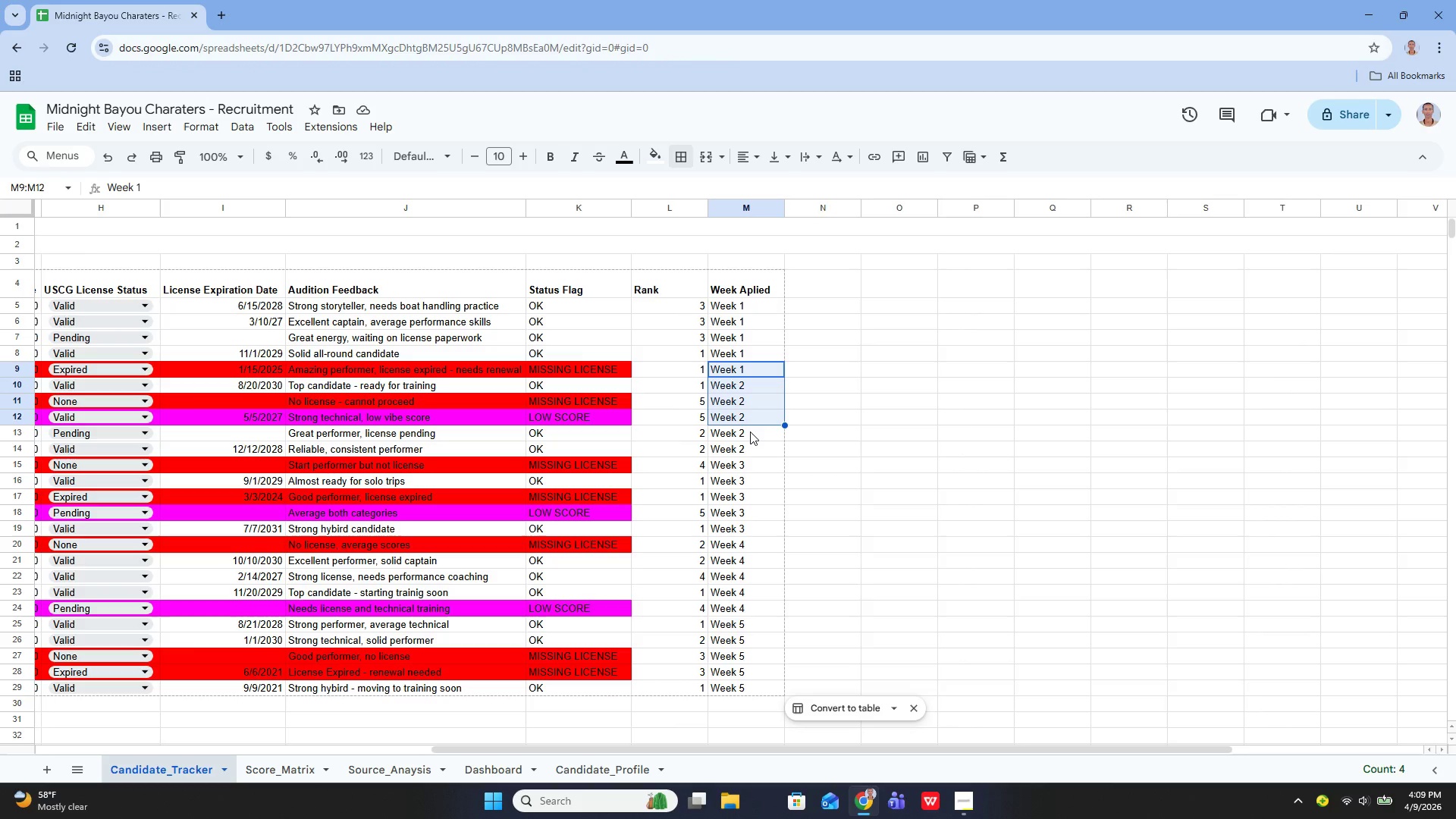 
left_click_drag(start_coordinate=[750, 431], to_coordinate=[746, 482])
 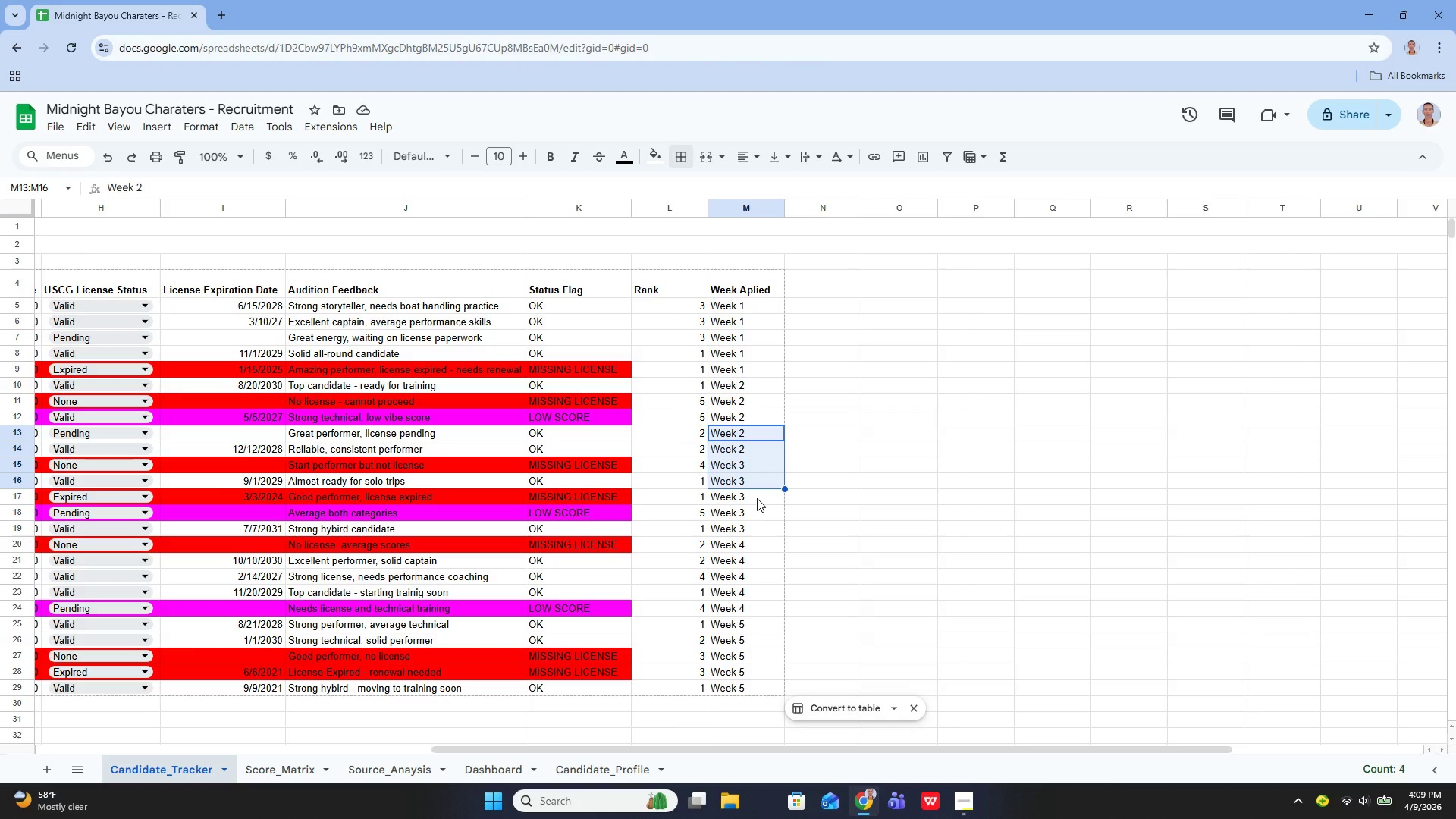 
left_click_drag(start_coordinate=[757, 498], to_coordinate=[748, 541])
 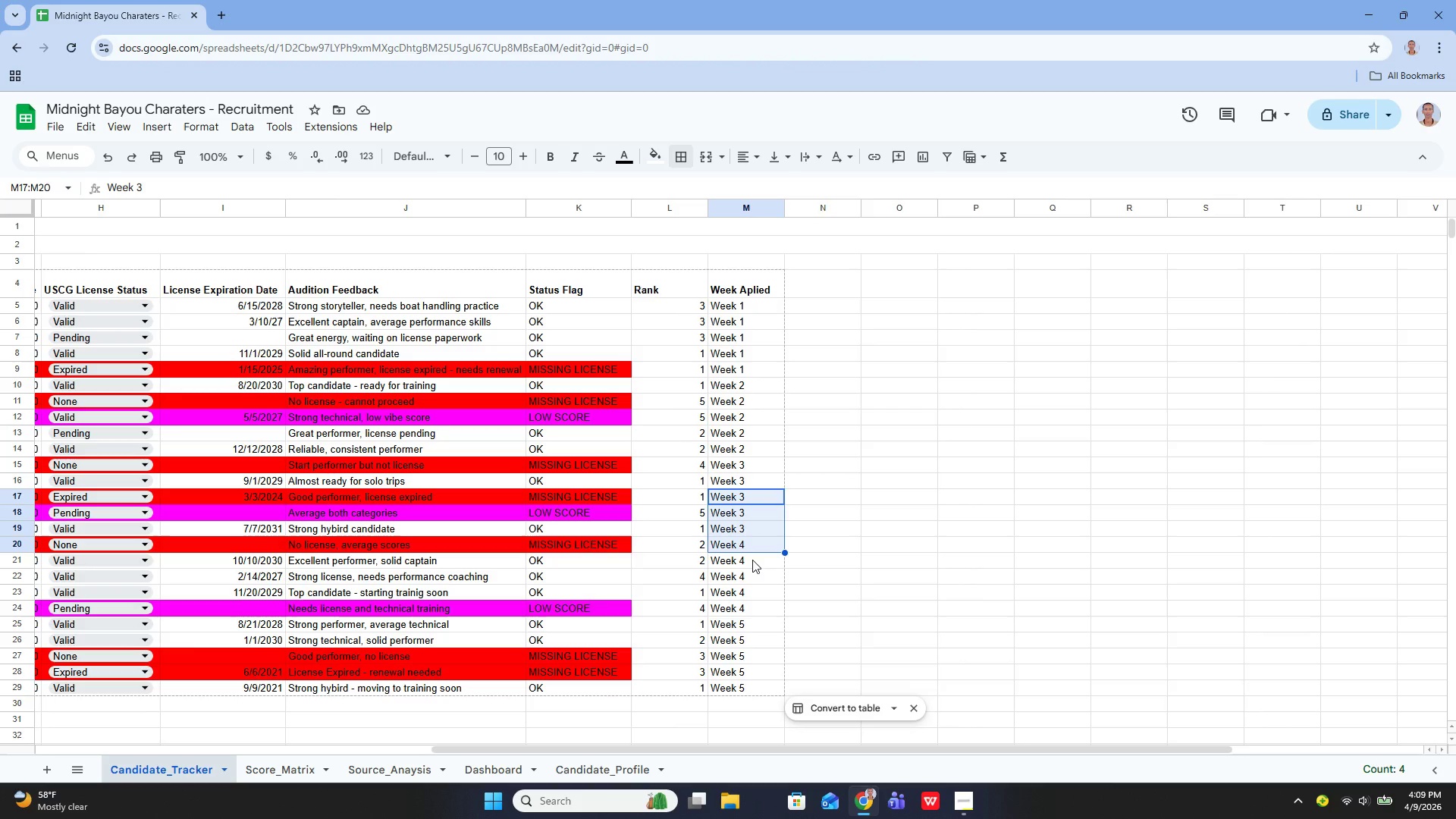 
left_click_drag(start_coordinate=[752, 560], to_coordinate=[748, 606])
 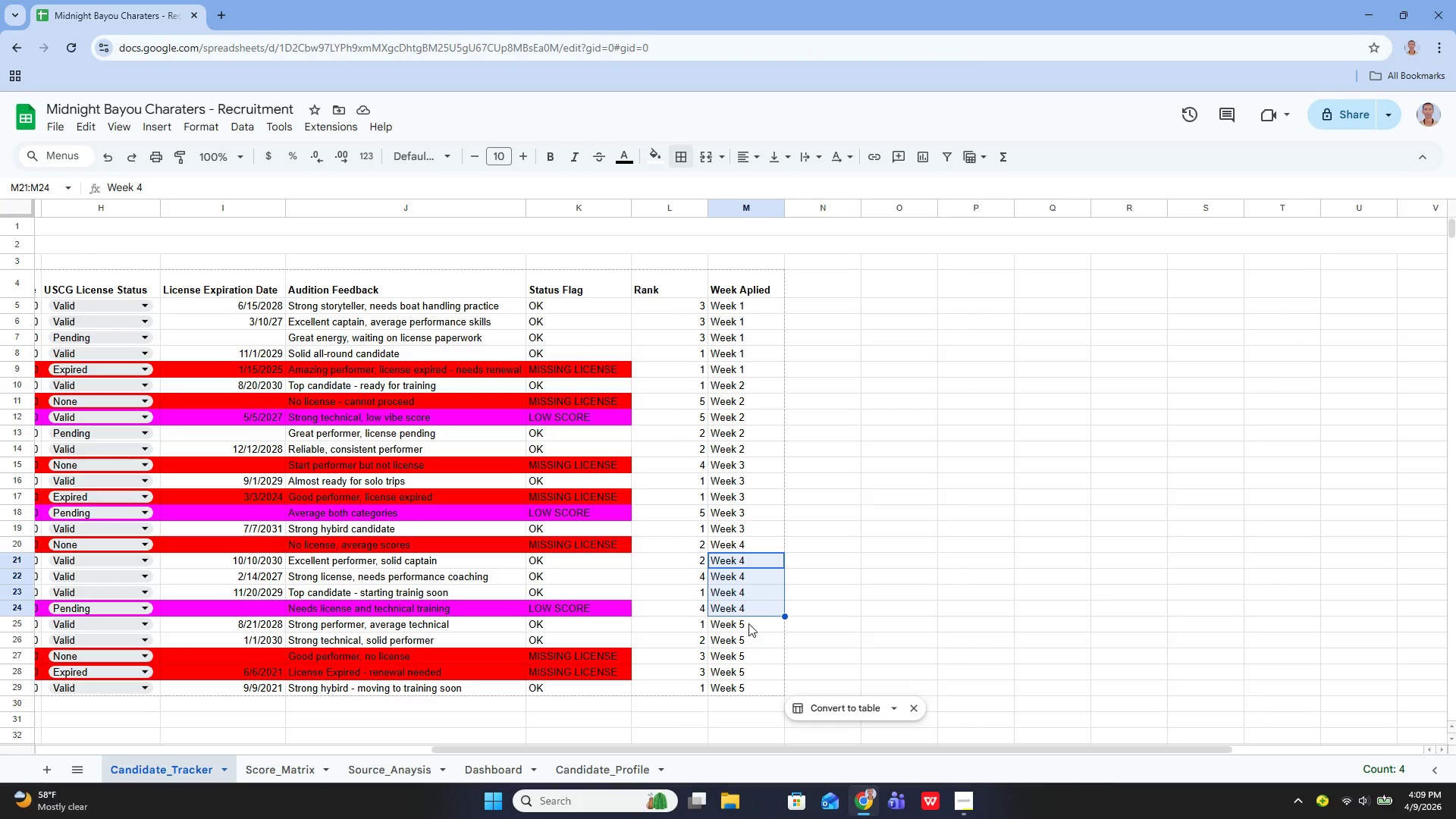 
left_click_drag(start_coordinate=[748, 623], to_coordinate=[742, 668])
 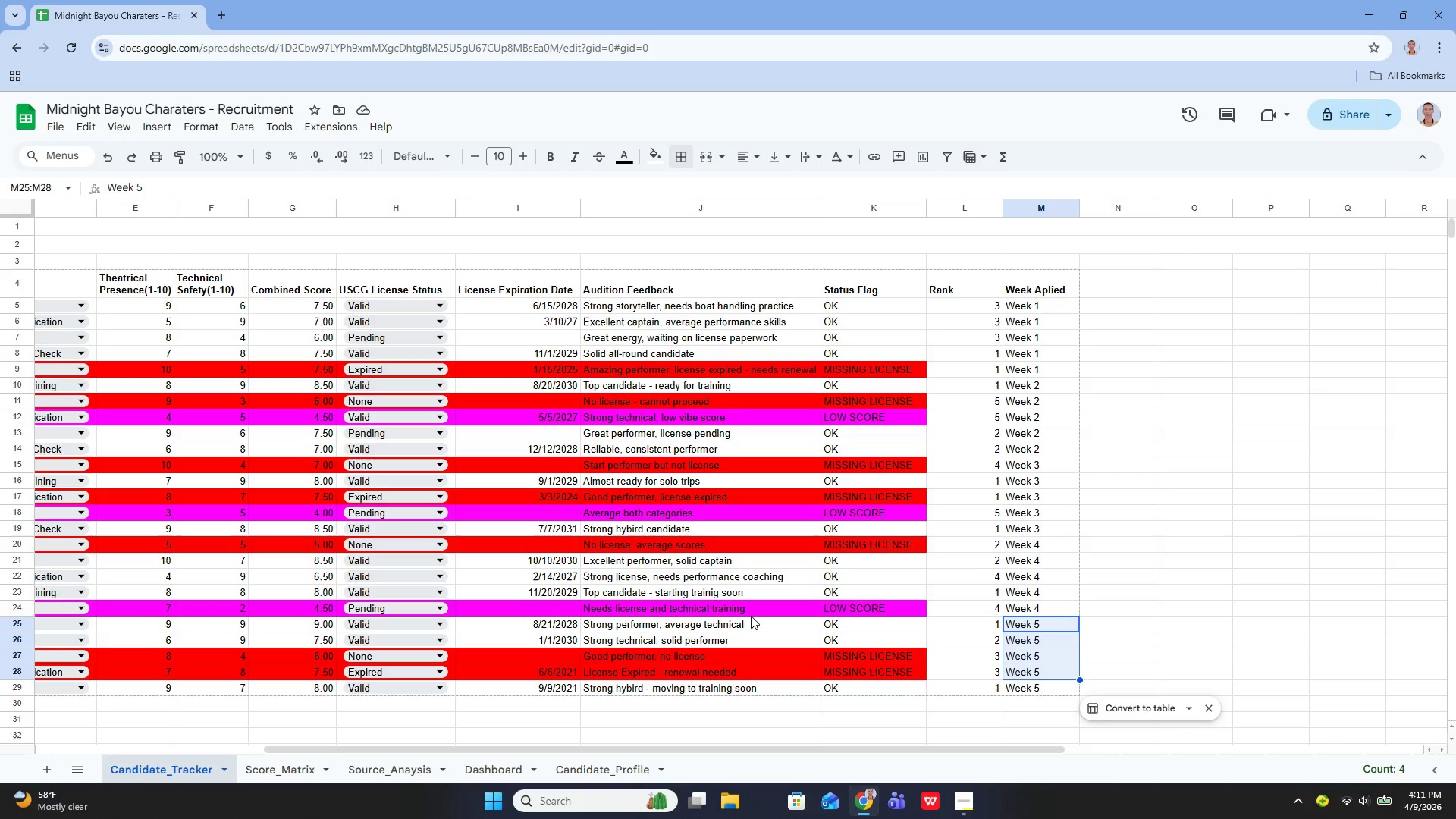 
wait(115.33)
 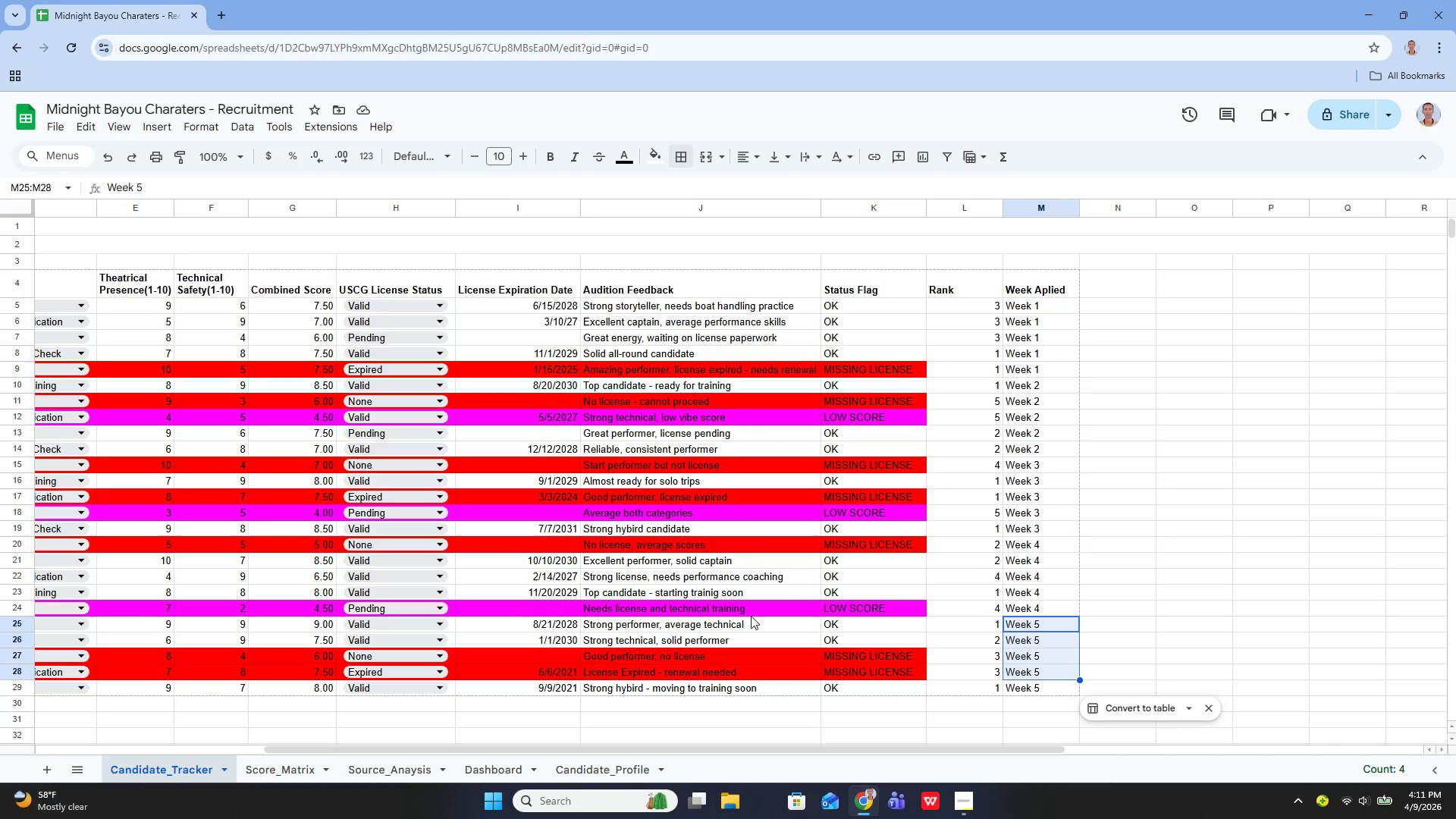 
left_click([519, 767])
 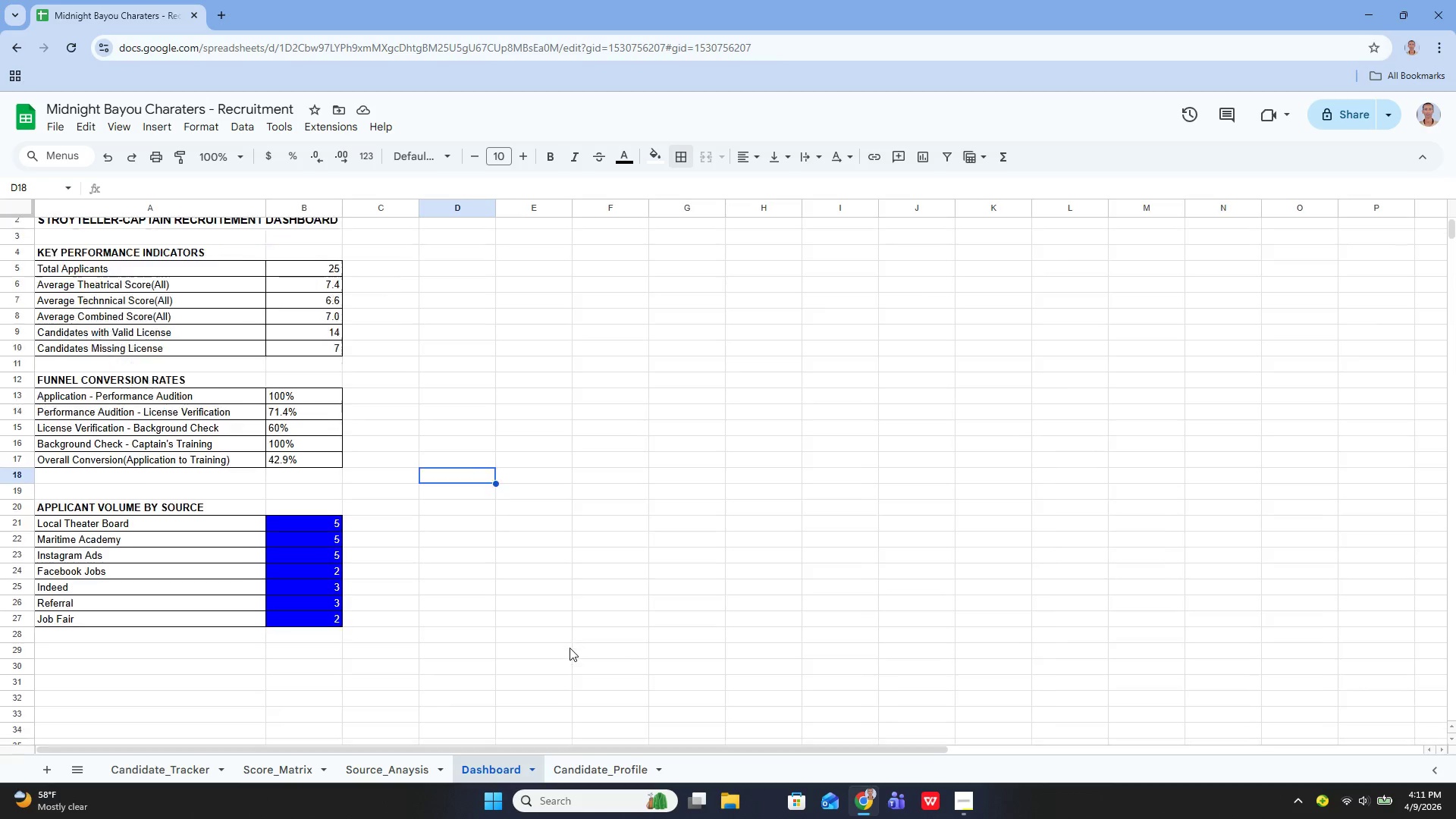 
left_click([145, 665])
 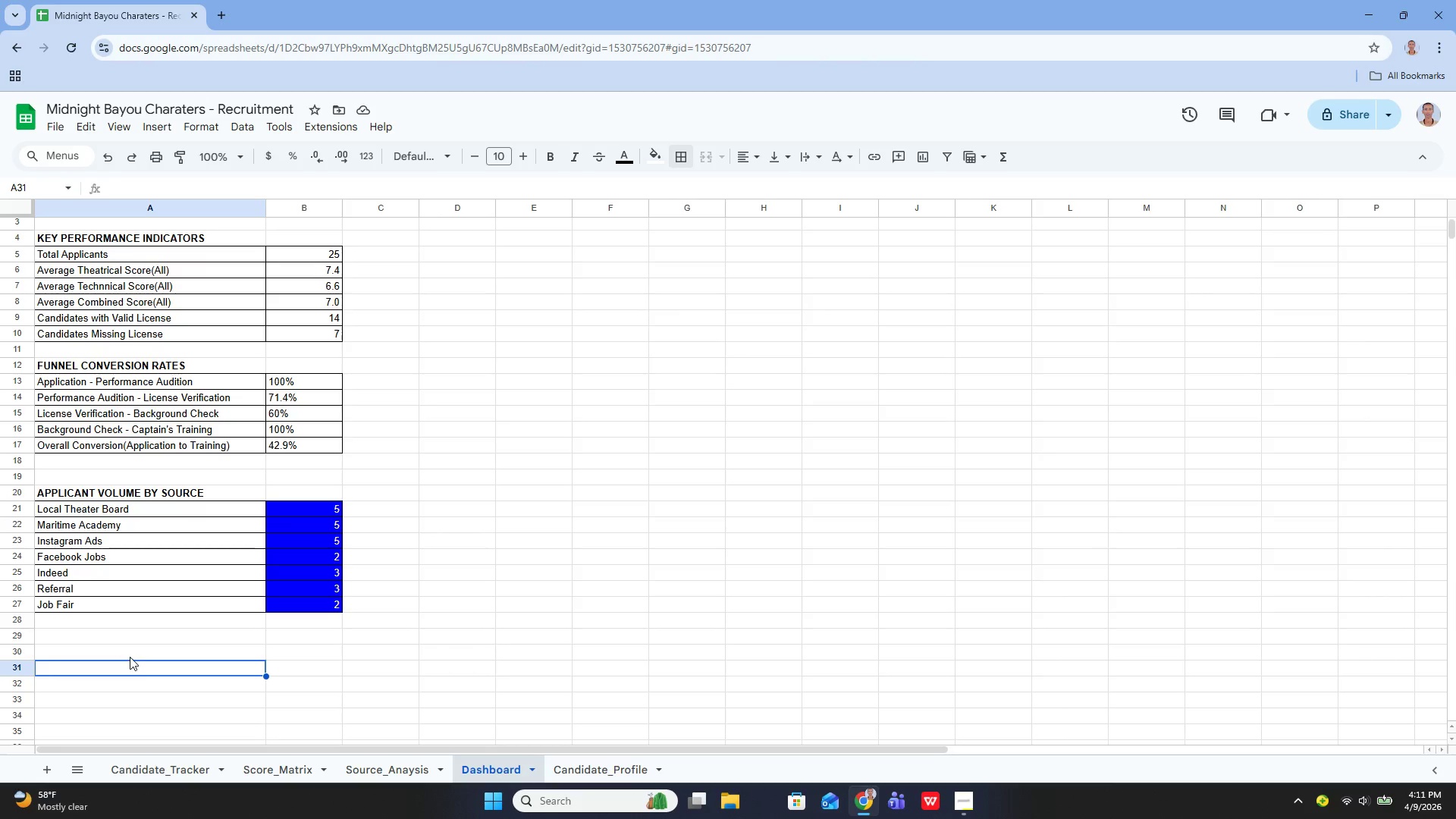 
left_click([130, 657])
 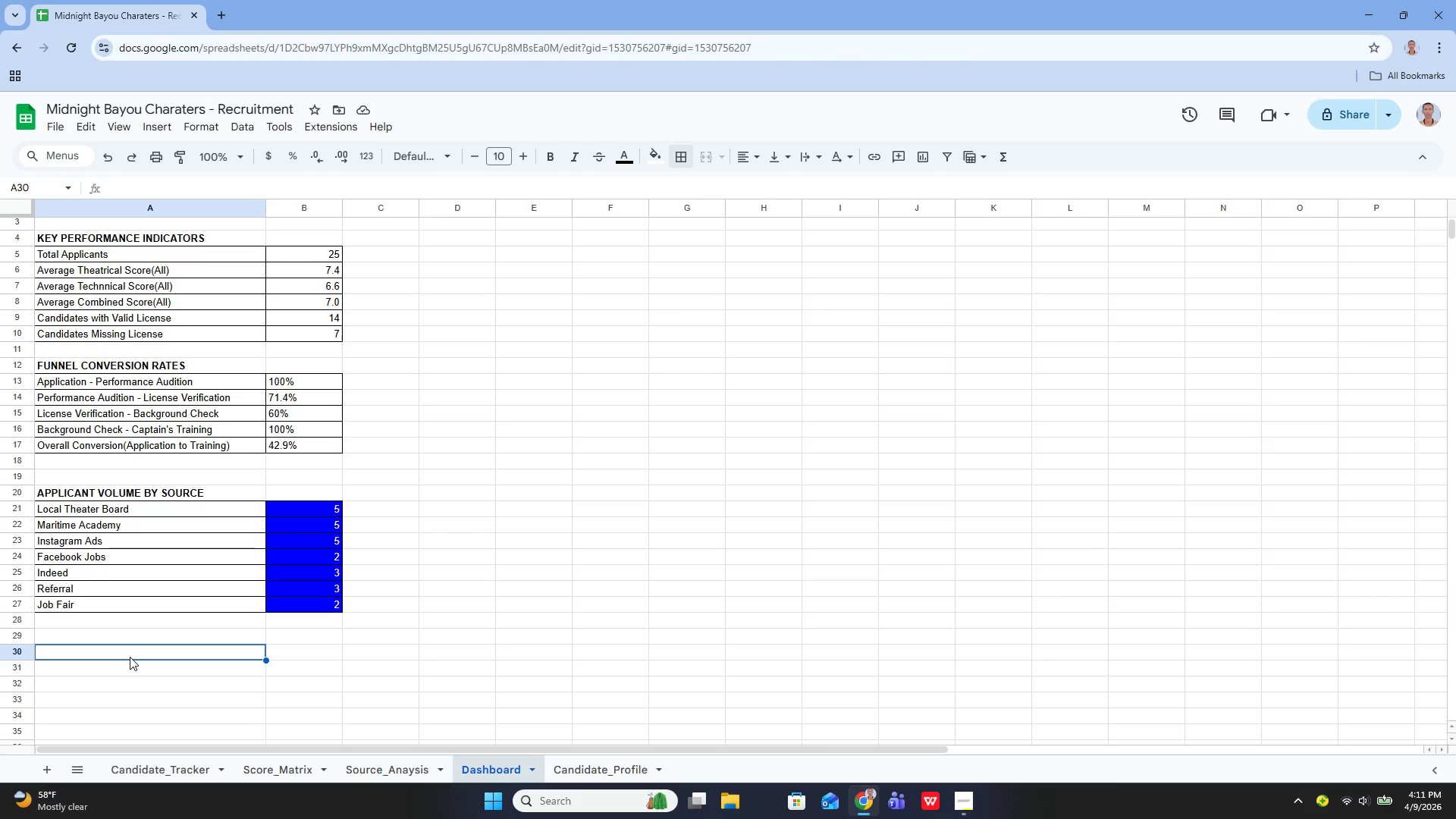 
left_click([130, 657])
 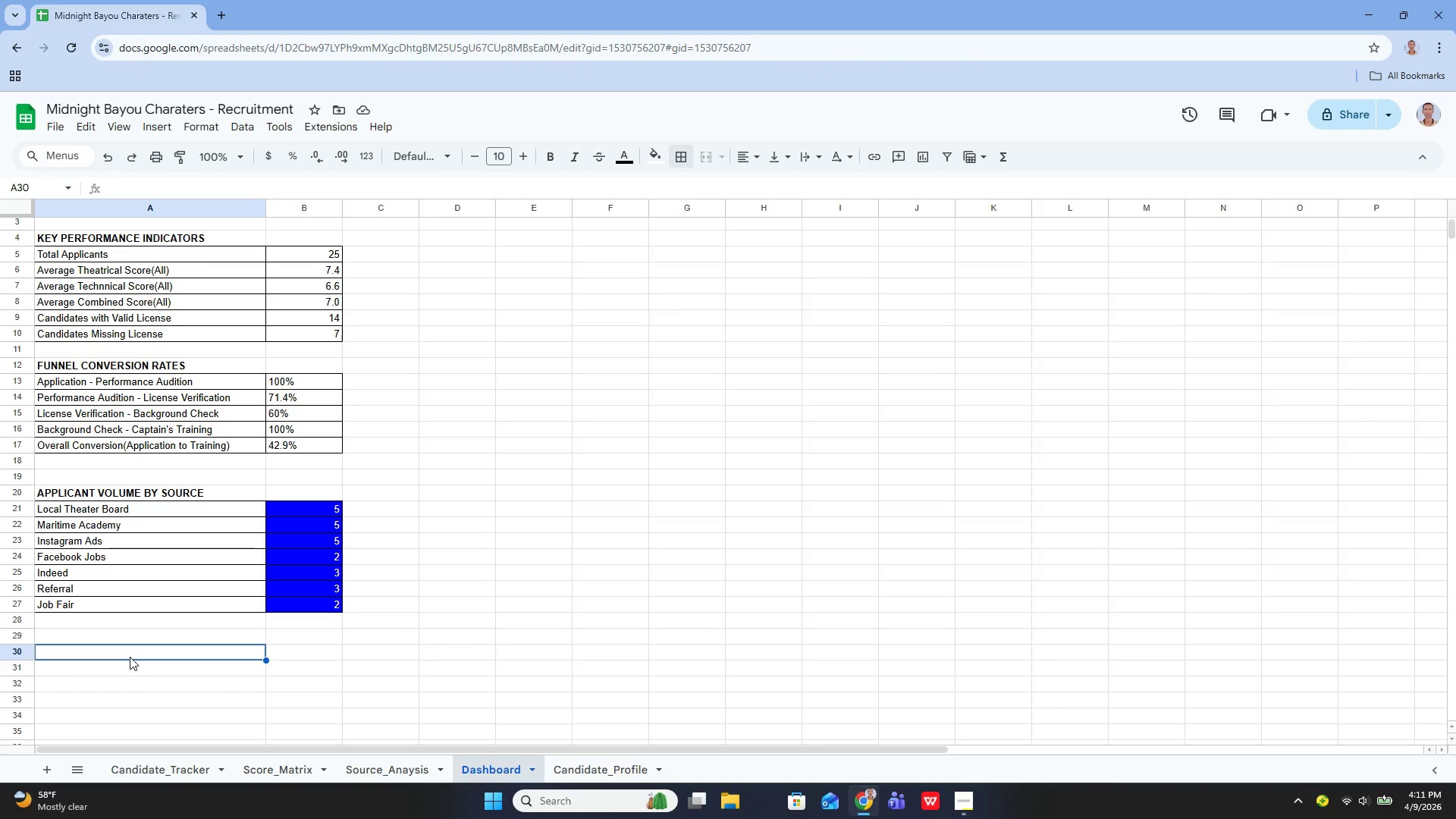 
key(Enter)
 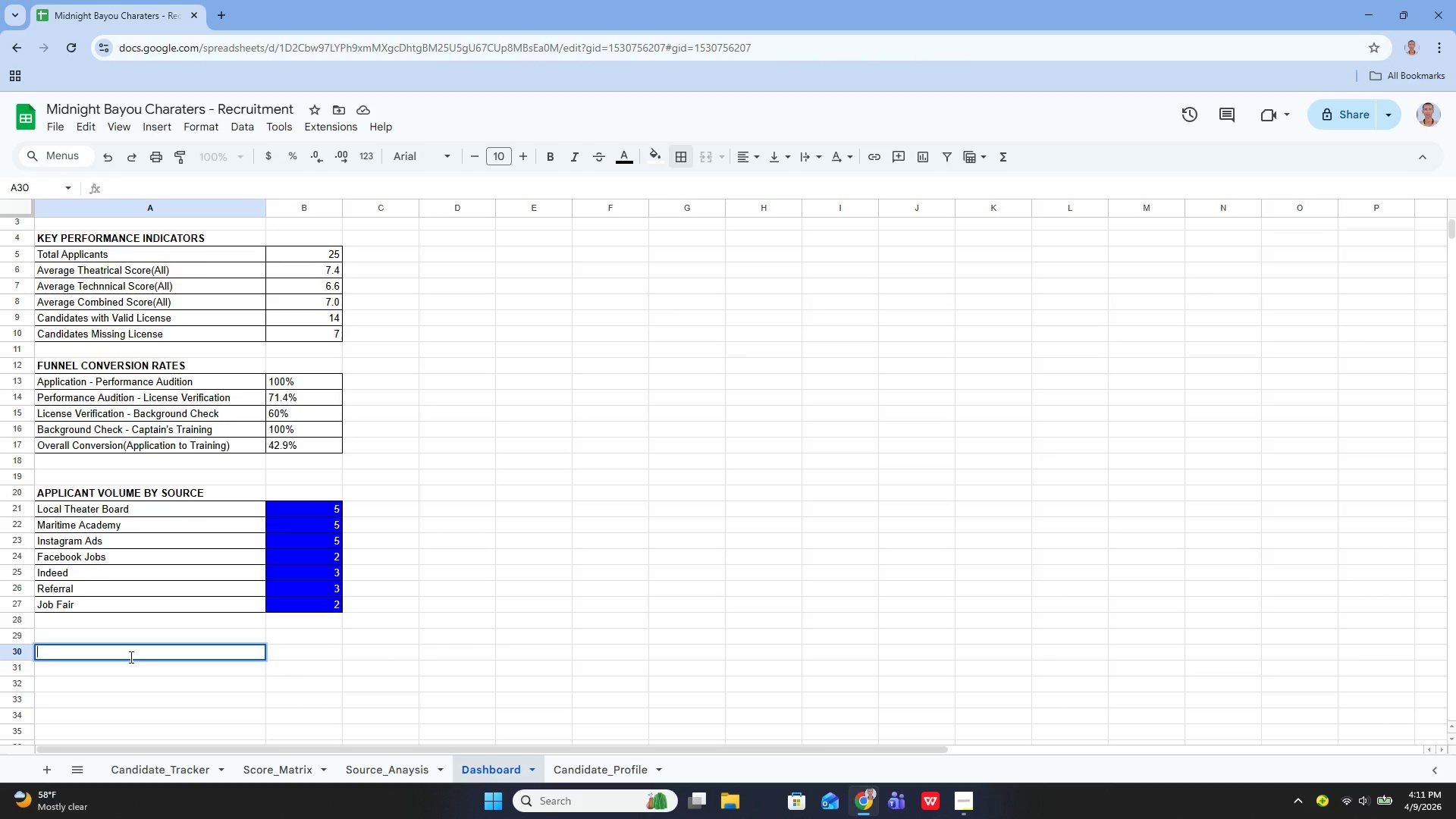 
type(A)
key(Backspace)
type(average auditon score per week)
 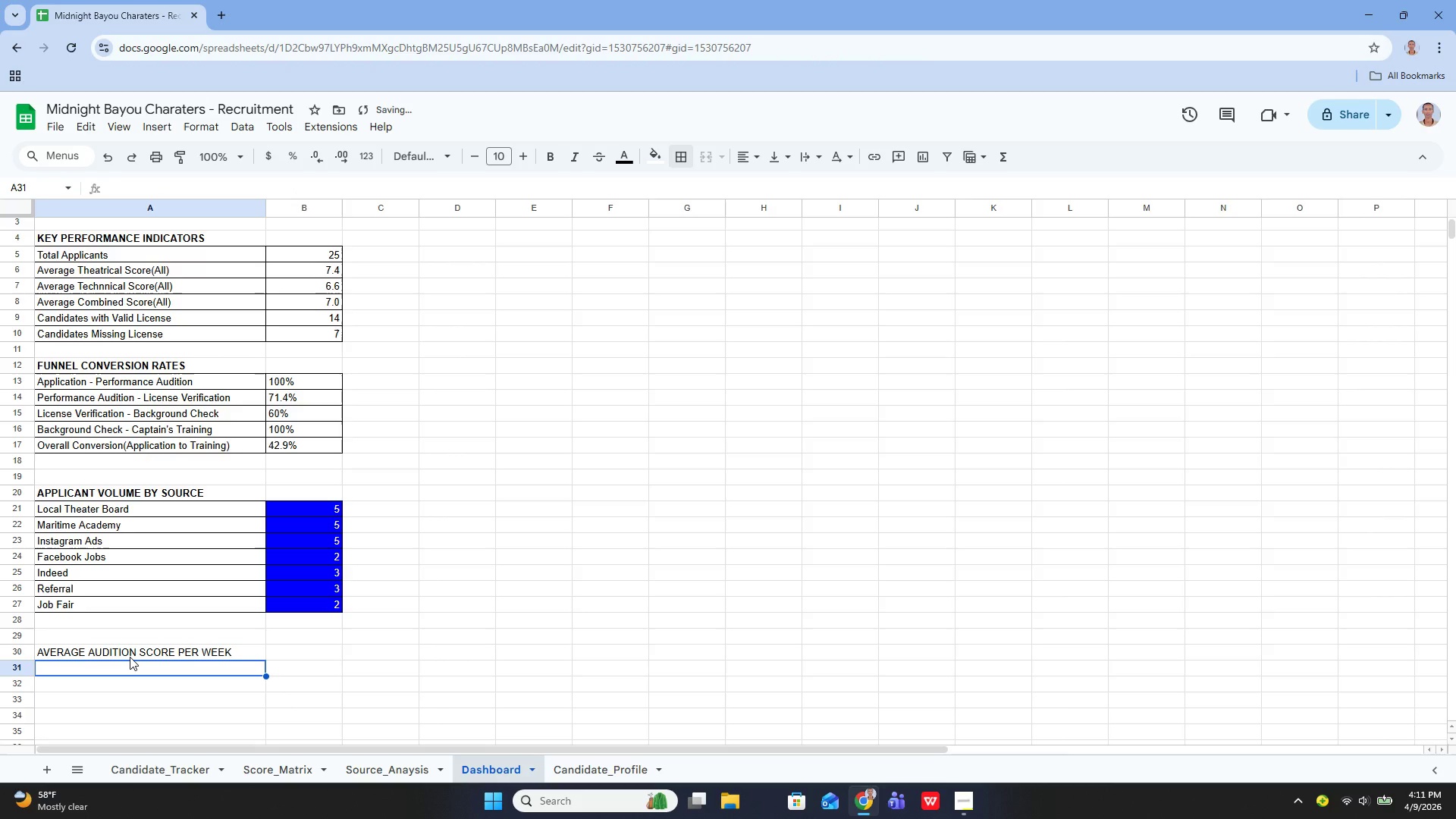 
 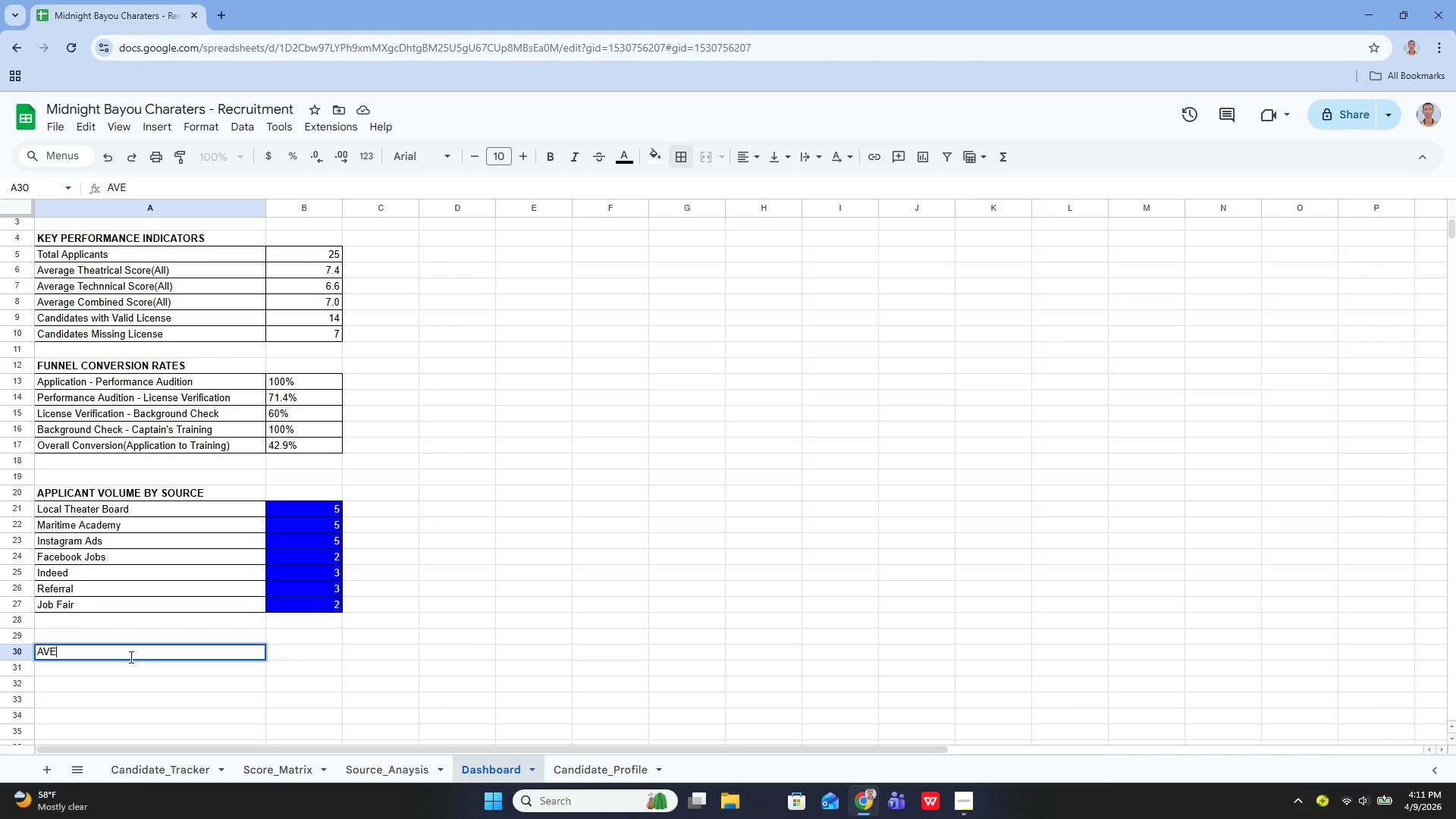 
key(Enter)
 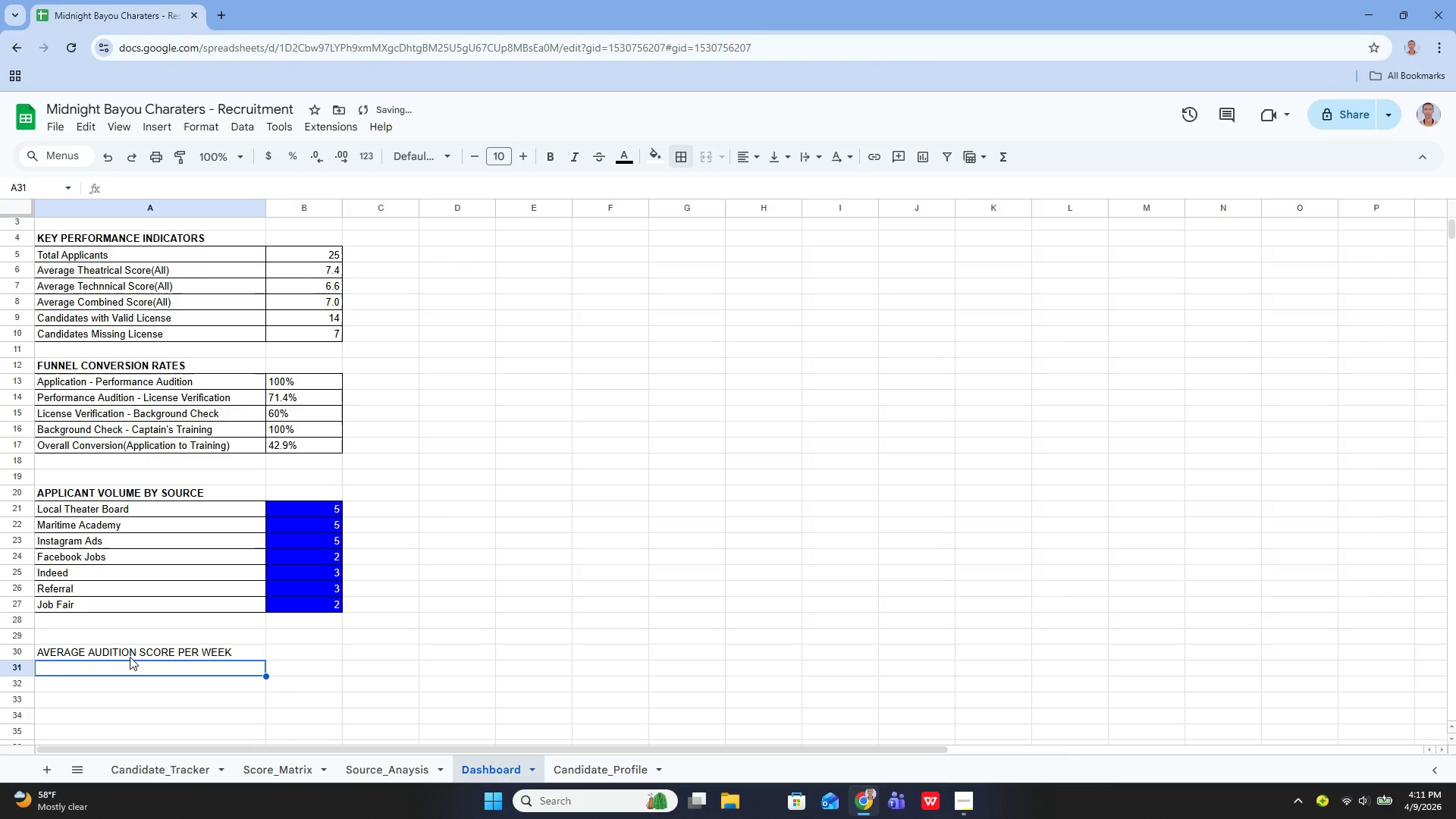 
key(Enter)
 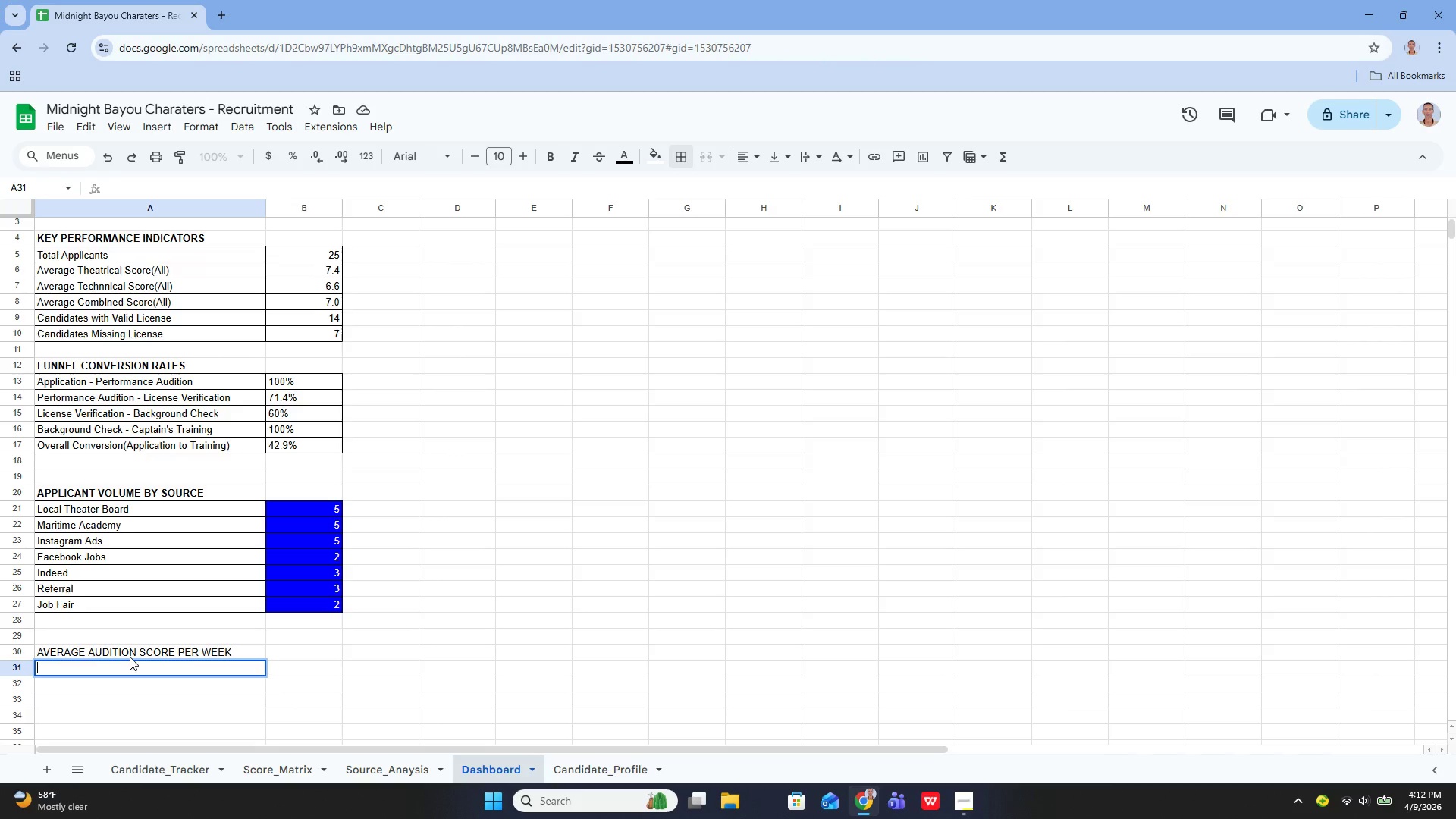 
wait(47.47)
 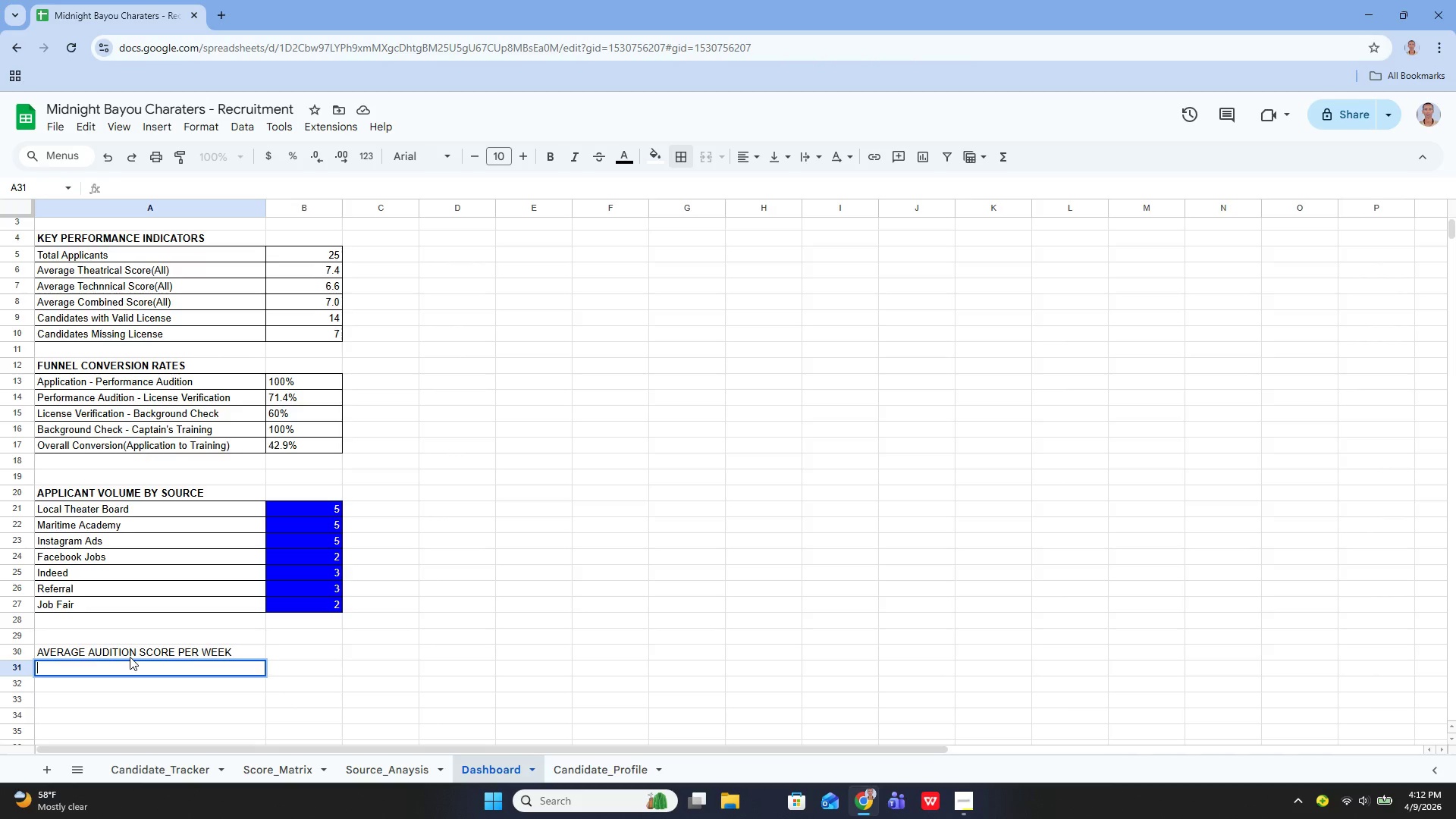 
type(Week)
key(Backspace)
key(Backspace)
key(Backspace)
key(Backspace)
type(WEEK)
 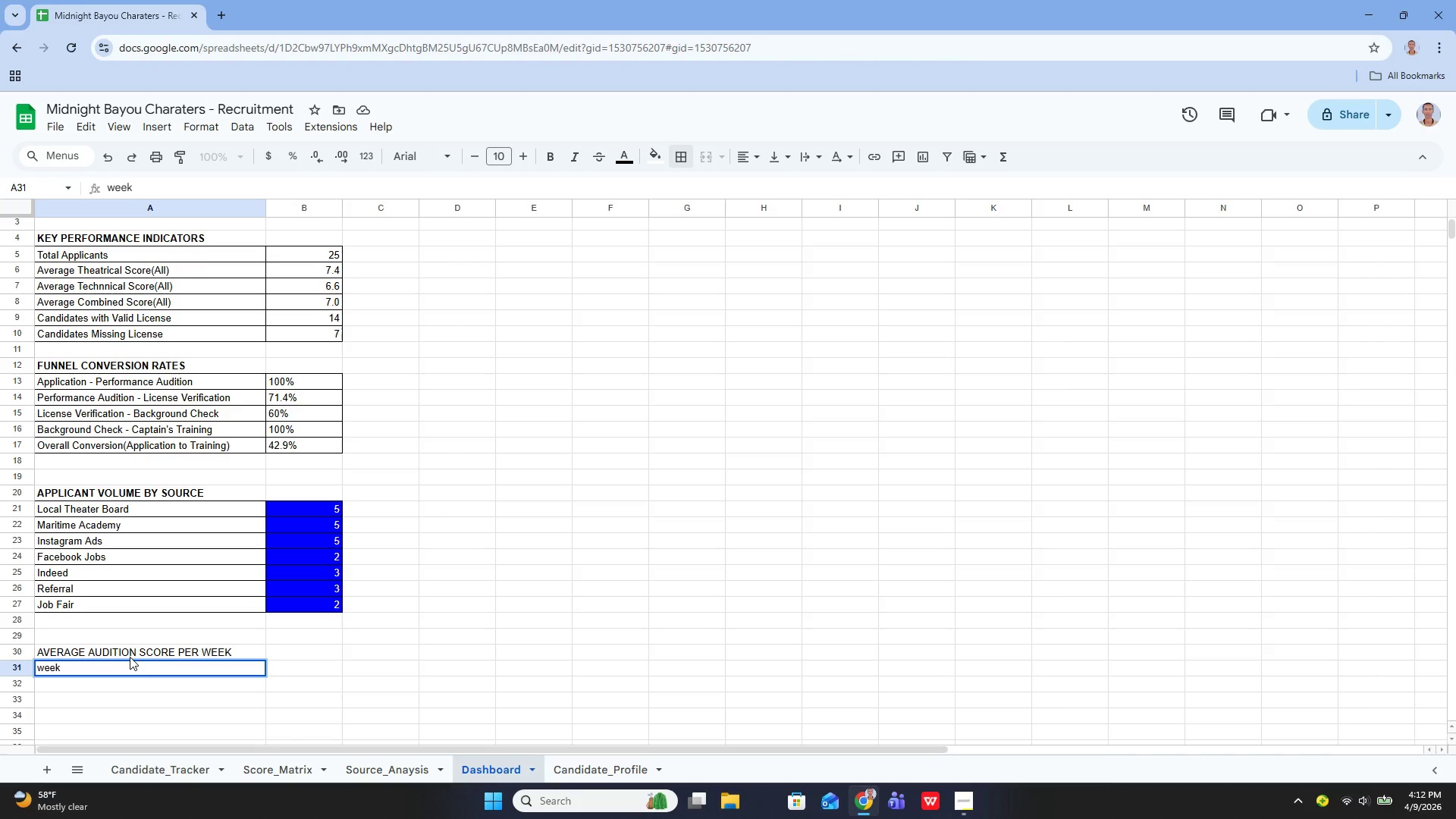 
key(ArrowLeft)
 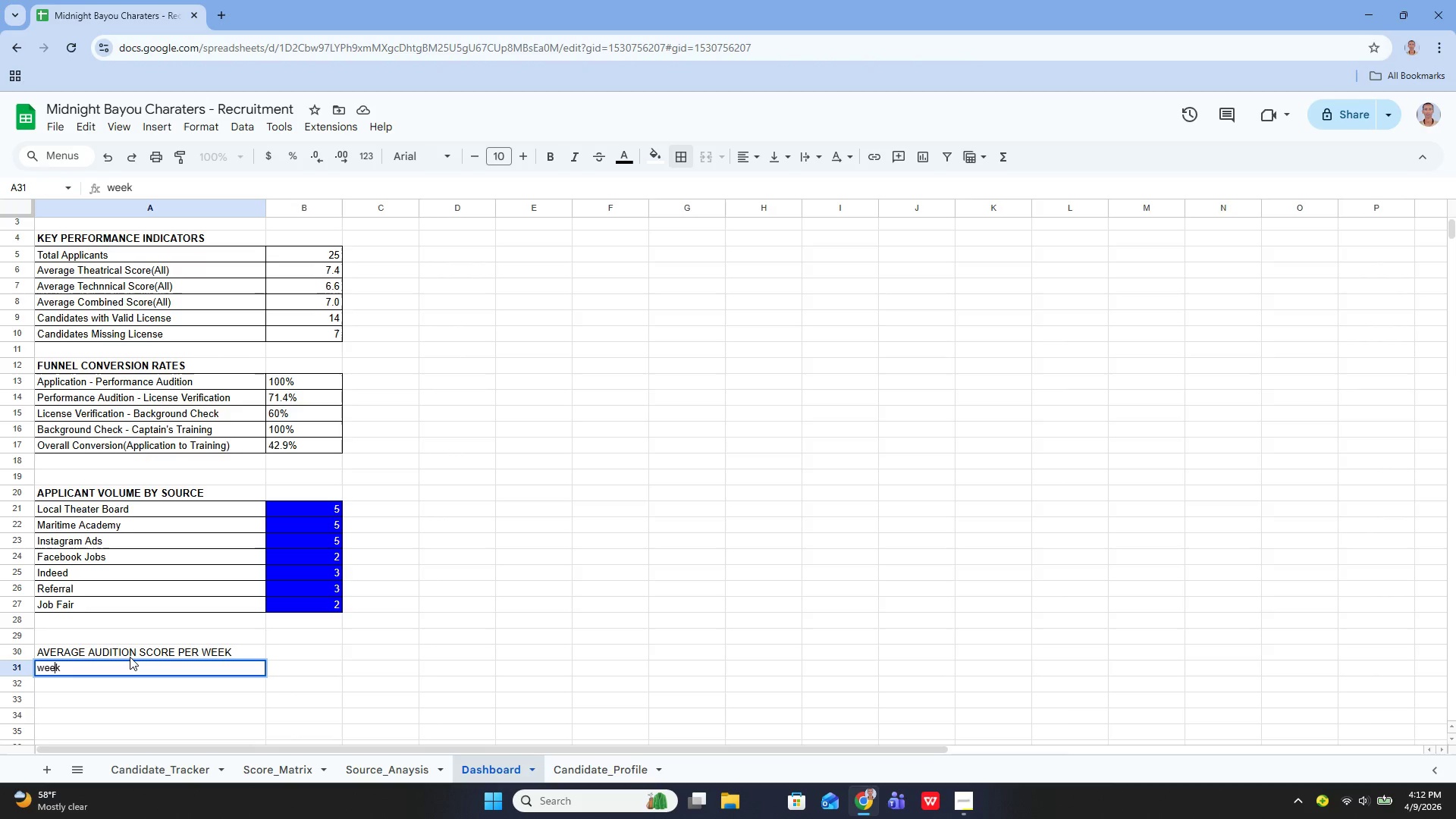 
key(ArrowLeft)
 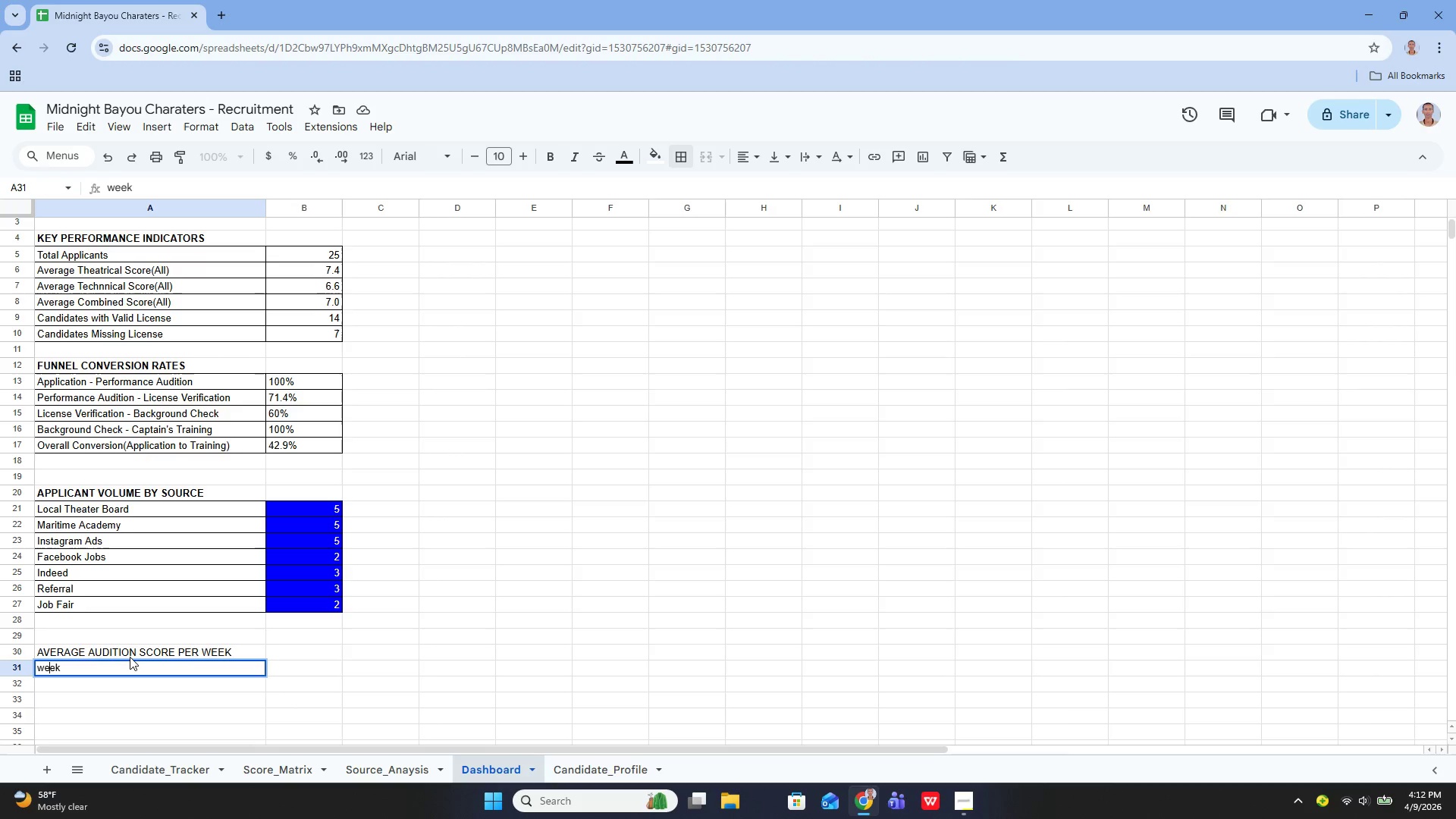 
key(ArrowLeft)
 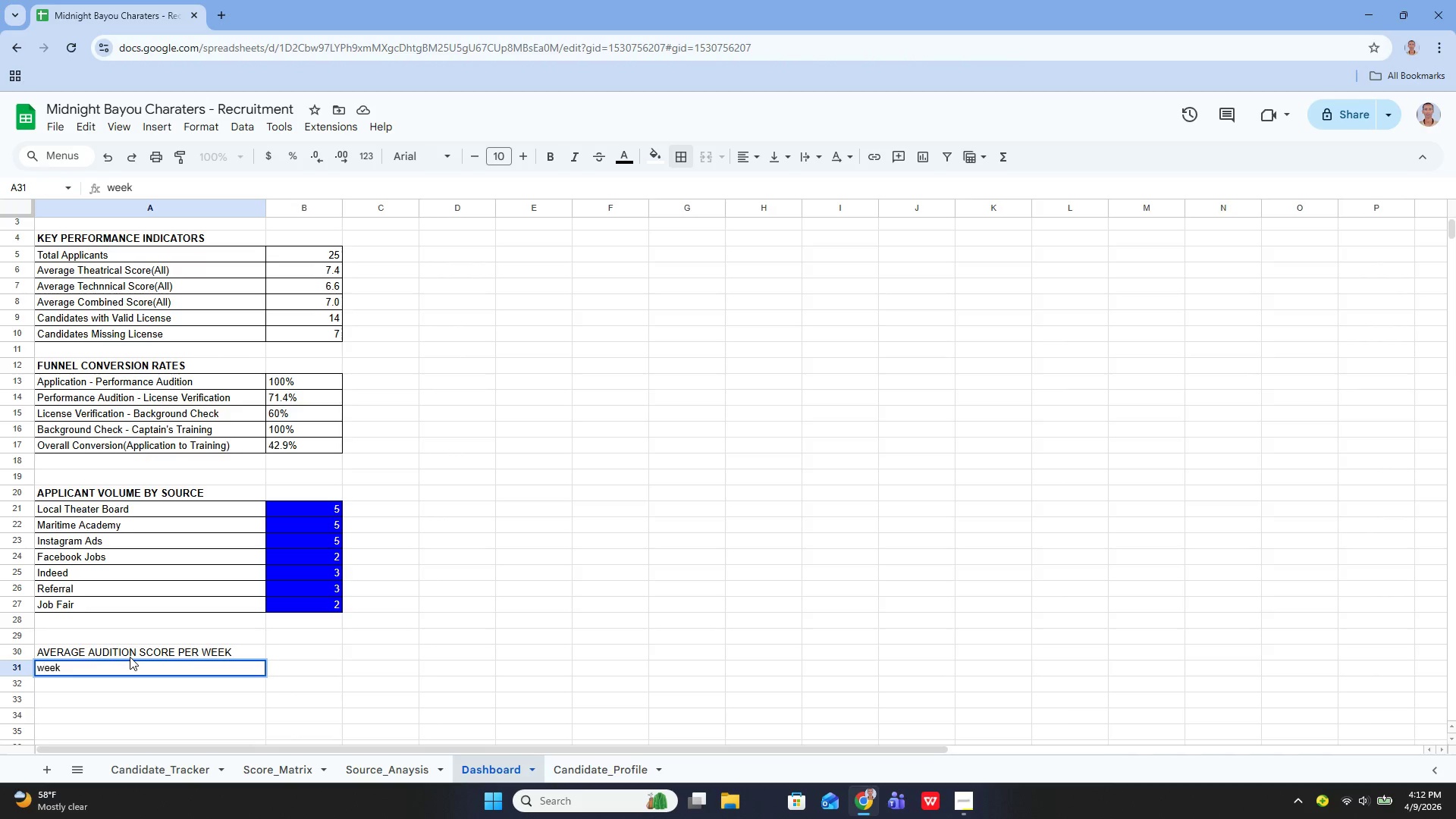 
key(Backspace)
 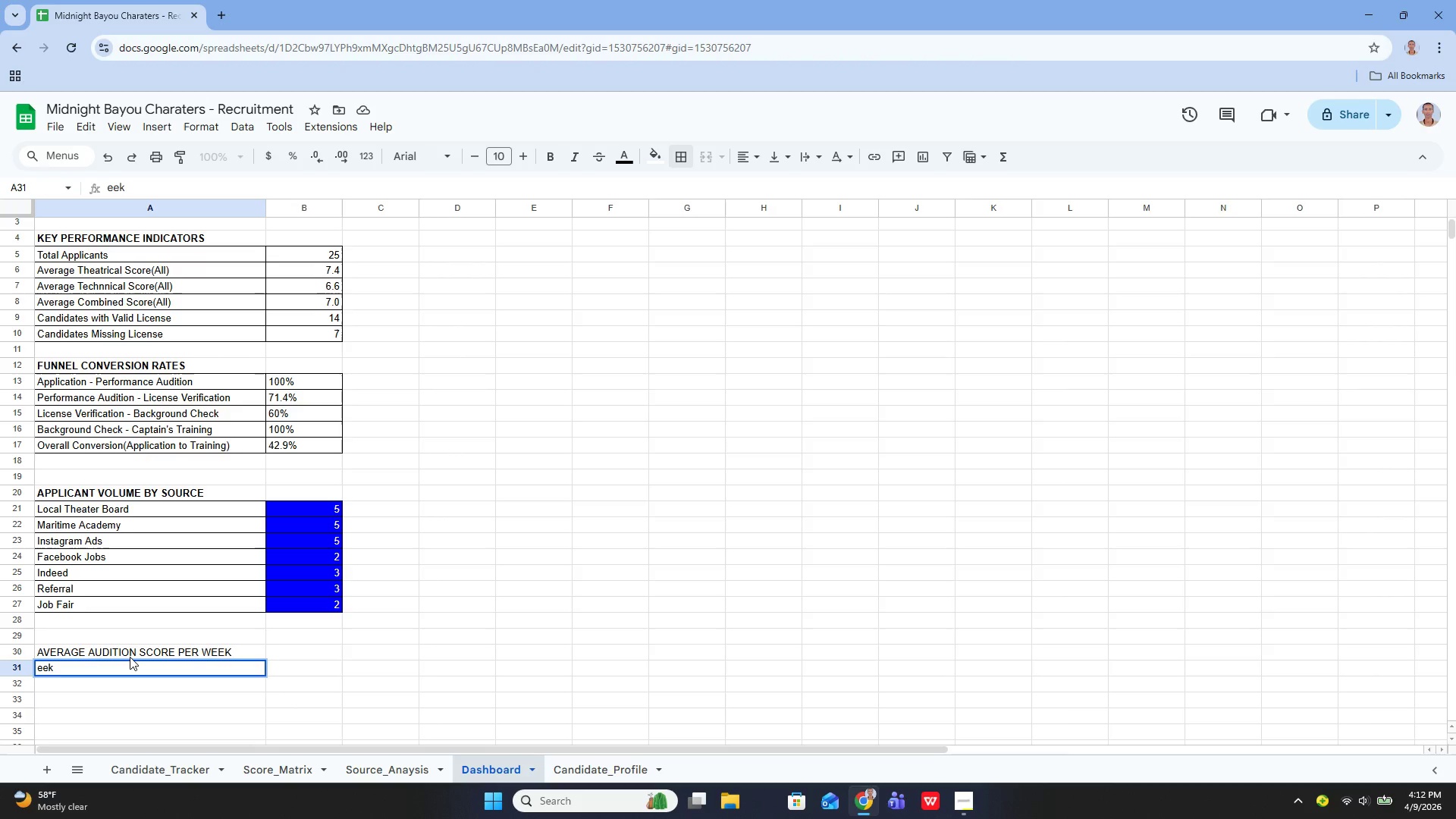 
key(Shift+ShiftLeft)
 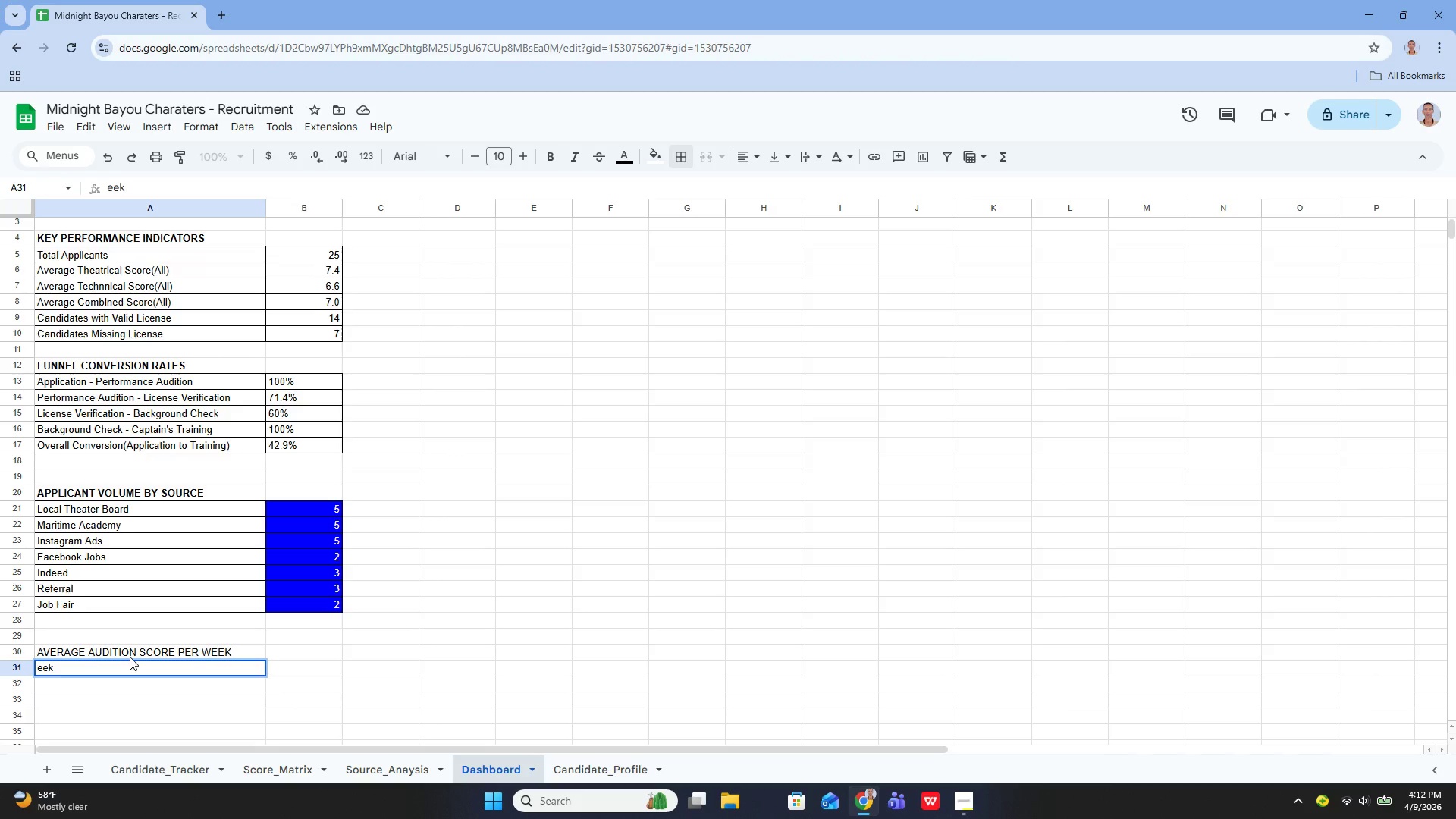 
key(Shift+W)
 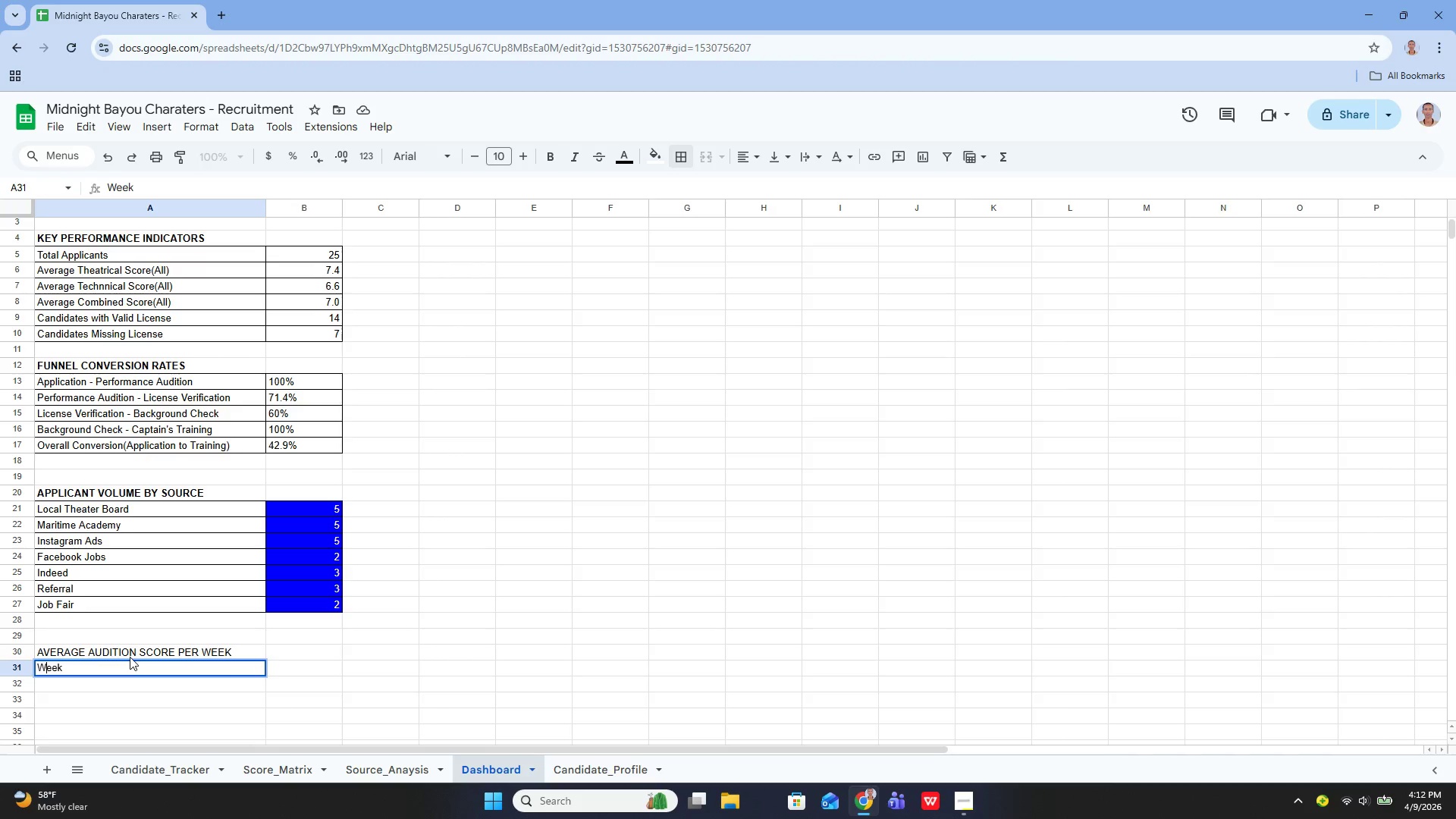 
key(Enter)
 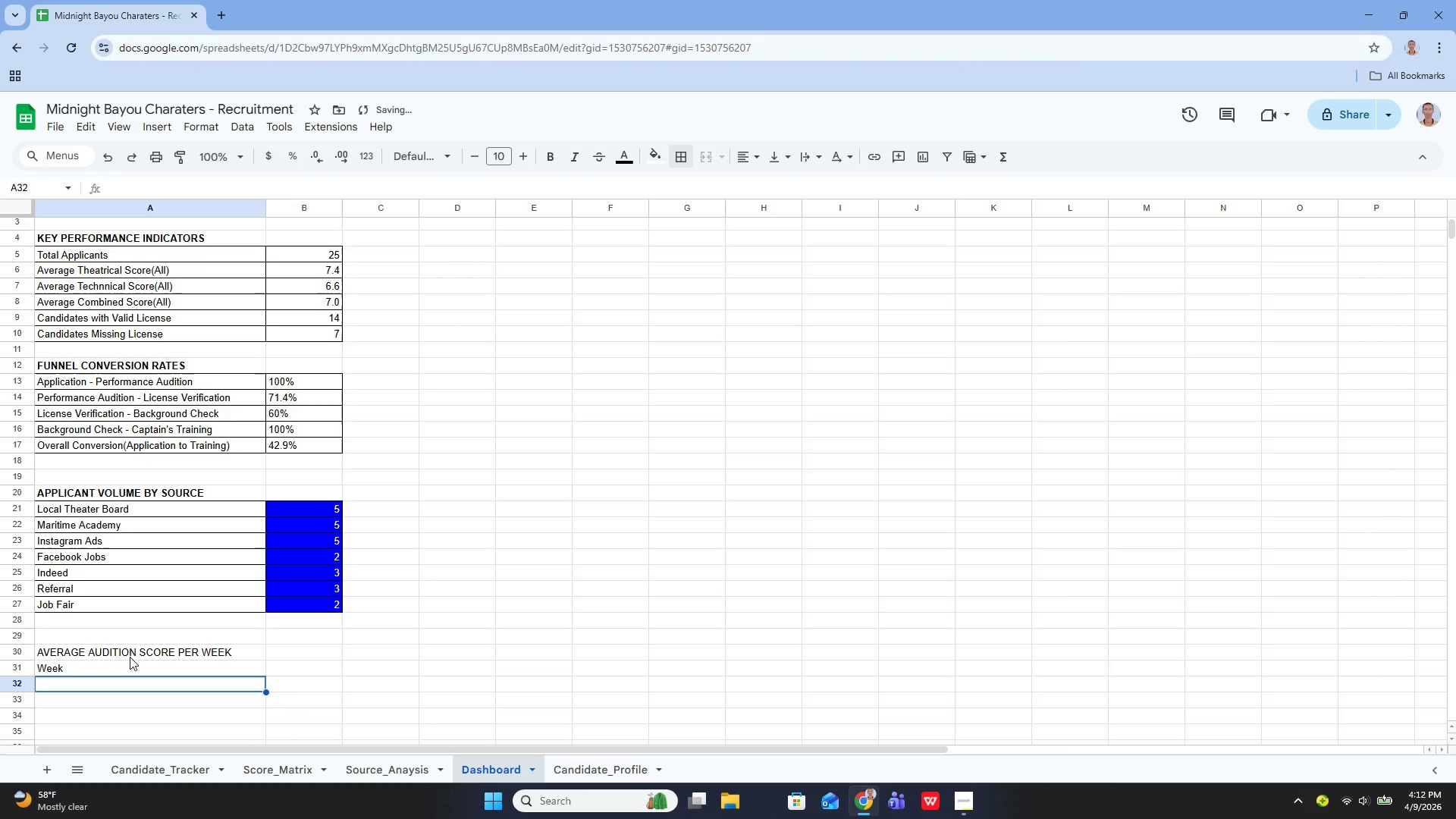 
key(Enter)
 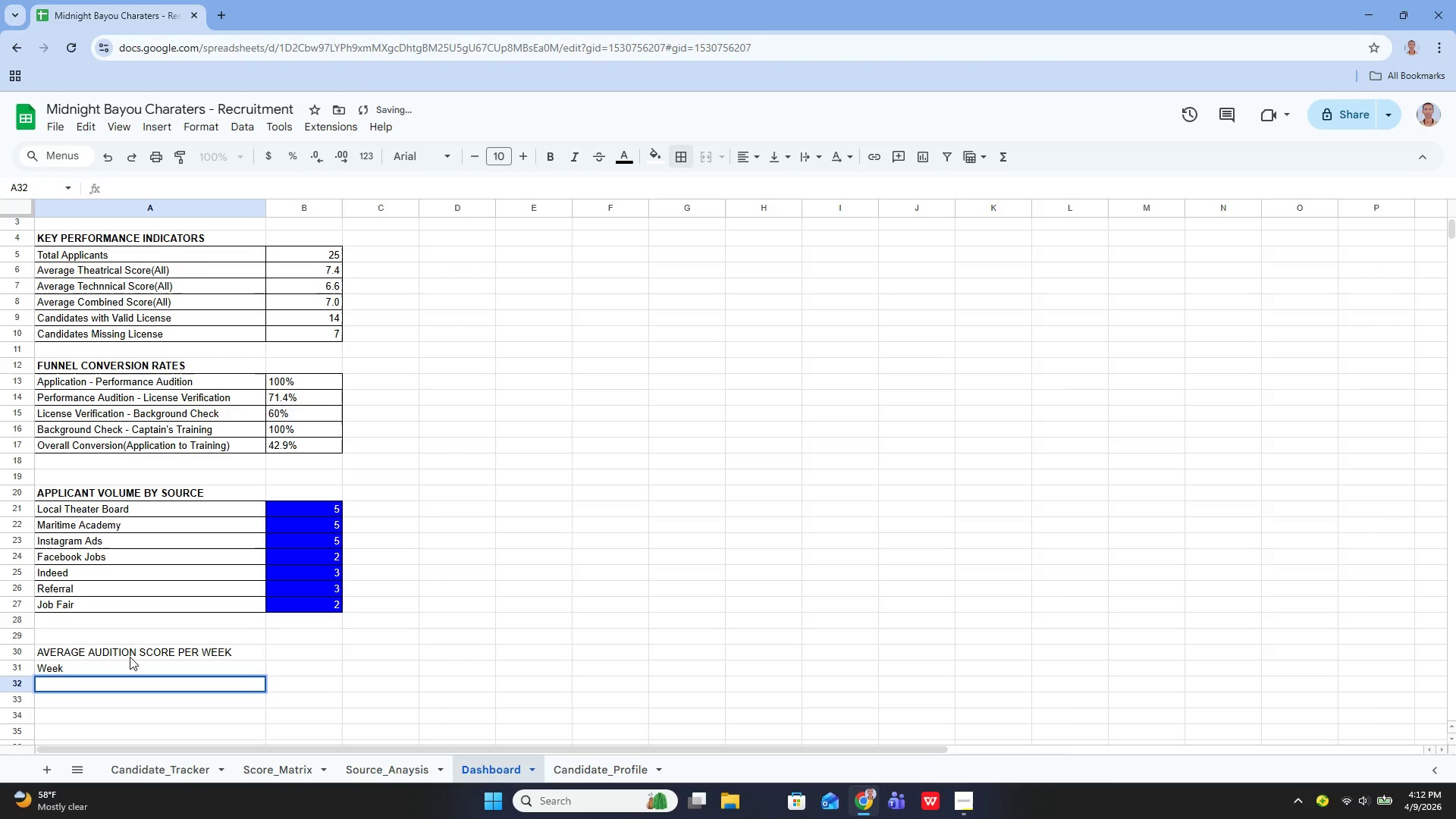 
hold_key(key=ShiftLeft, duration=1.45)
 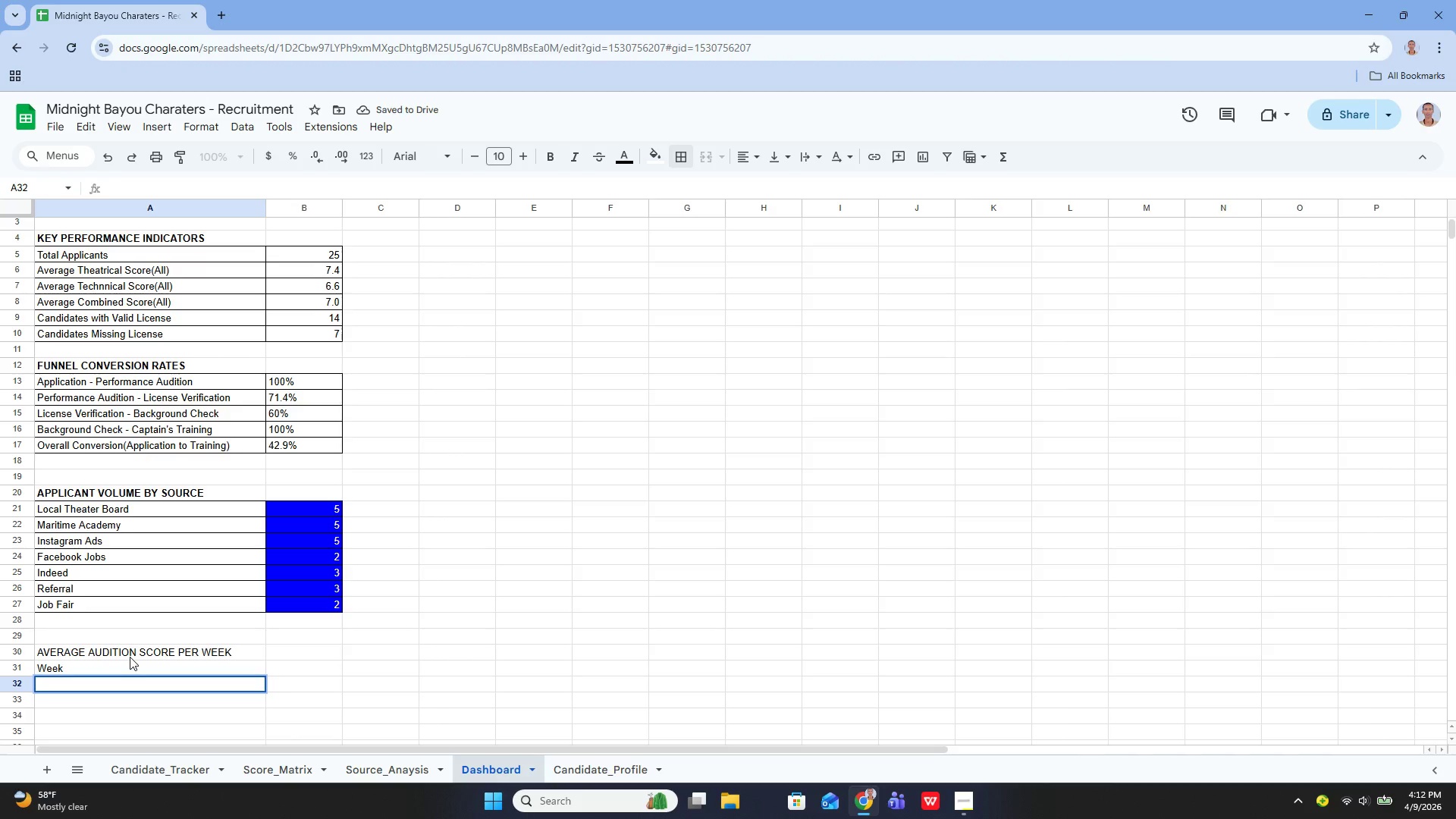 
key(ArrowUp)
 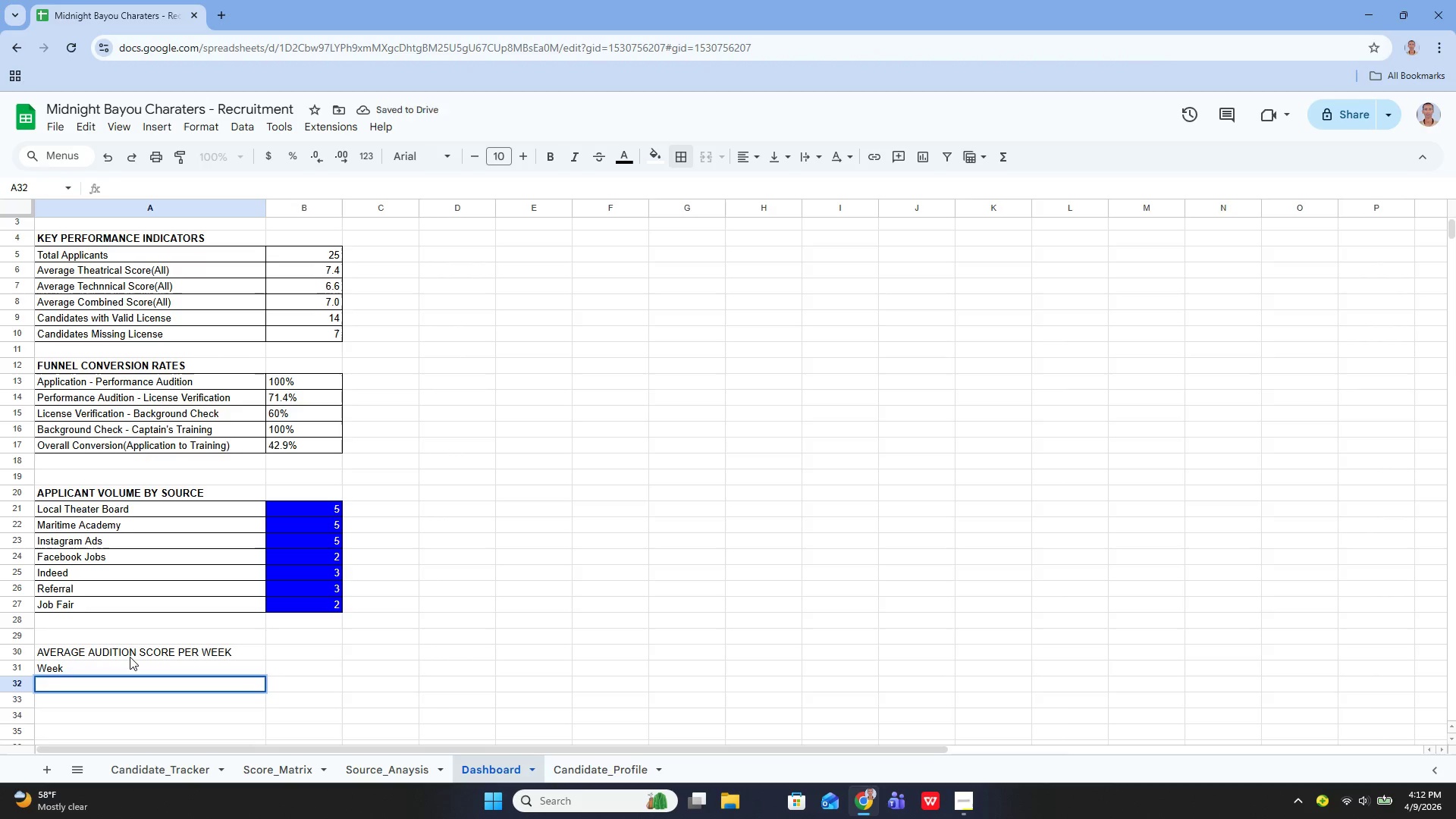 
key(Enter)
 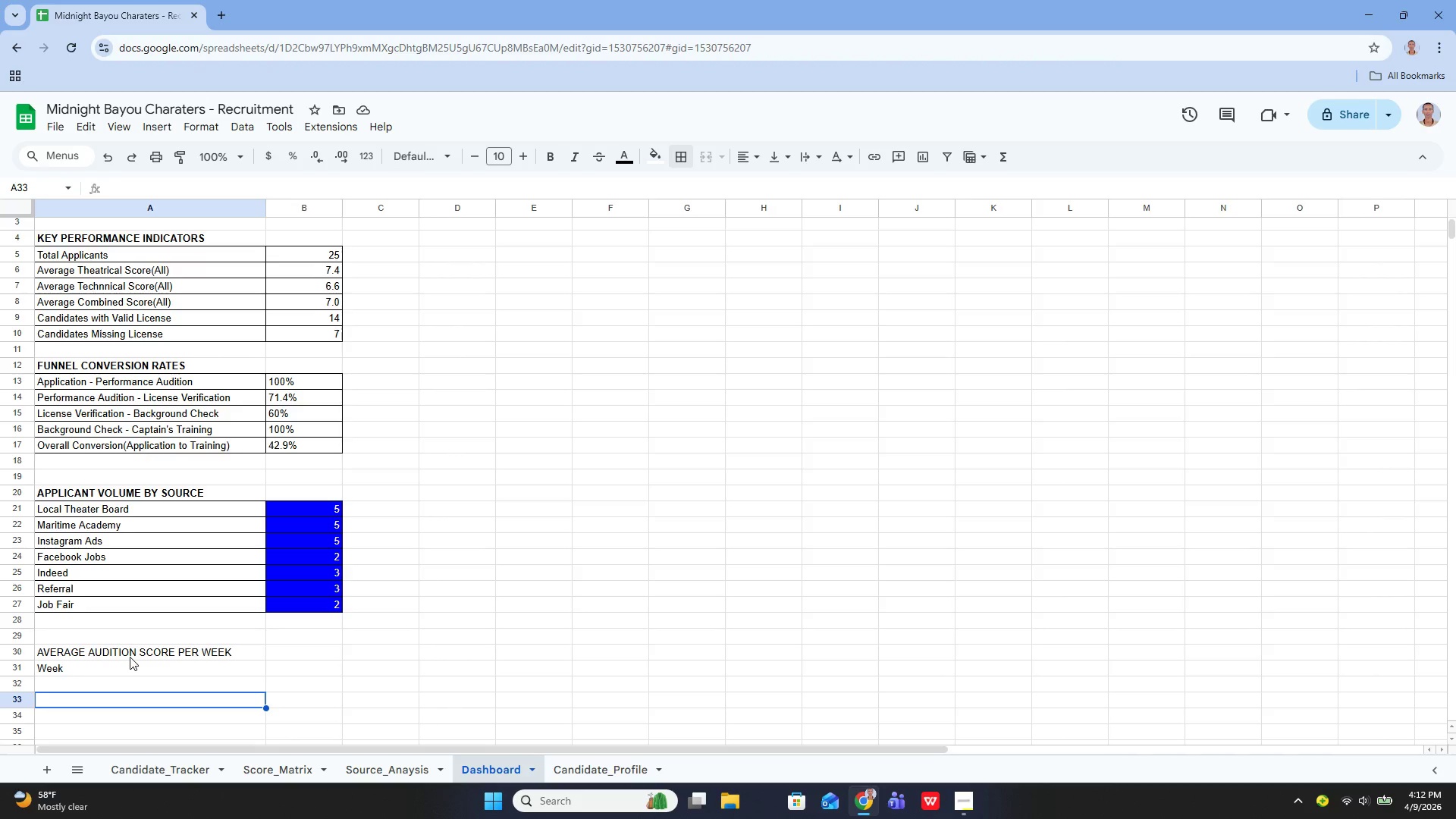 
key(ArrowUp)
 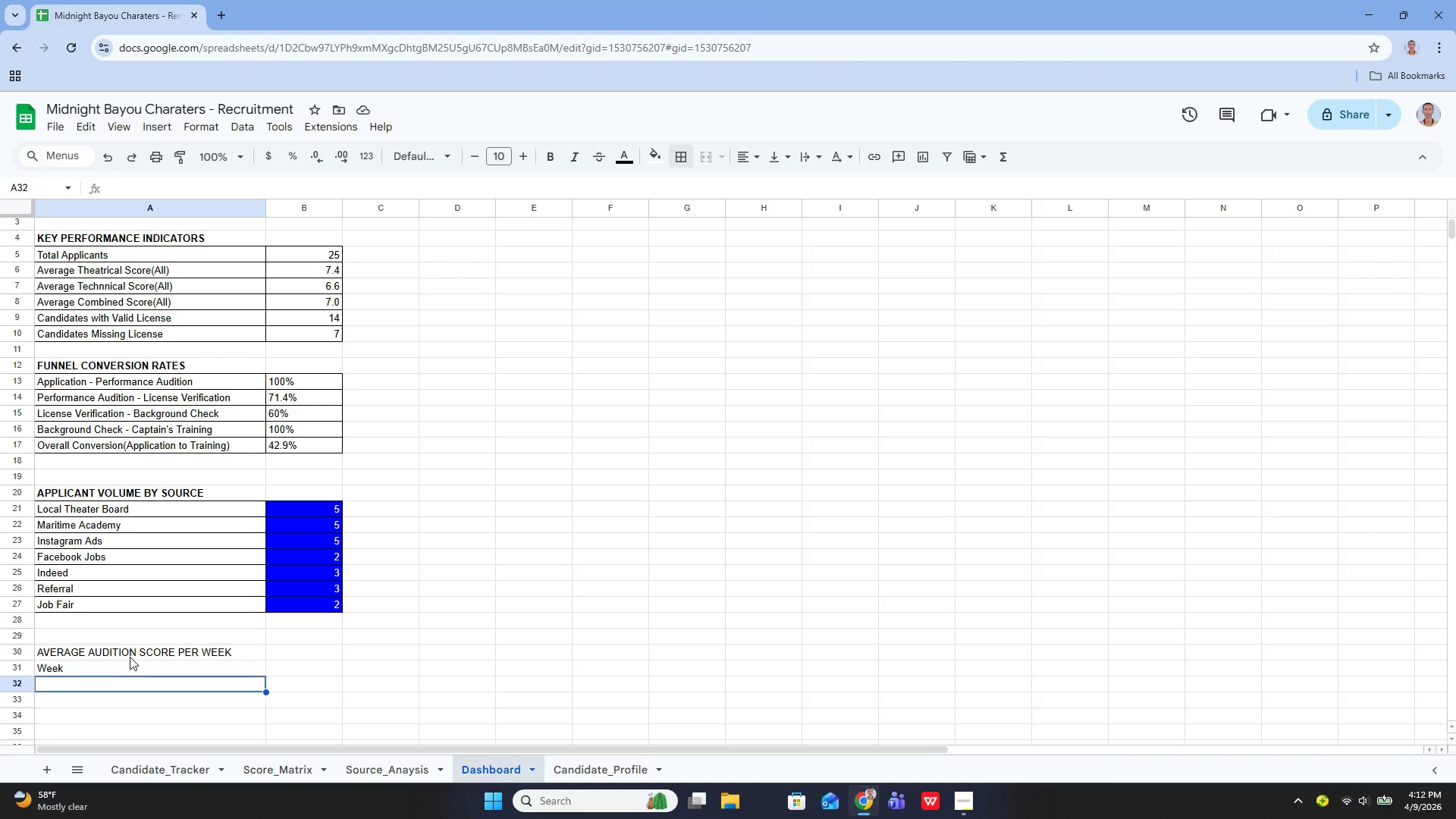 
key(ArrowUp)
 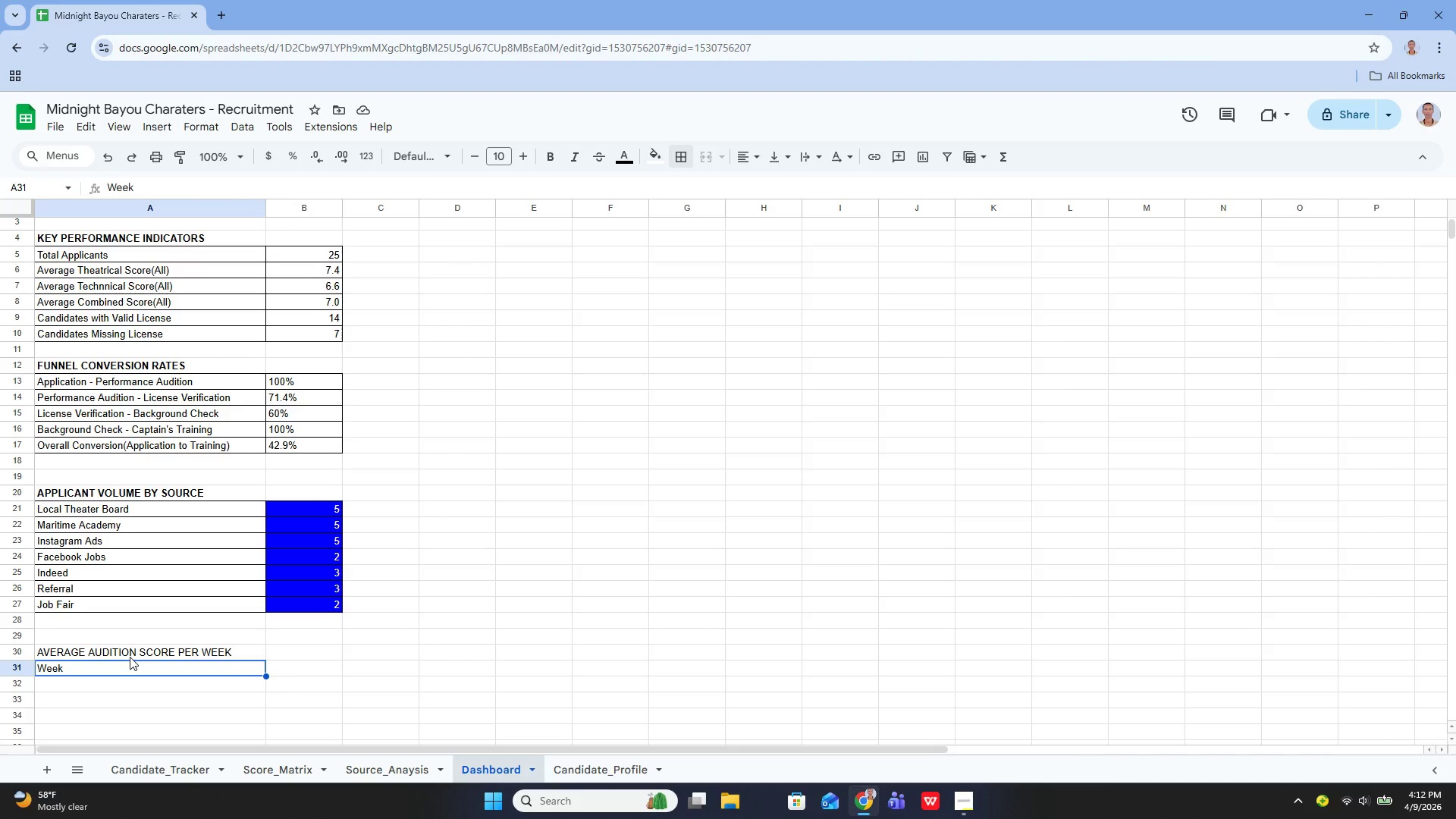 
key(ArrowRight)
 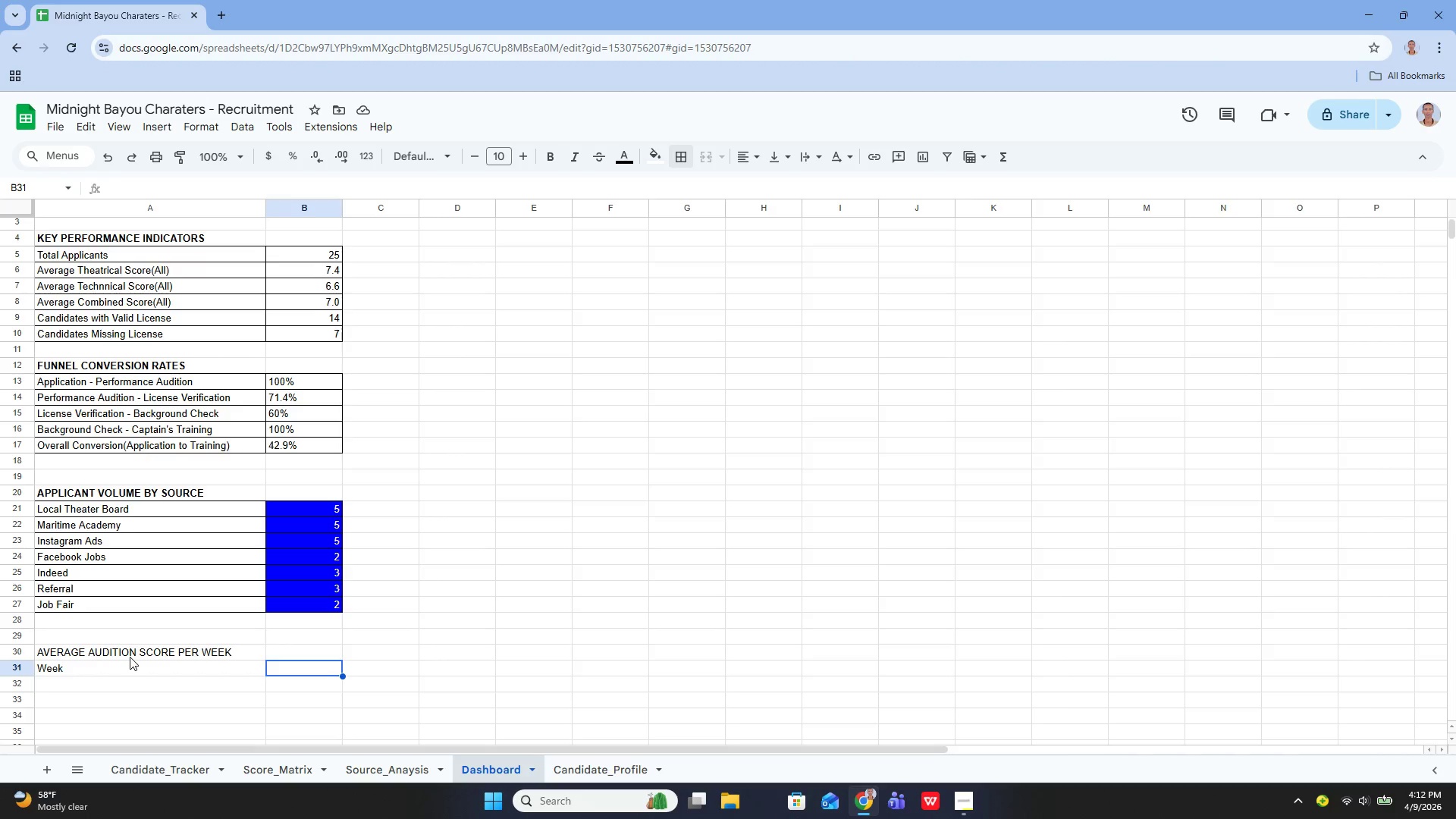 
key(Enter)
 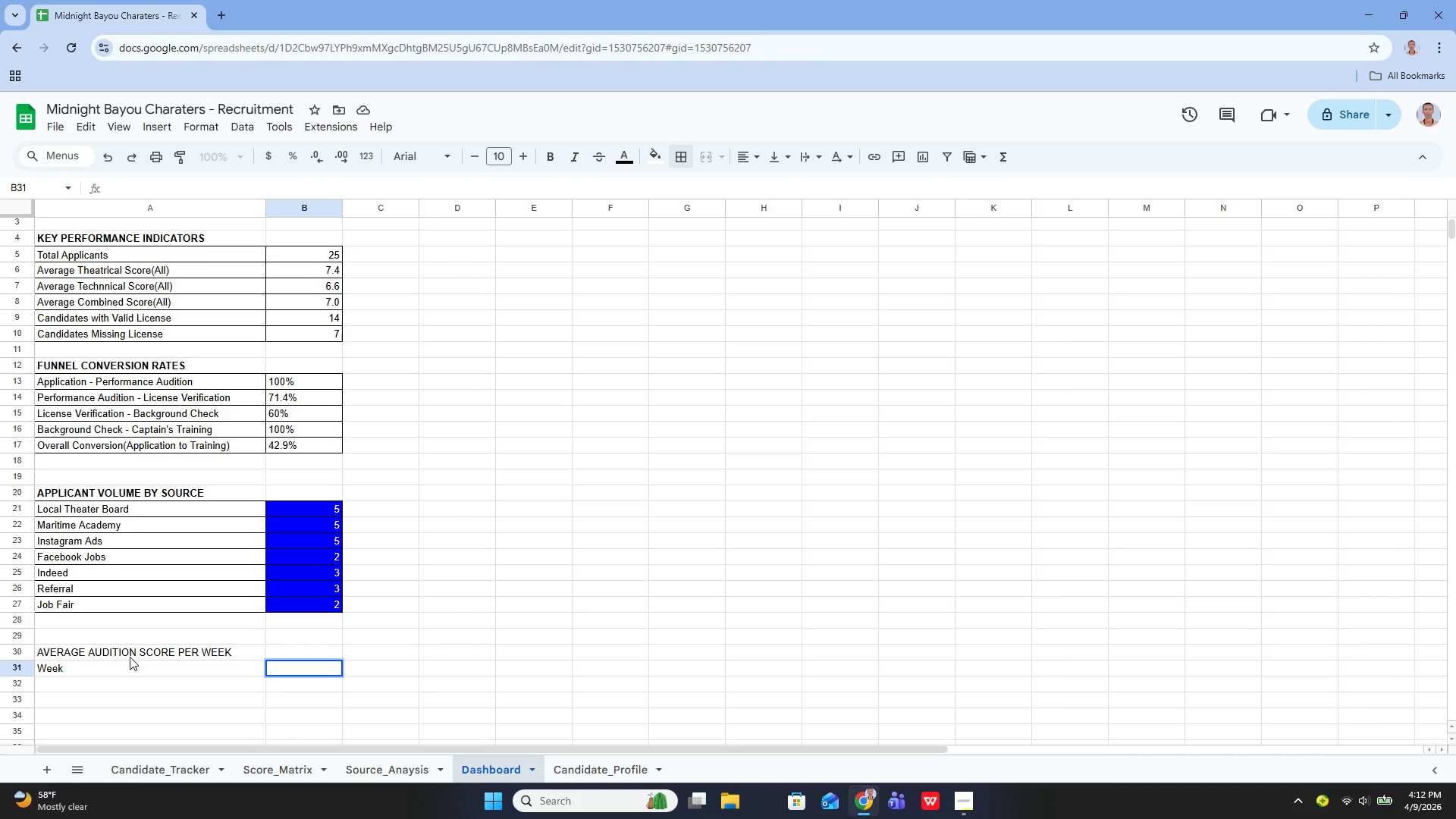 
type(Average Theatrical Score )
 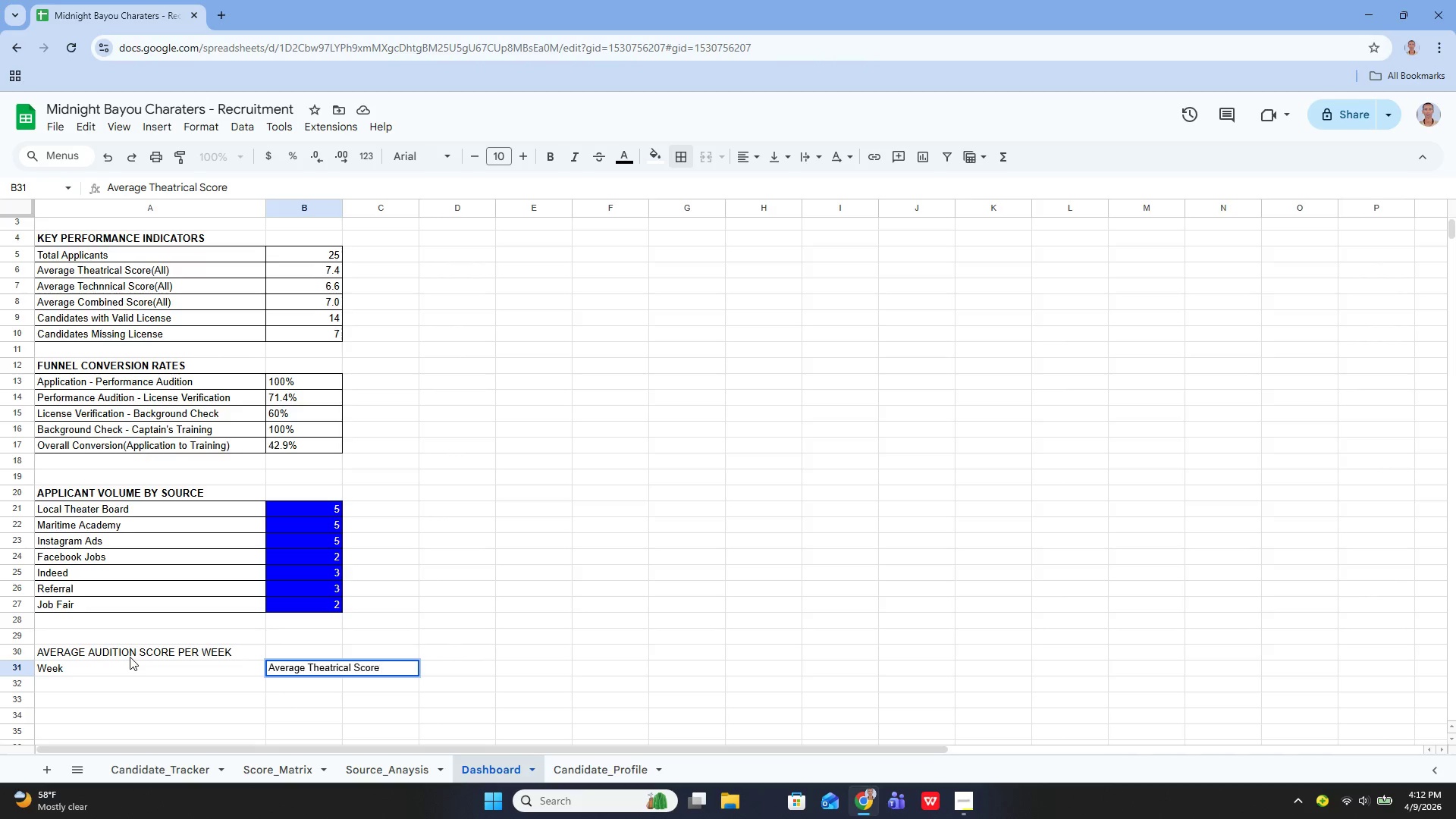 
wait(6.22)
 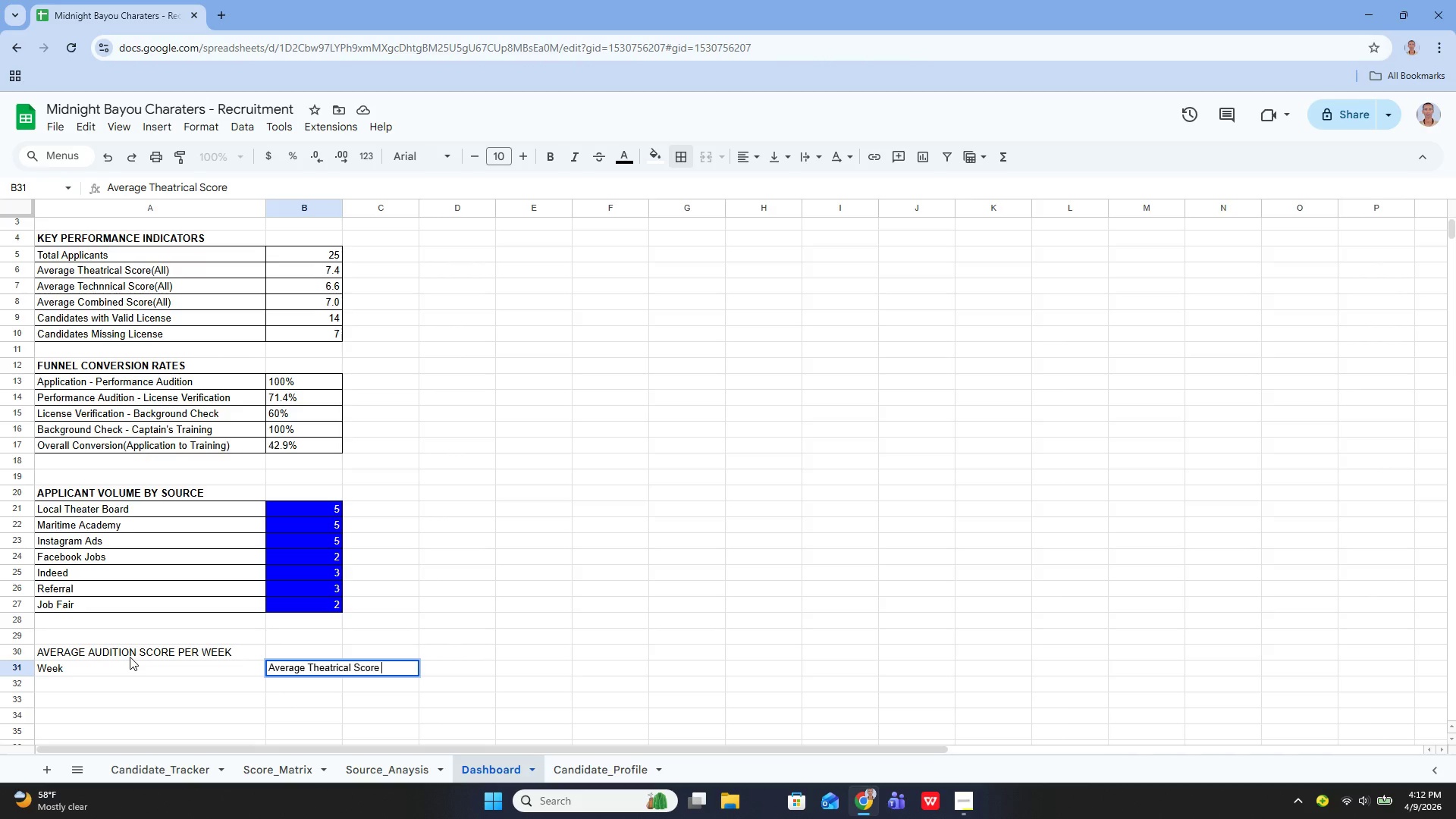 
key(Enter)
 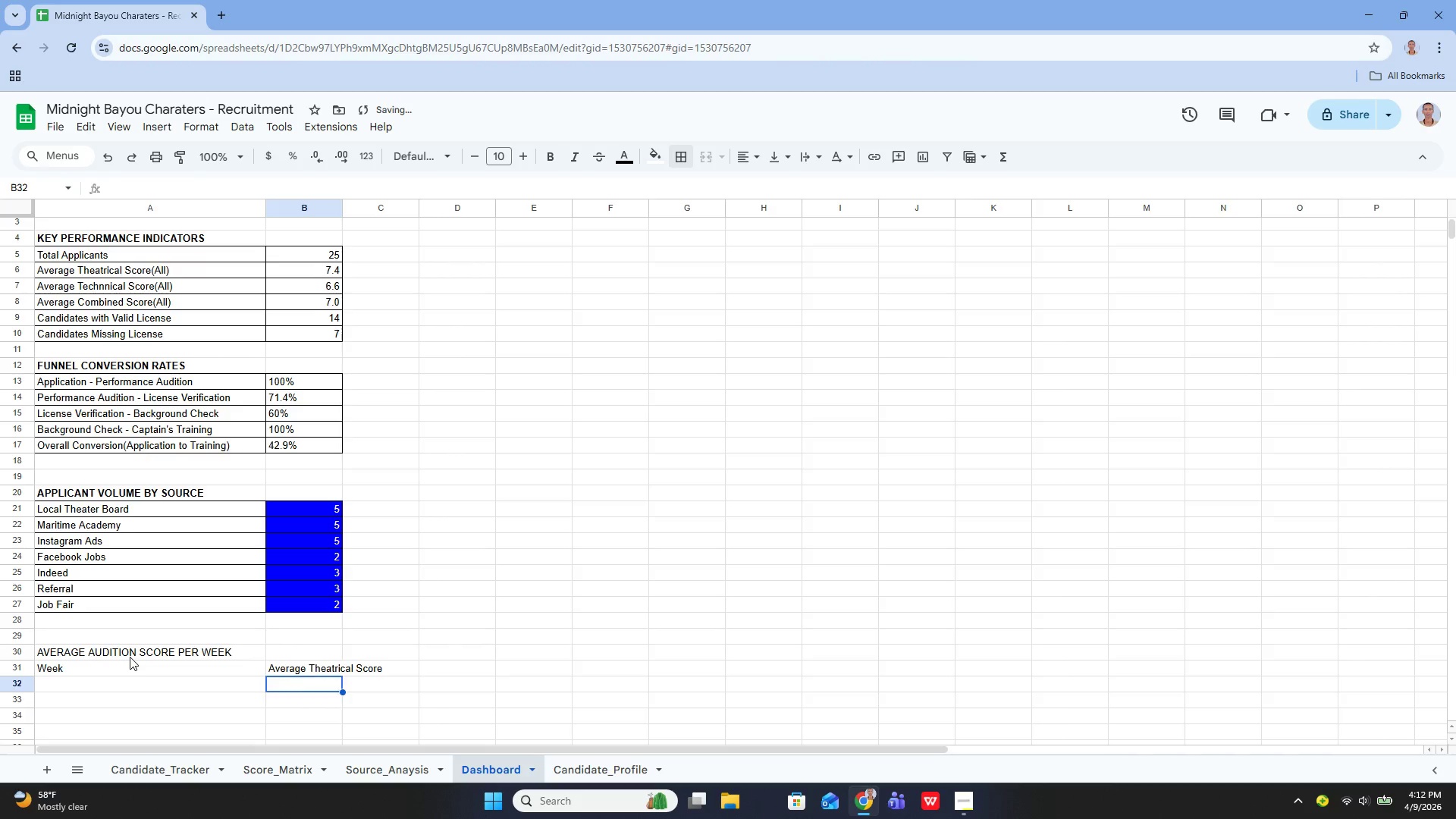 
key(ArrowUp)
 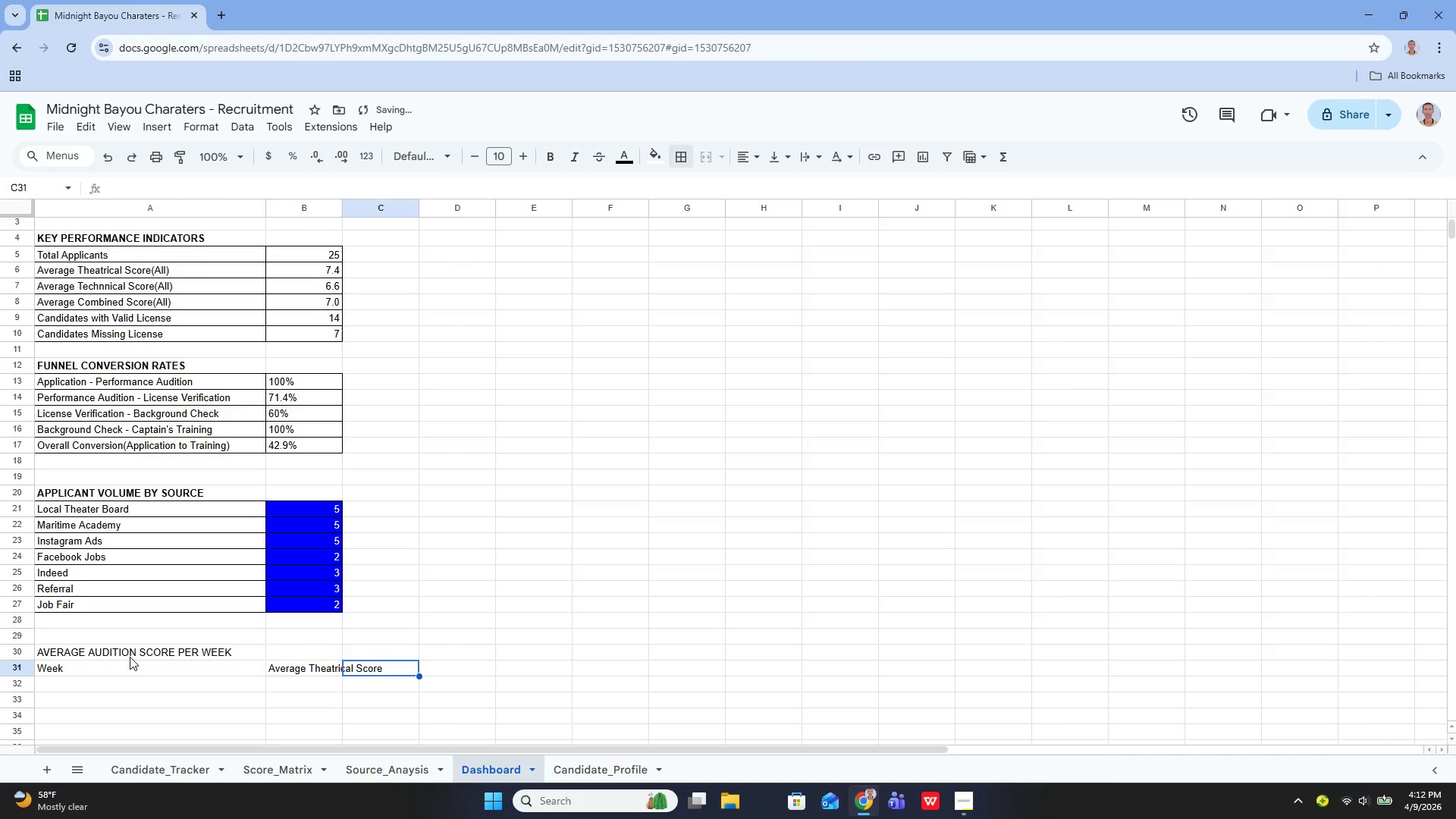 
key(ArrowRight)
 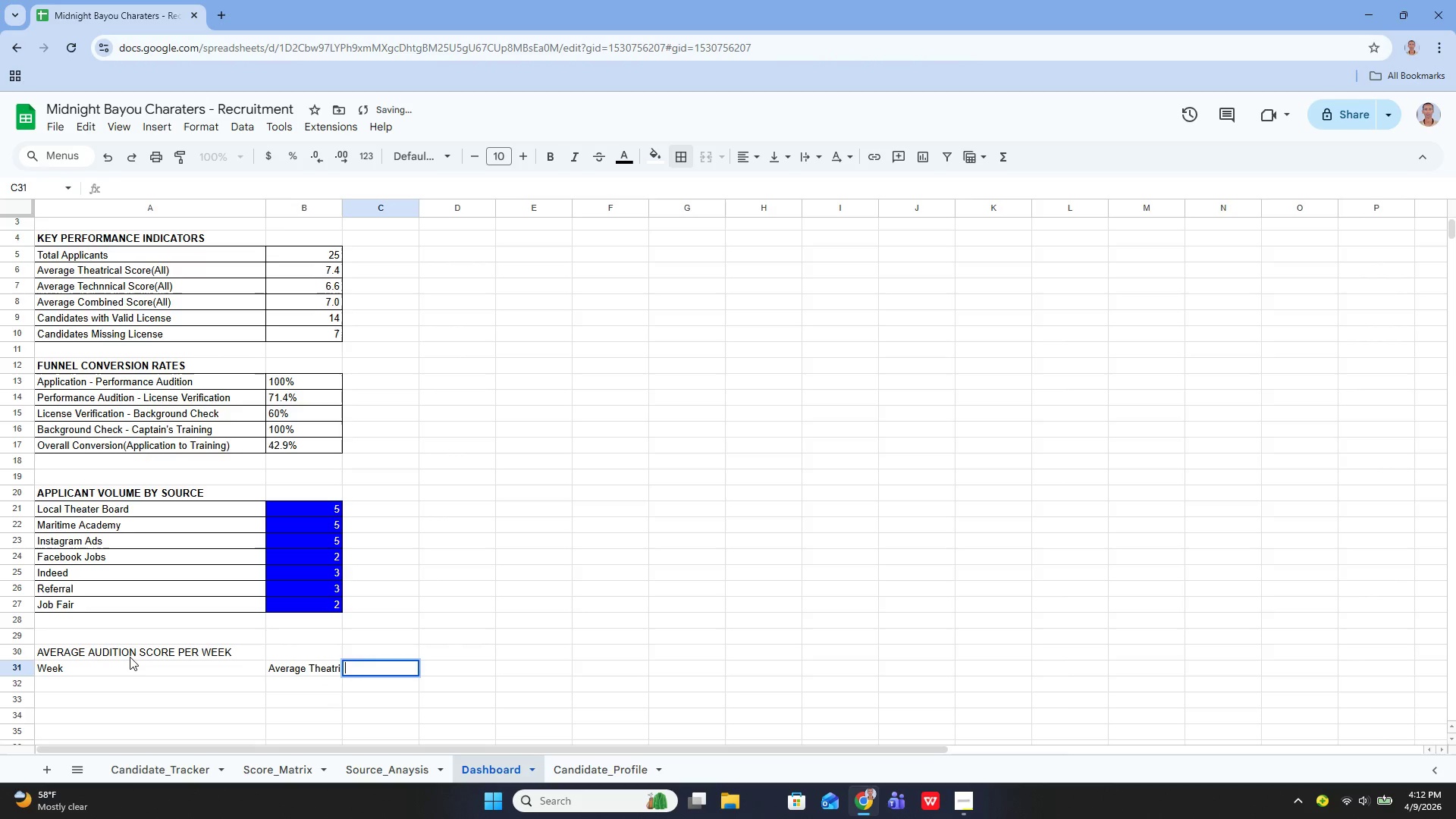 
key(Enter)
 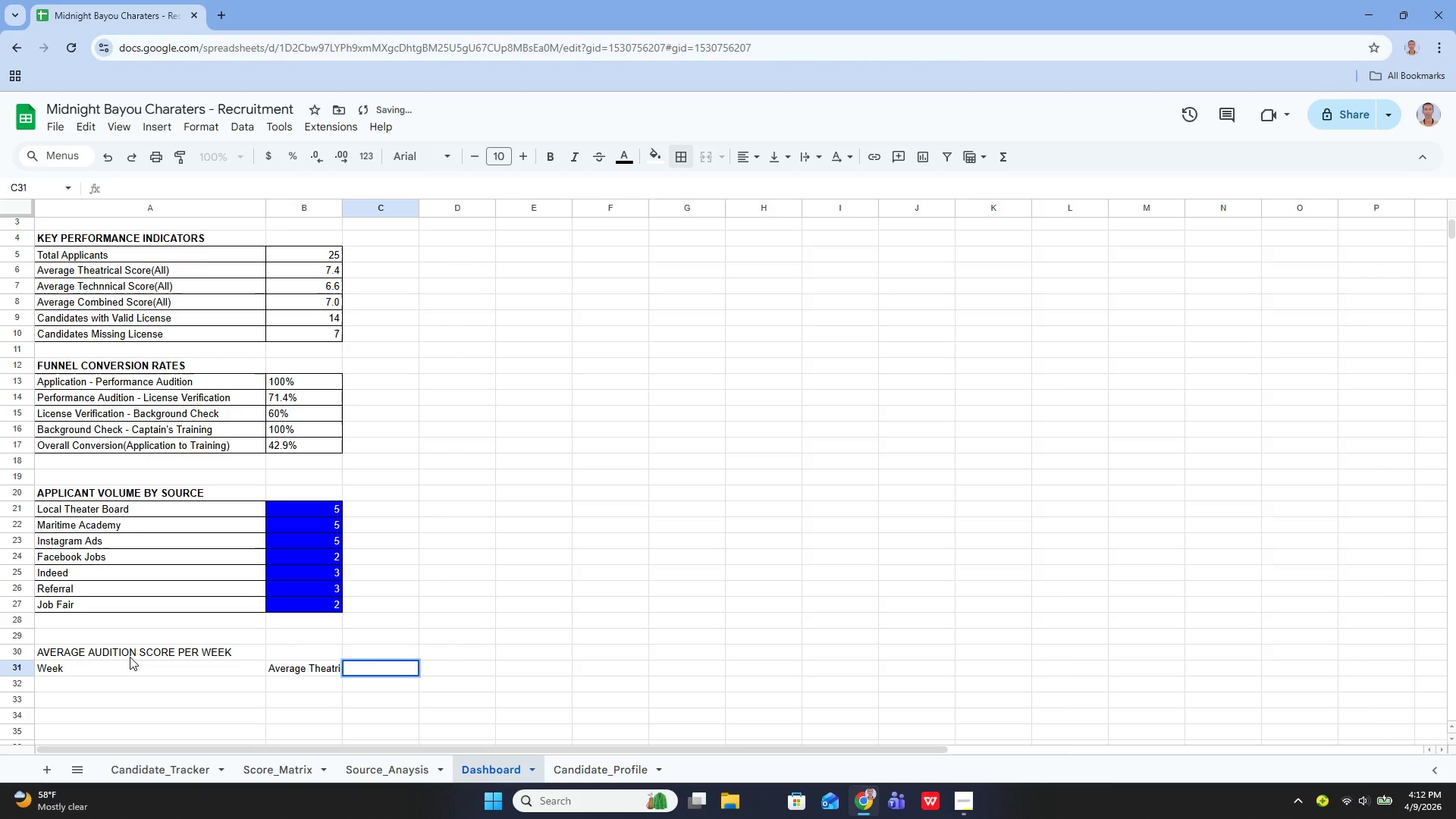 
type(Average Technical Score)
 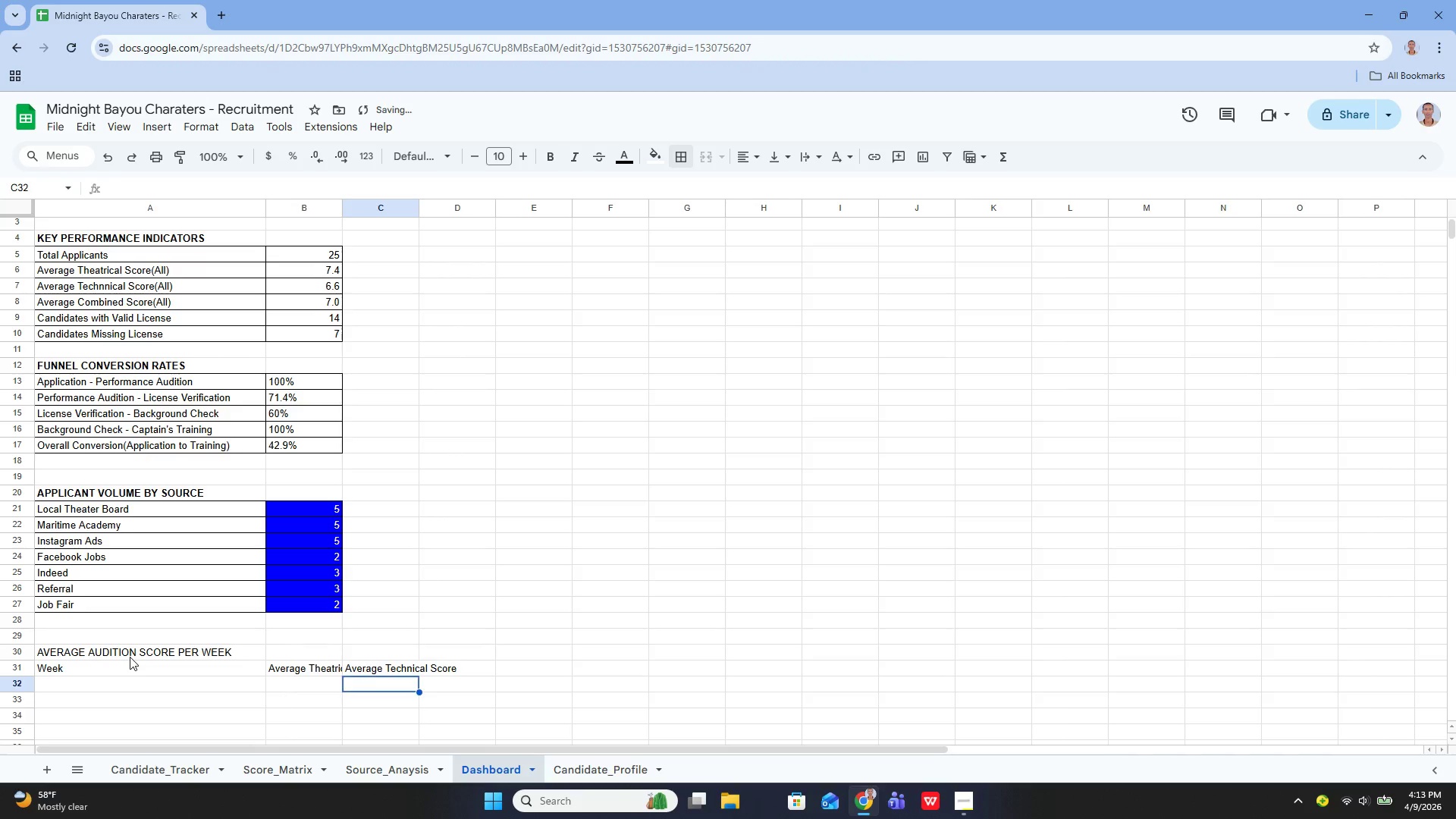 
 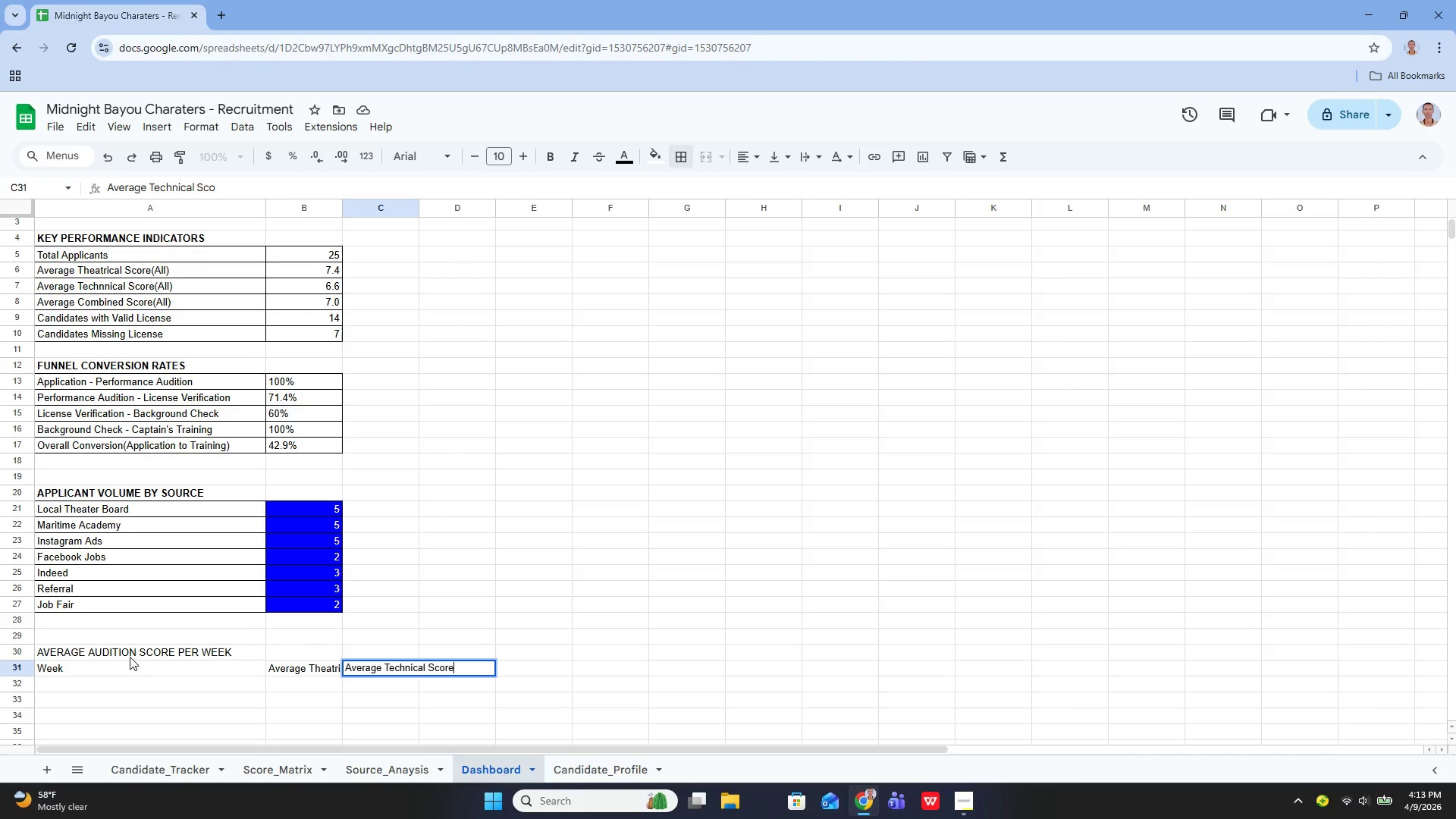 
key(Enter)
 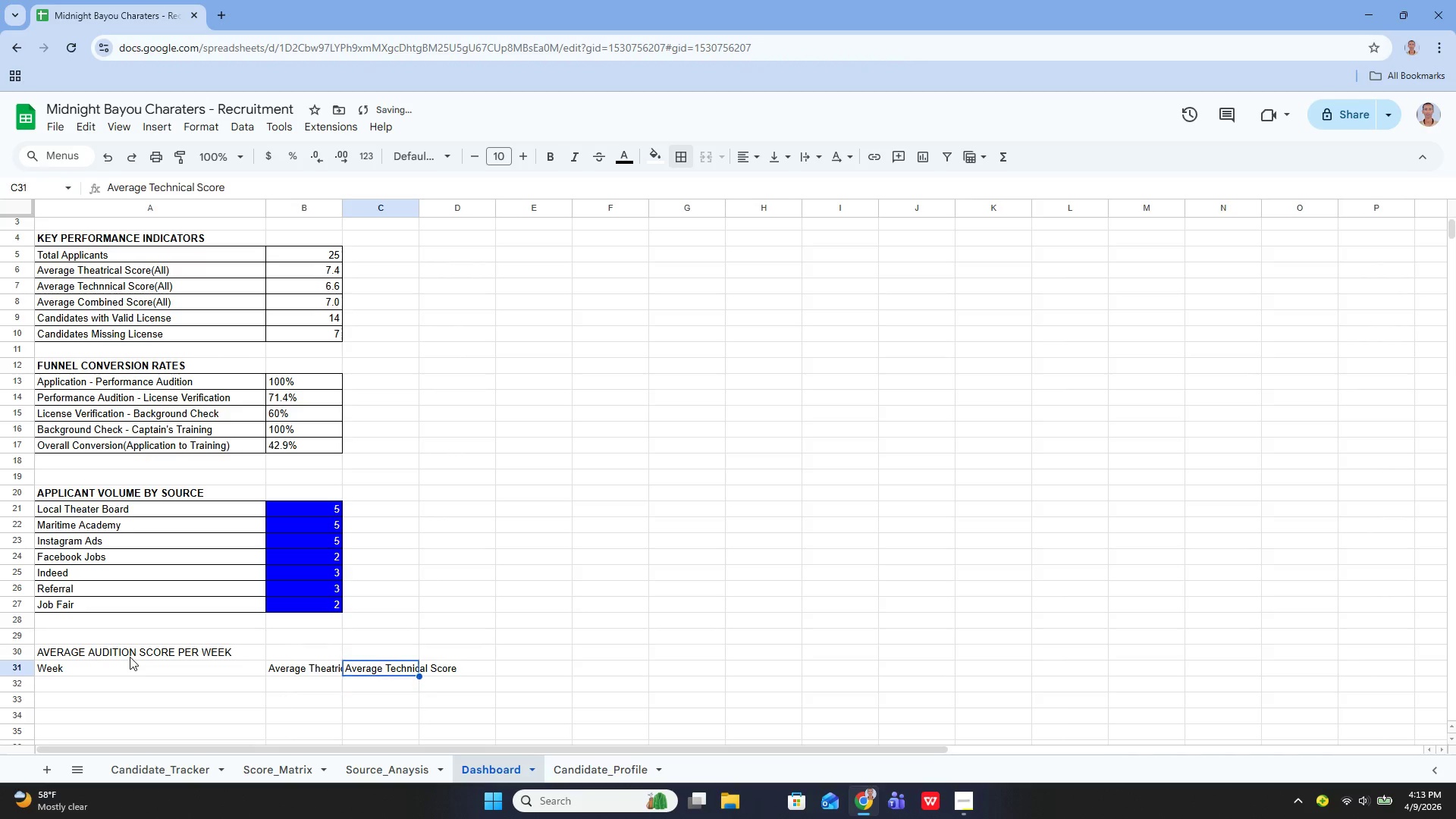 
key(ArrowUp)
 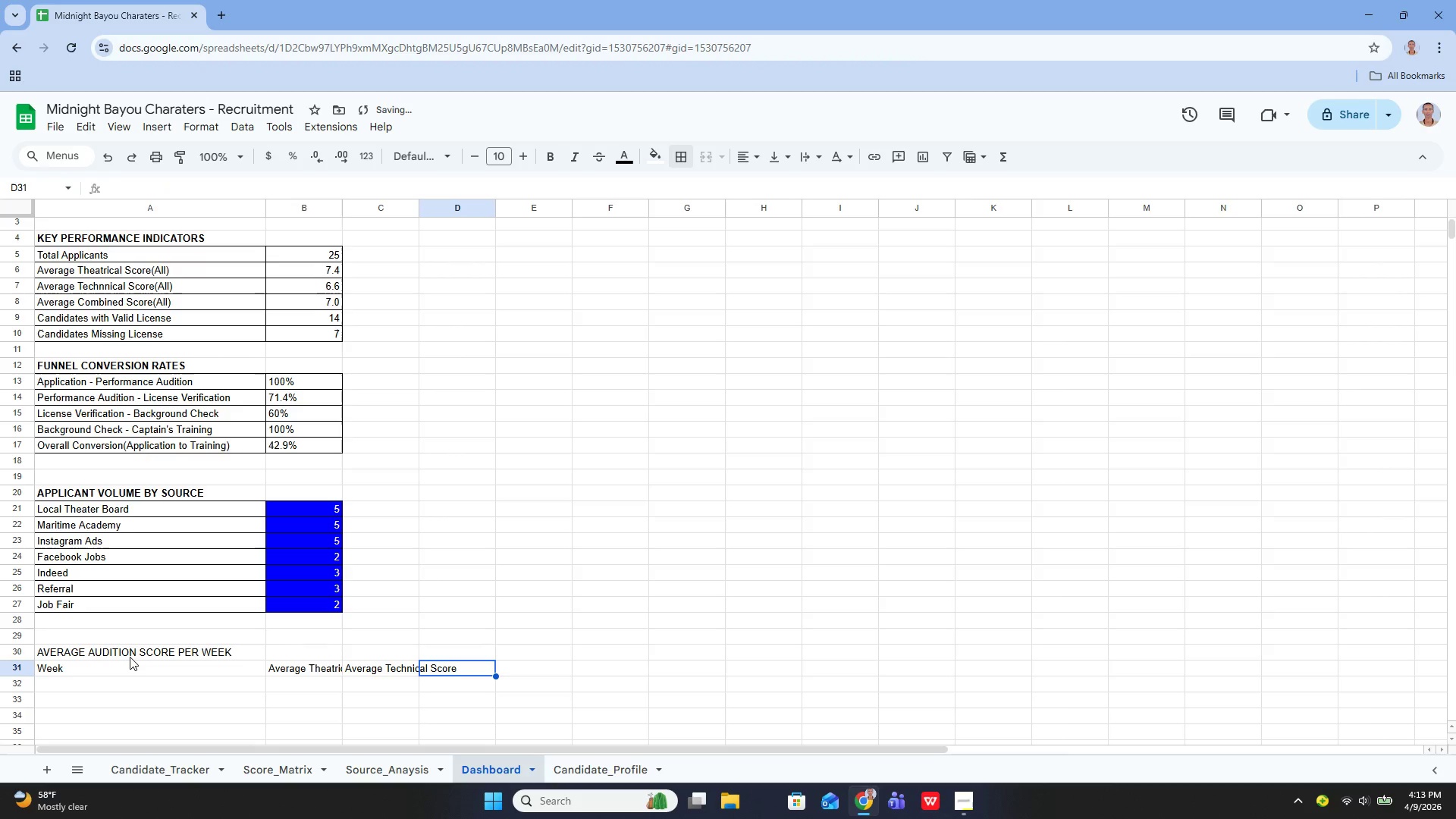 
key(ArrowRight)
 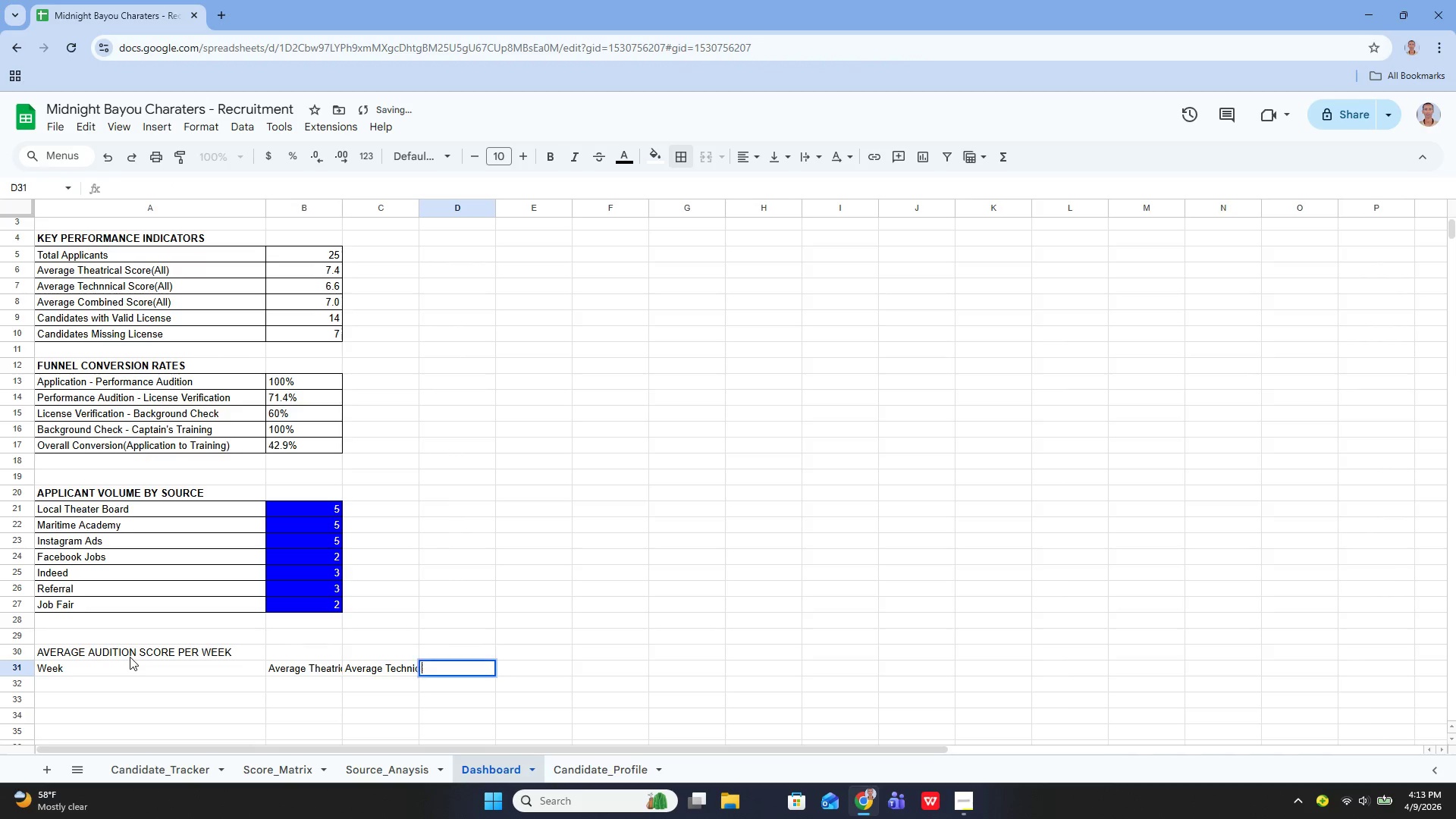 
key(Enter)
 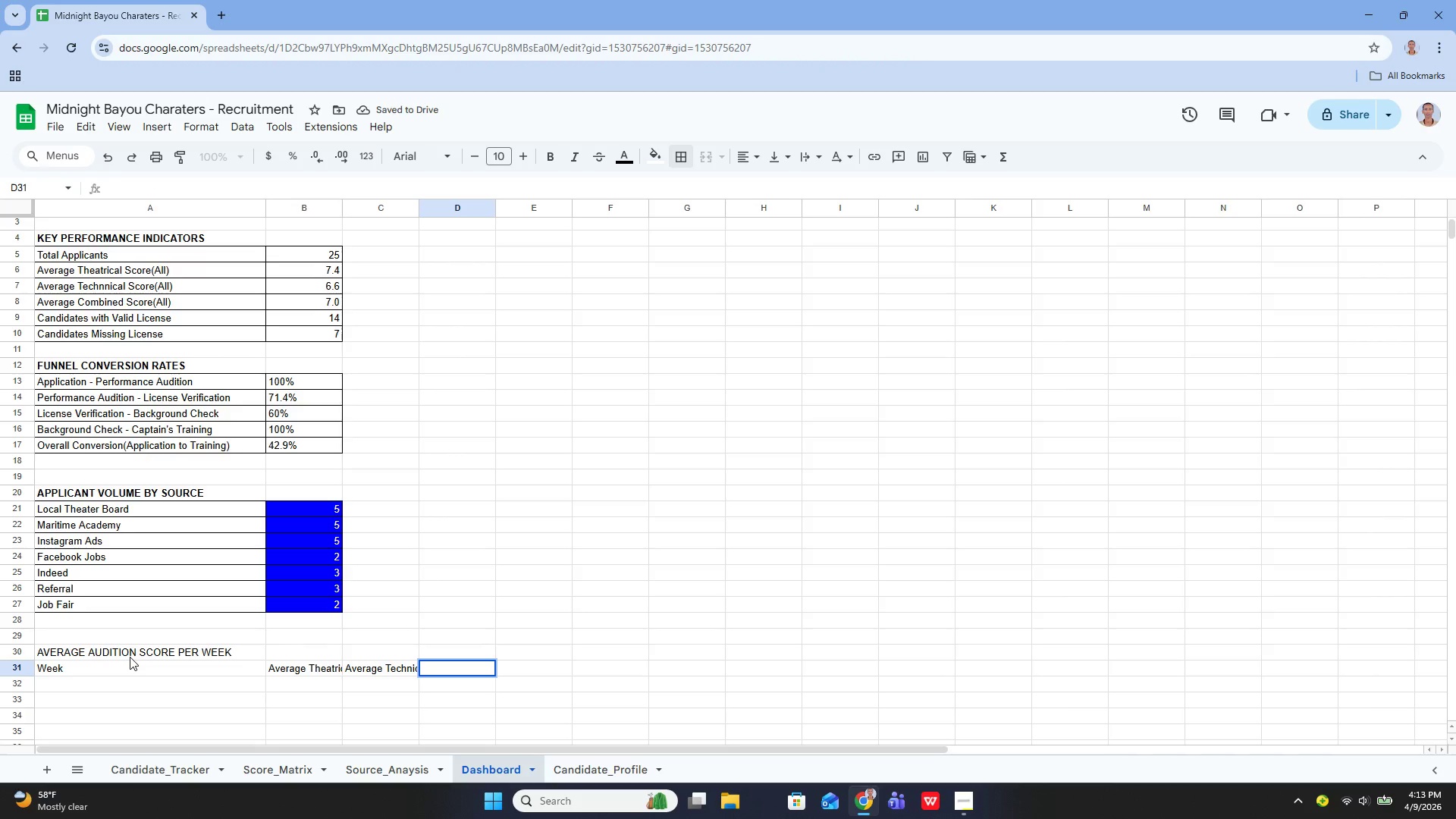 
type(Average Combined Score)
 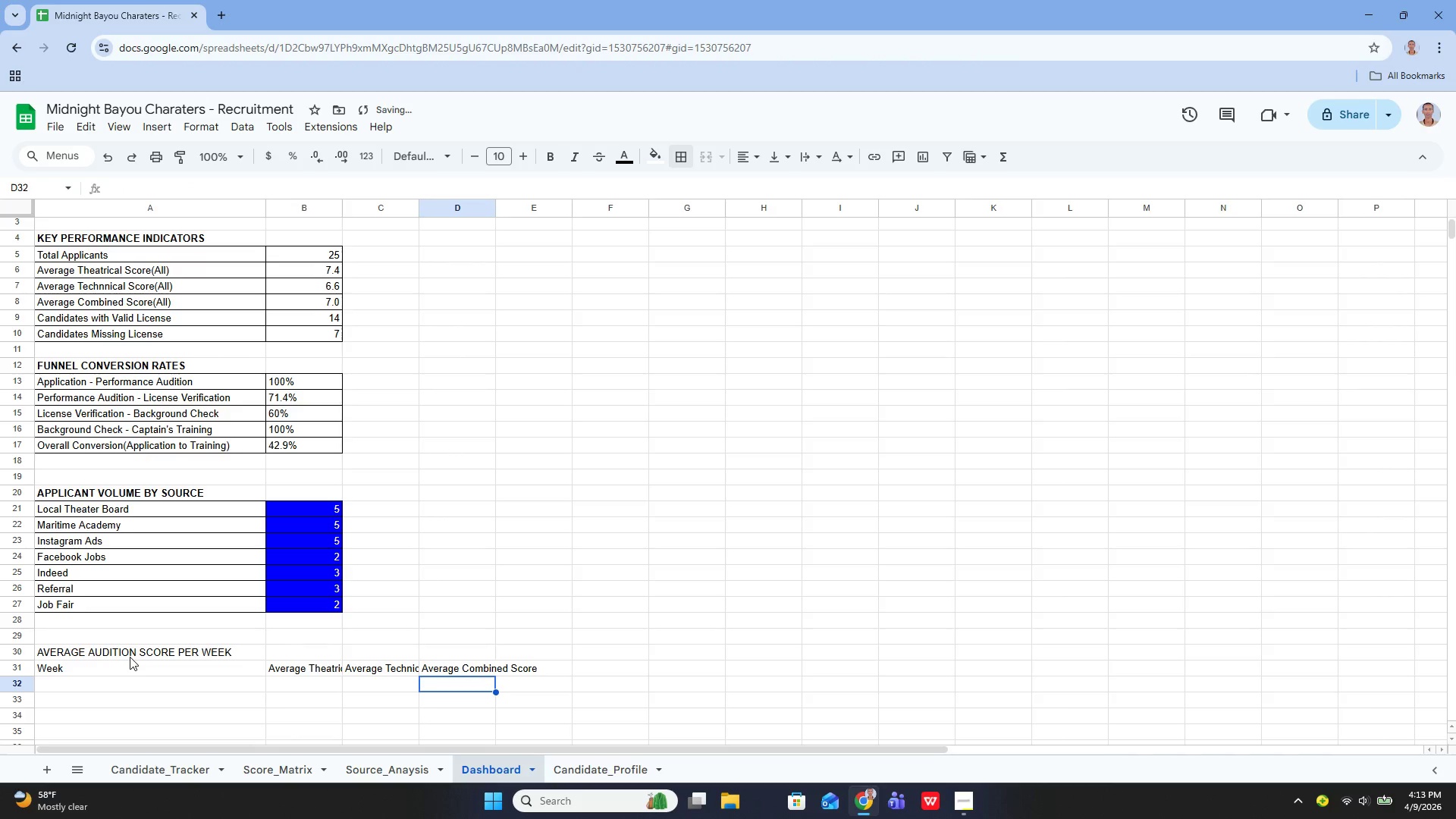 
 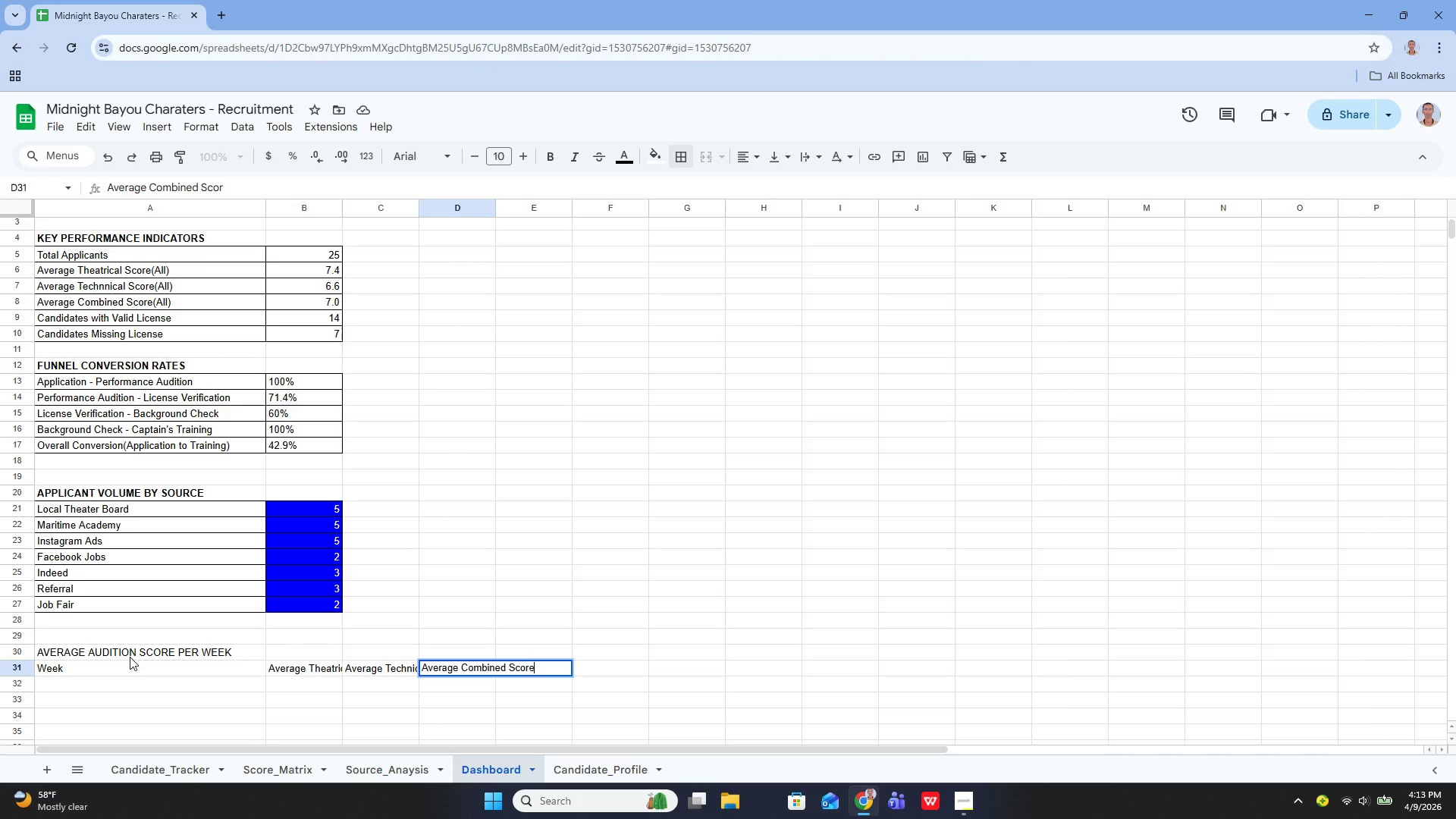 
key(Enter)
 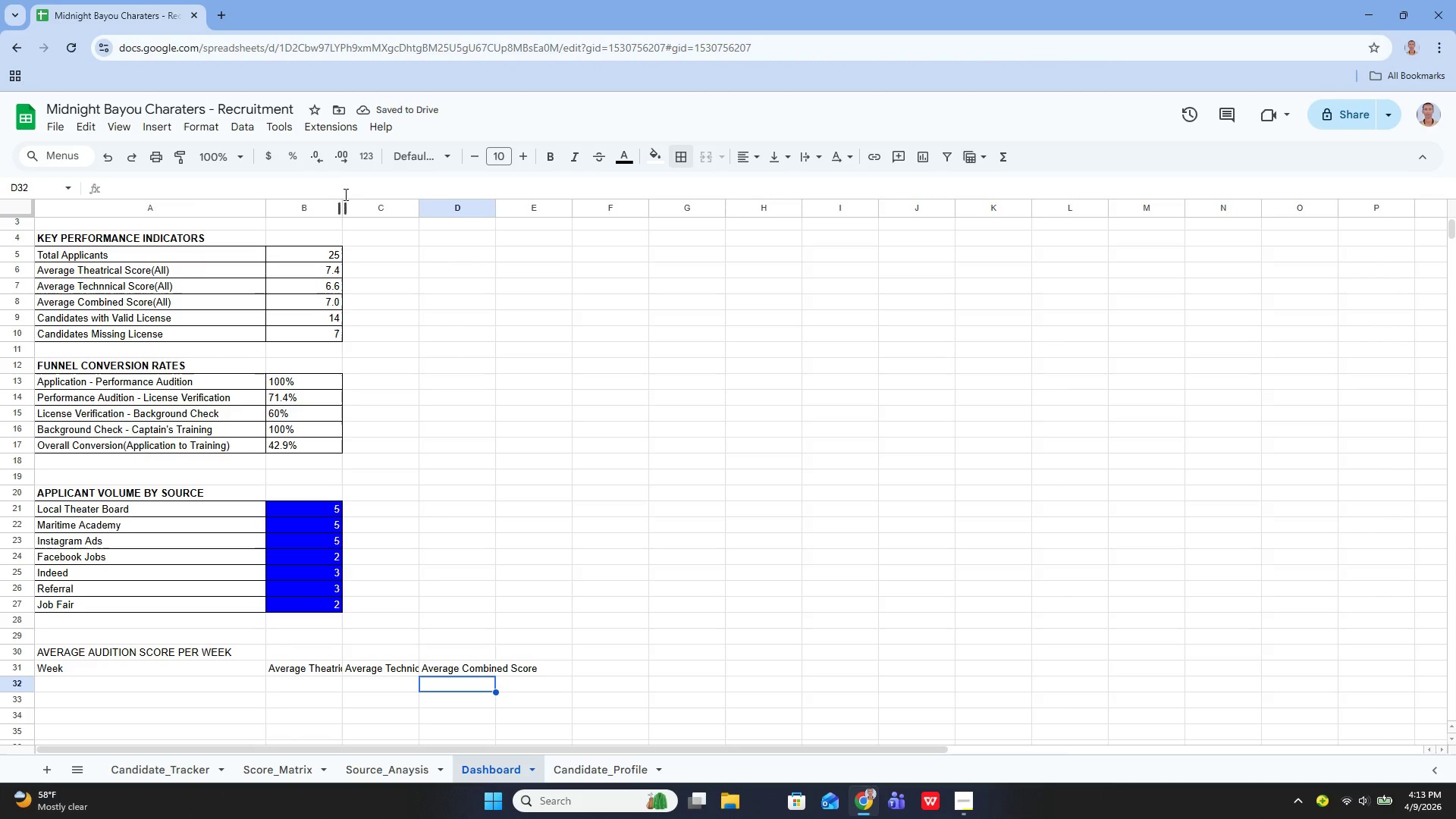 
left_click_drag(start_coordinate=[342, 207], to_coordinate=[371, 209])
 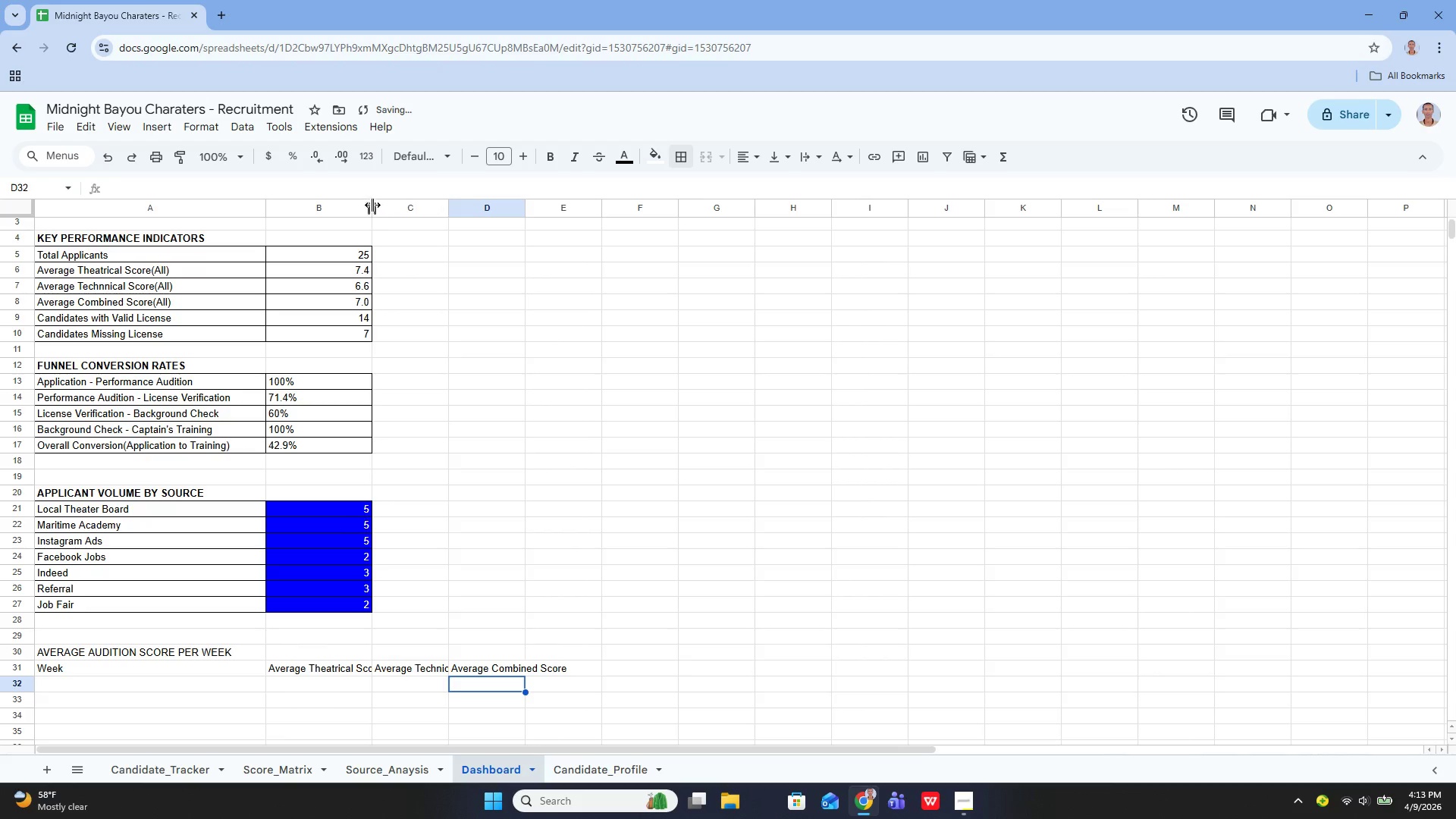 
left_click_drag(start_coordinate=[372, 205], to_coordinate=[389, 208])
 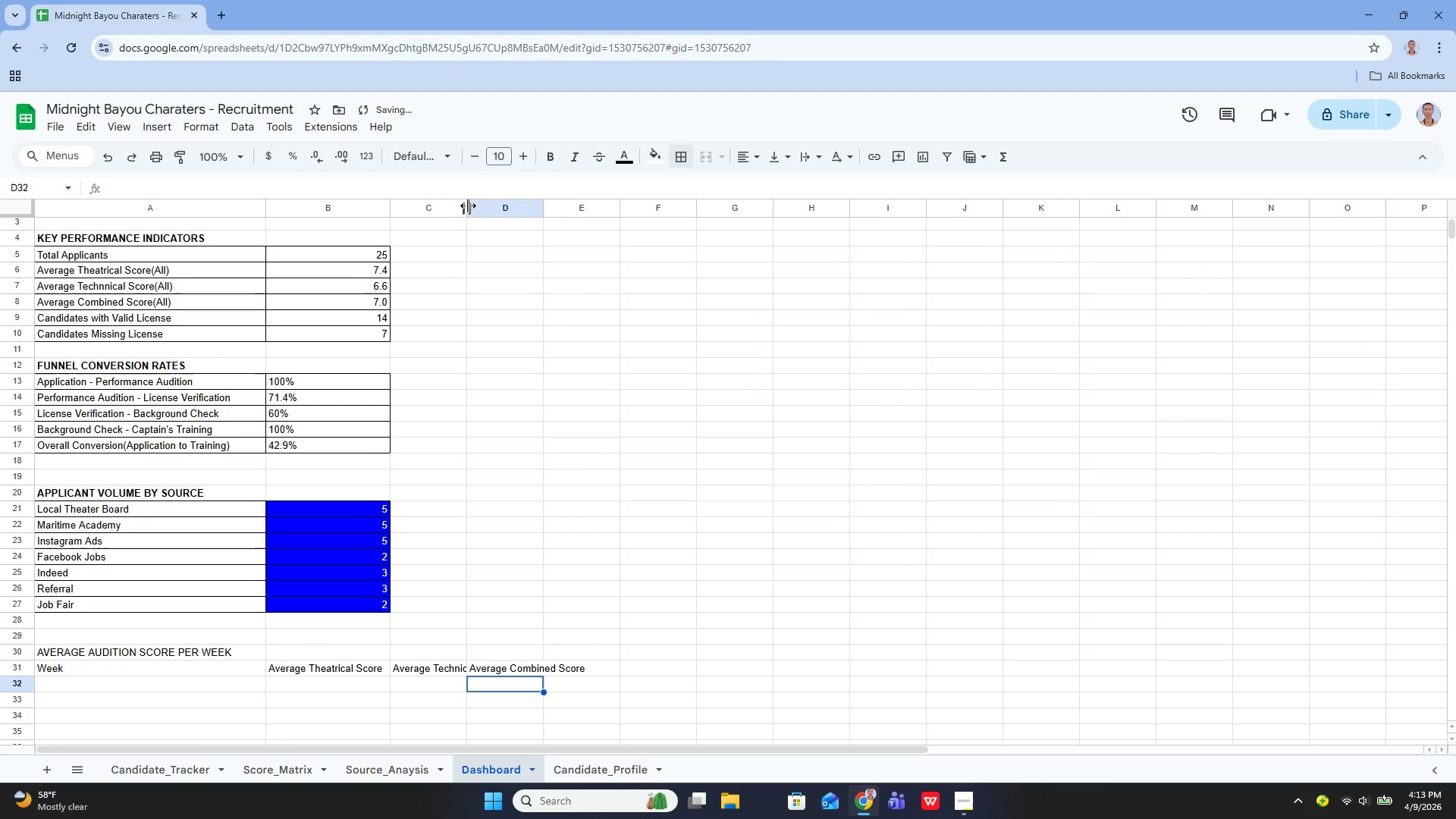 
left_click_drag(start_coordinate=[466, 206], to_coordinate=[524, 206])
 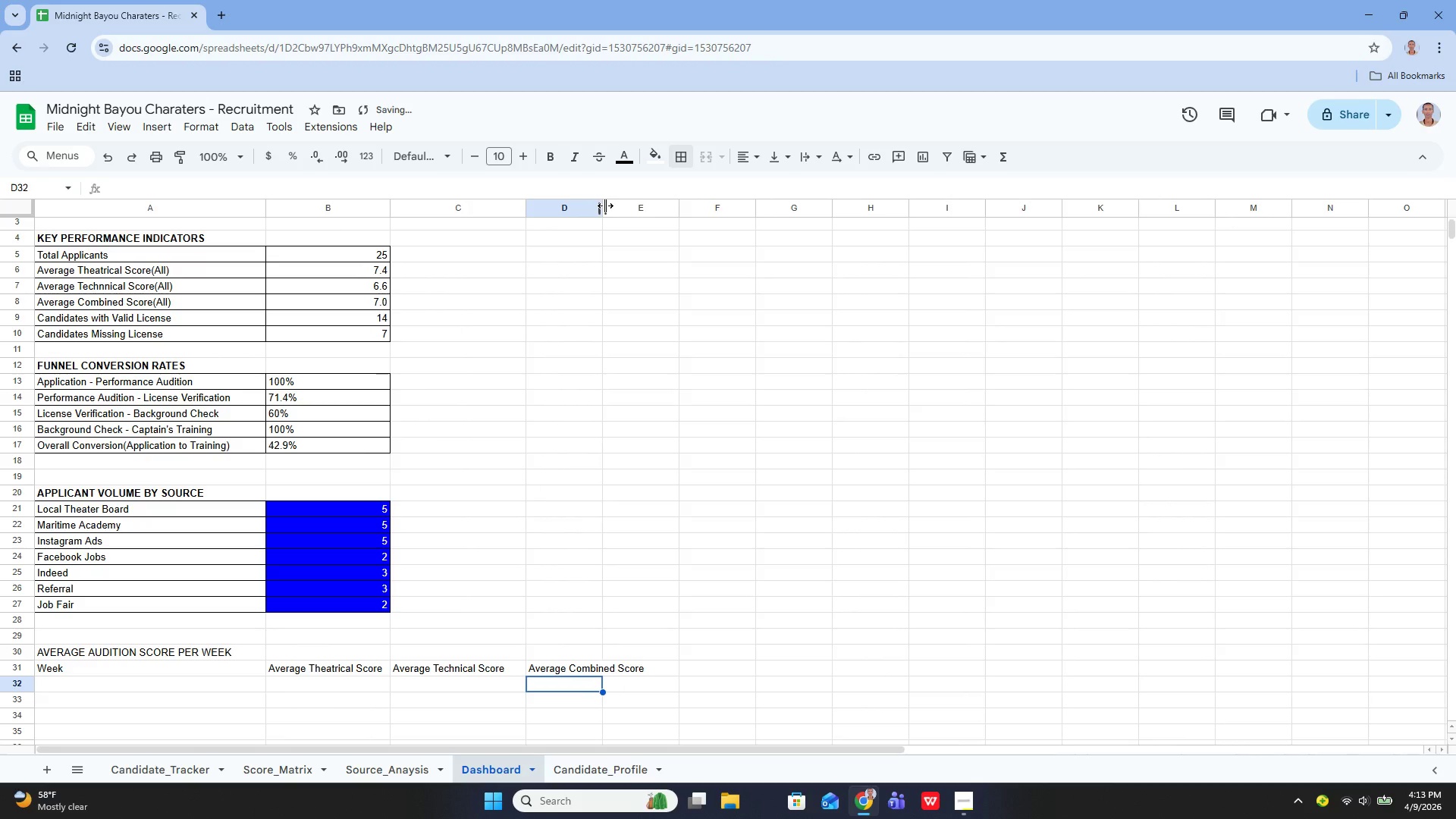 
left_click_drag(start_coordinate=[605, 206], to_coordinate=[674, 212])
 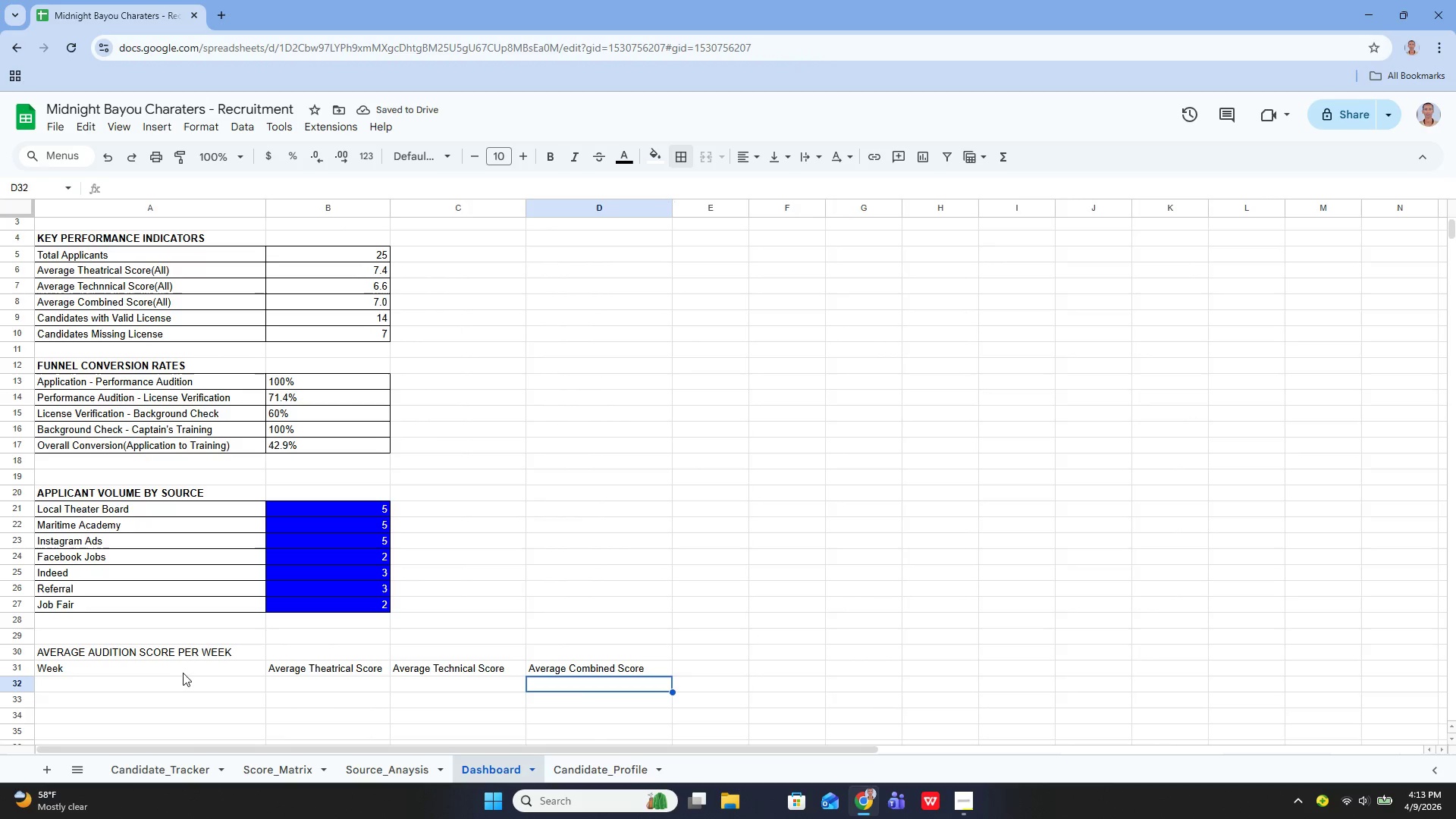 
left_click([170, 676])
 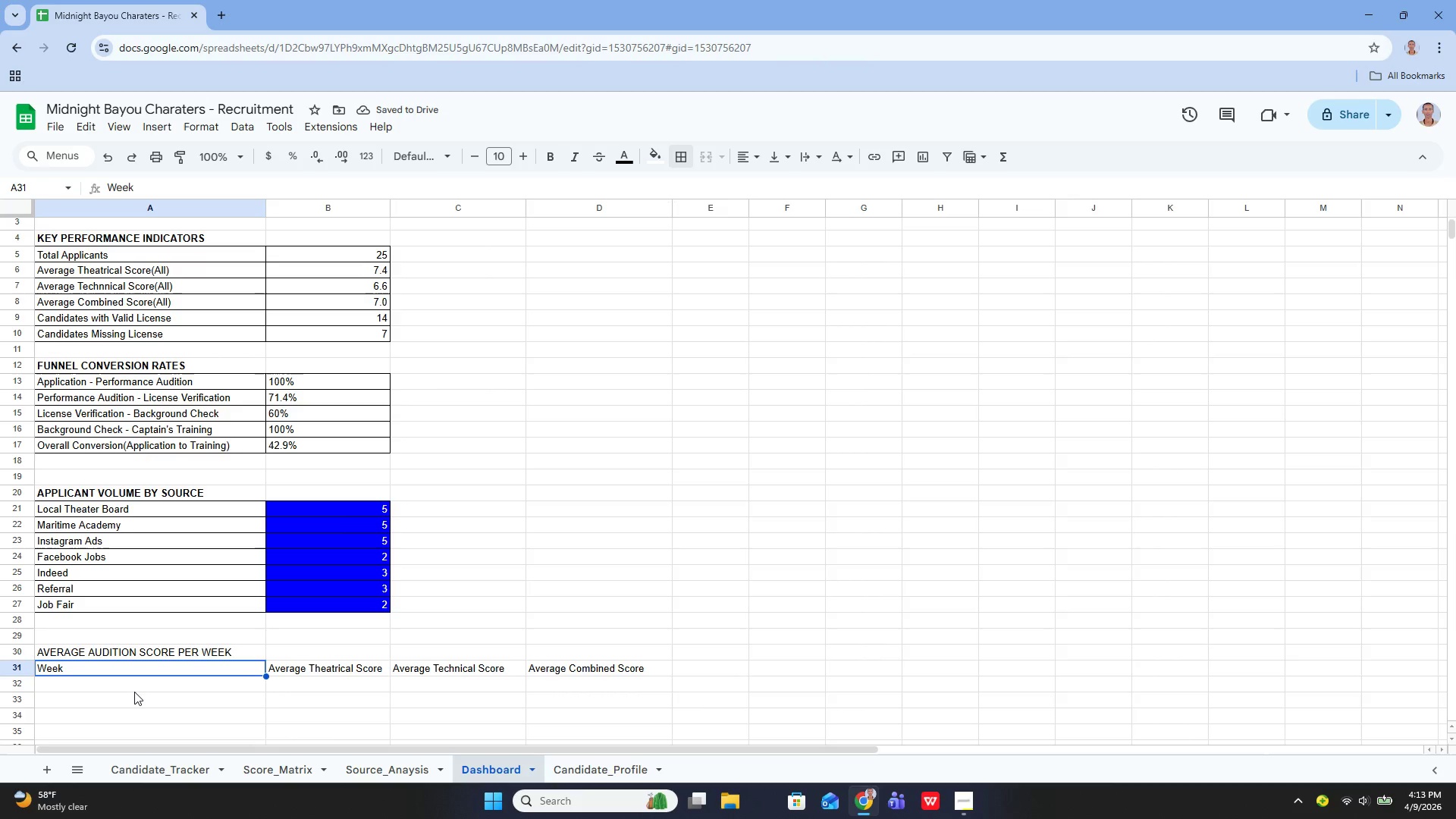 
left_click([129, 692])
 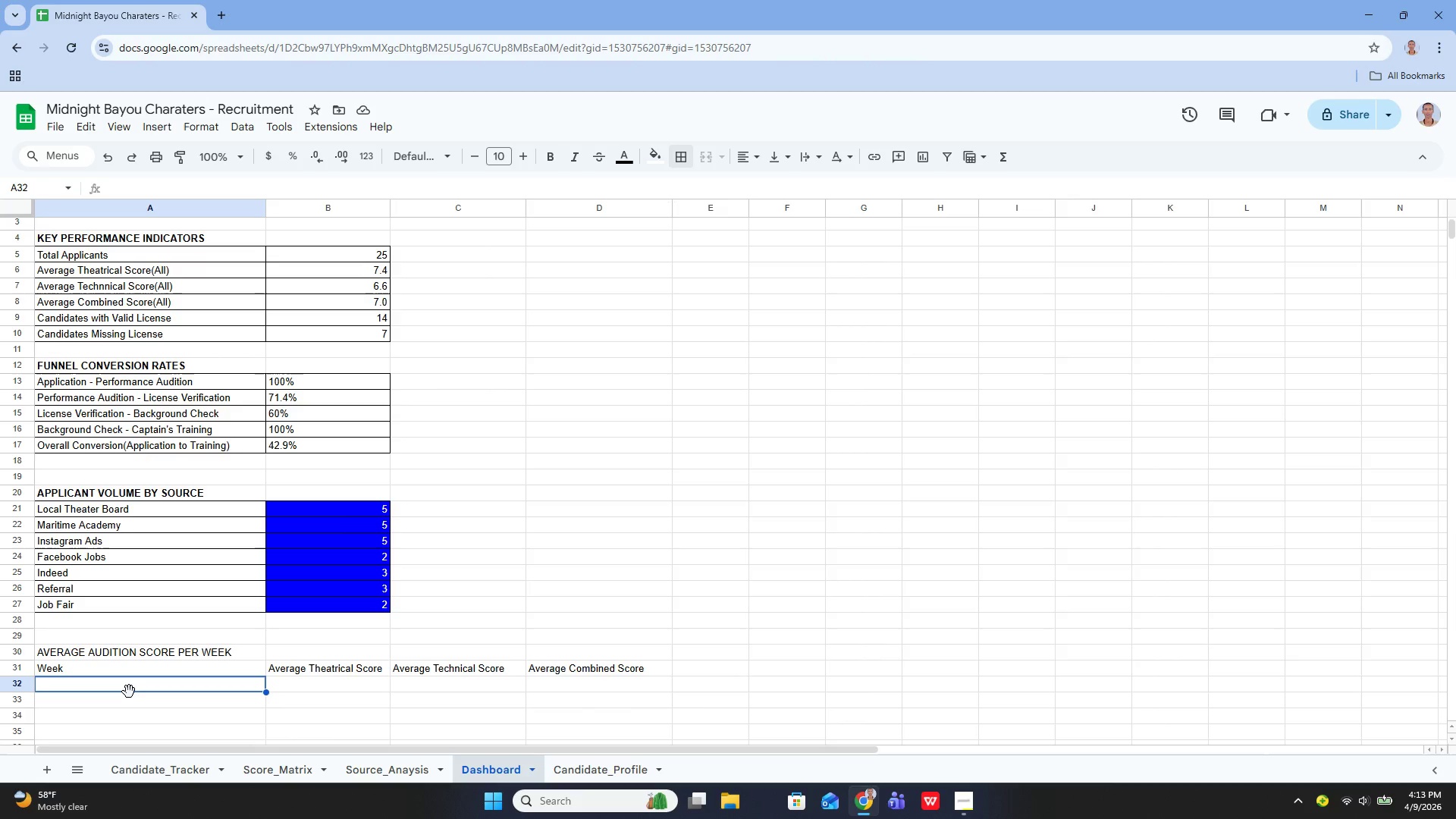 
wait(8.16)
 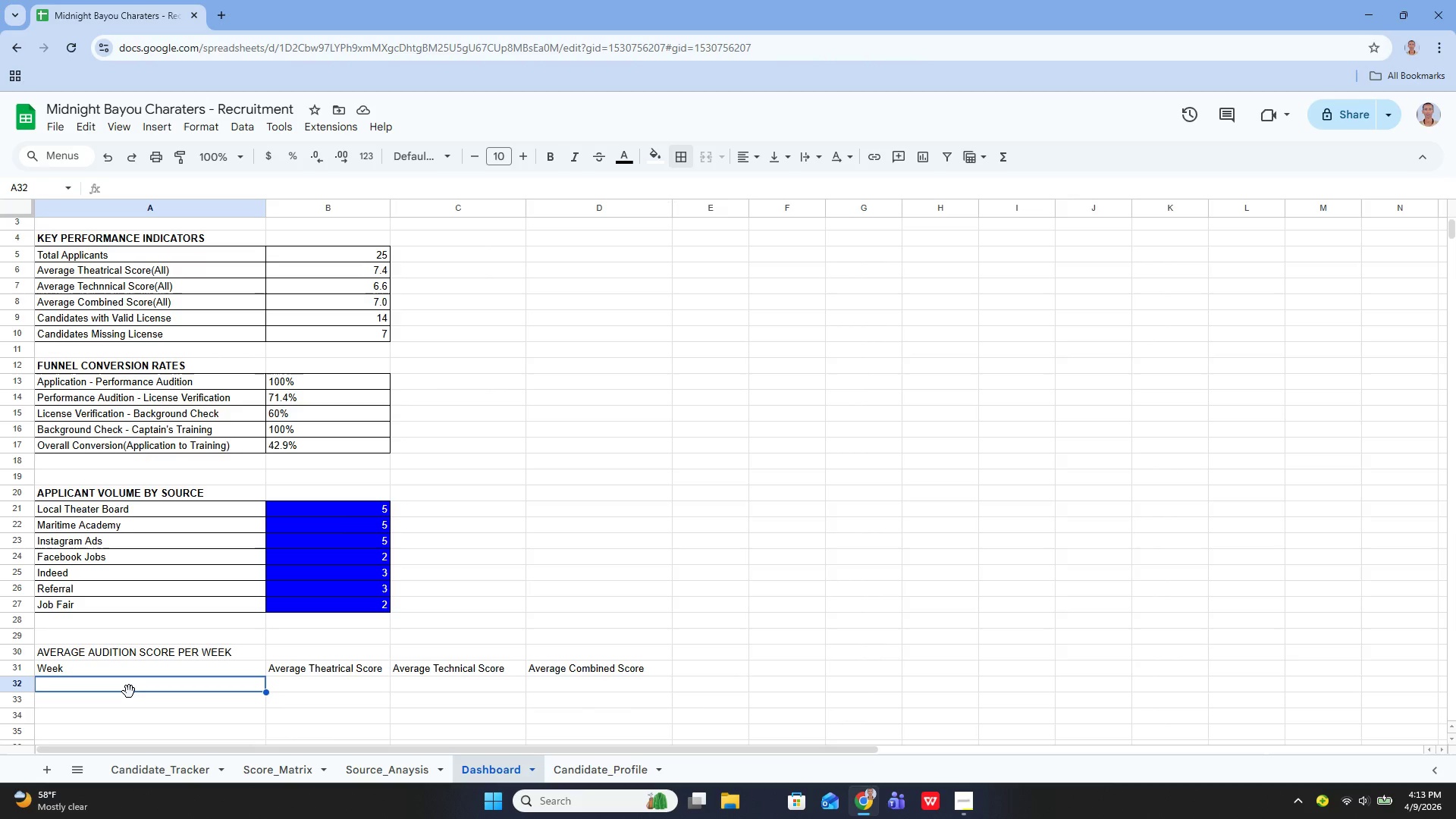 
key(Enter)
 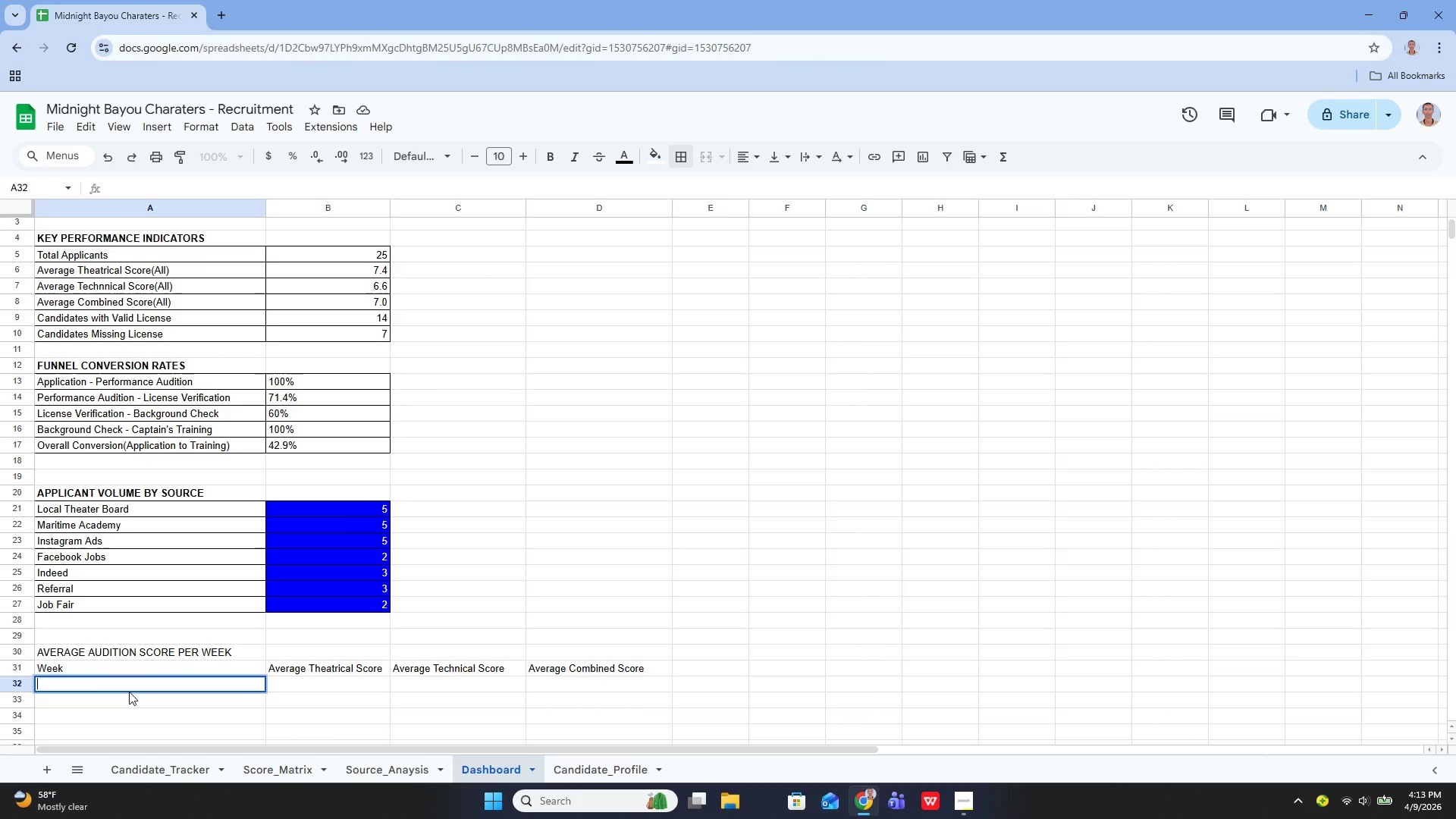 
type(Week 1)
 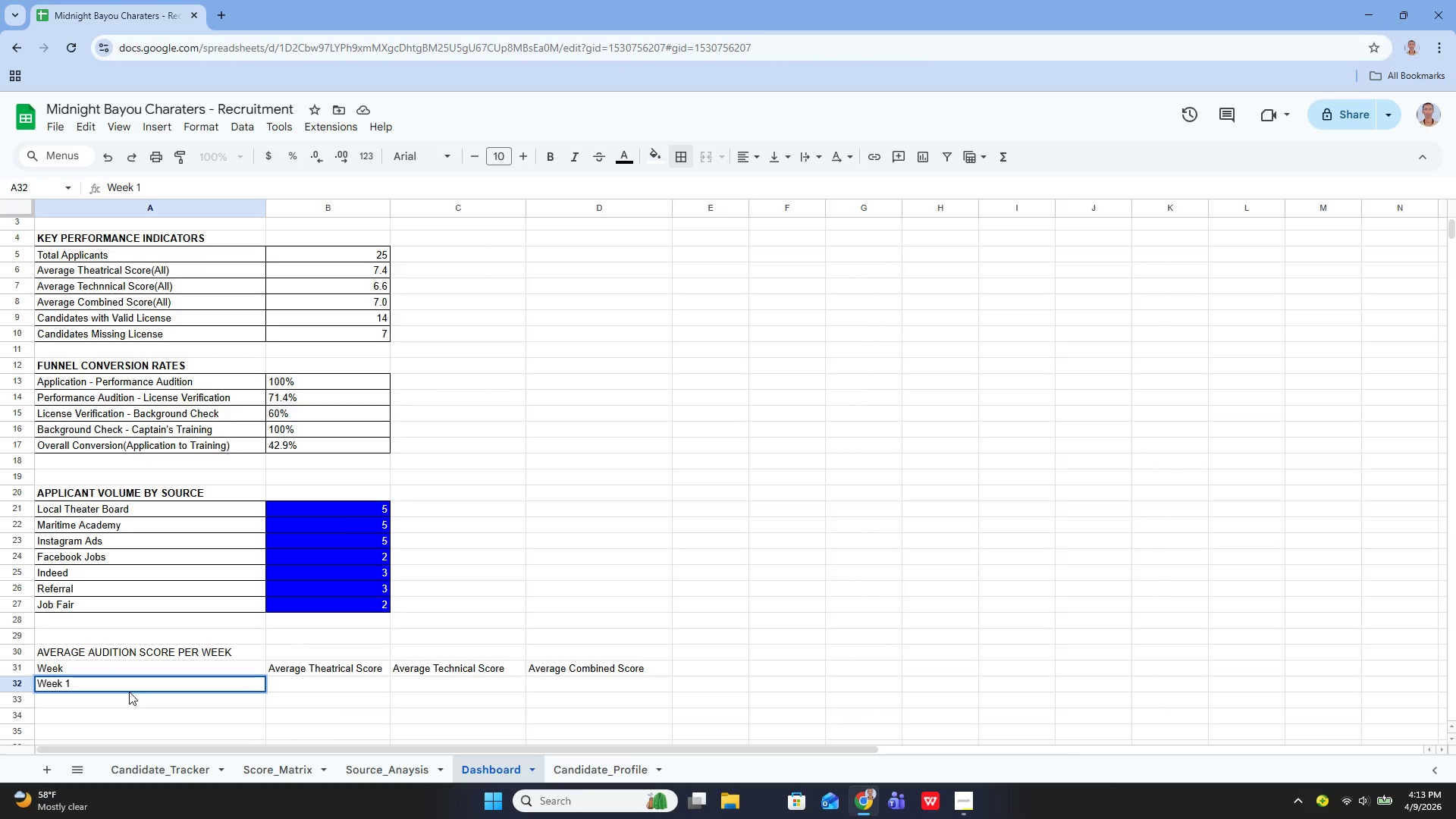 
key(Enter)
 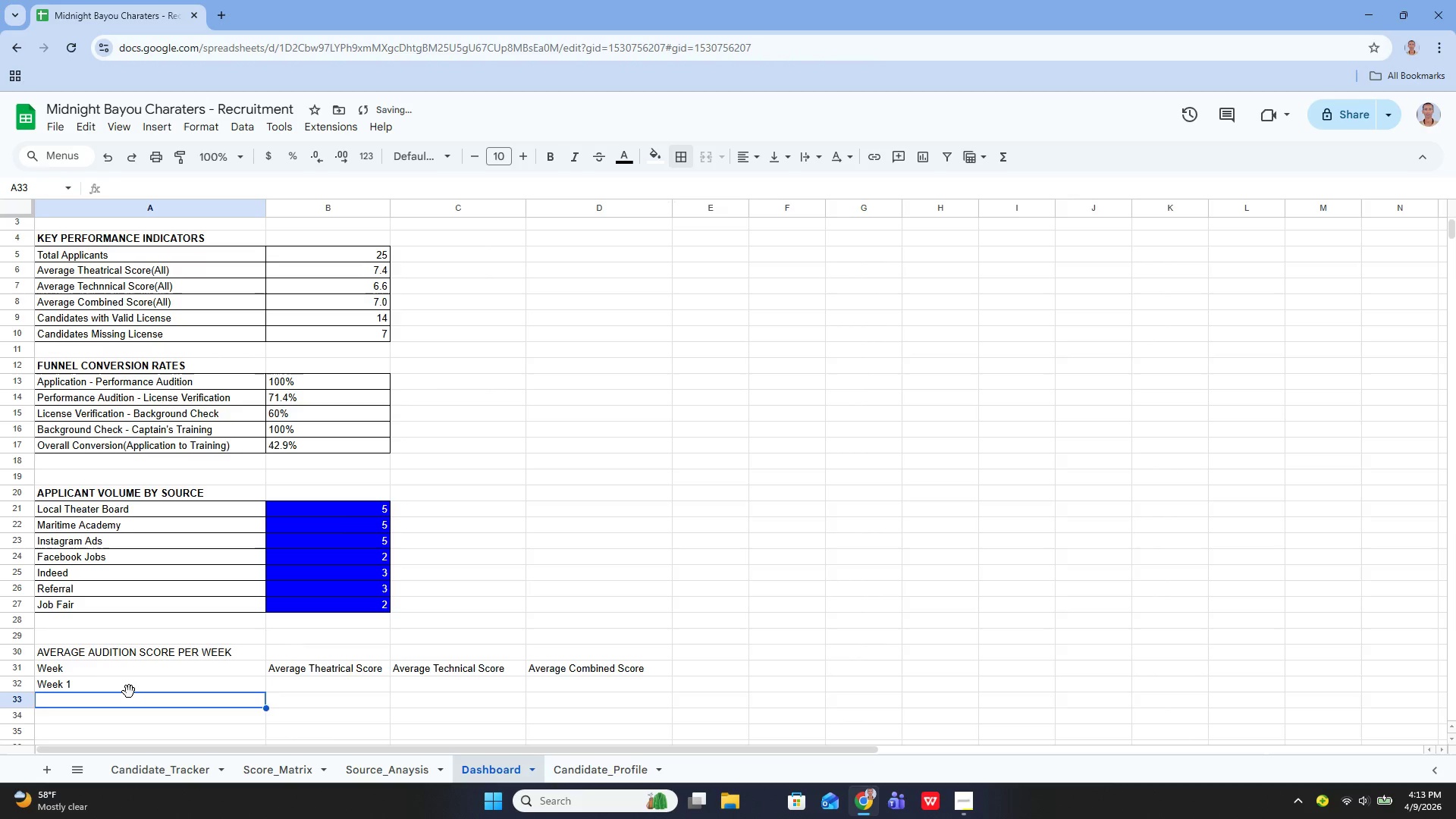 
key(Enter)
 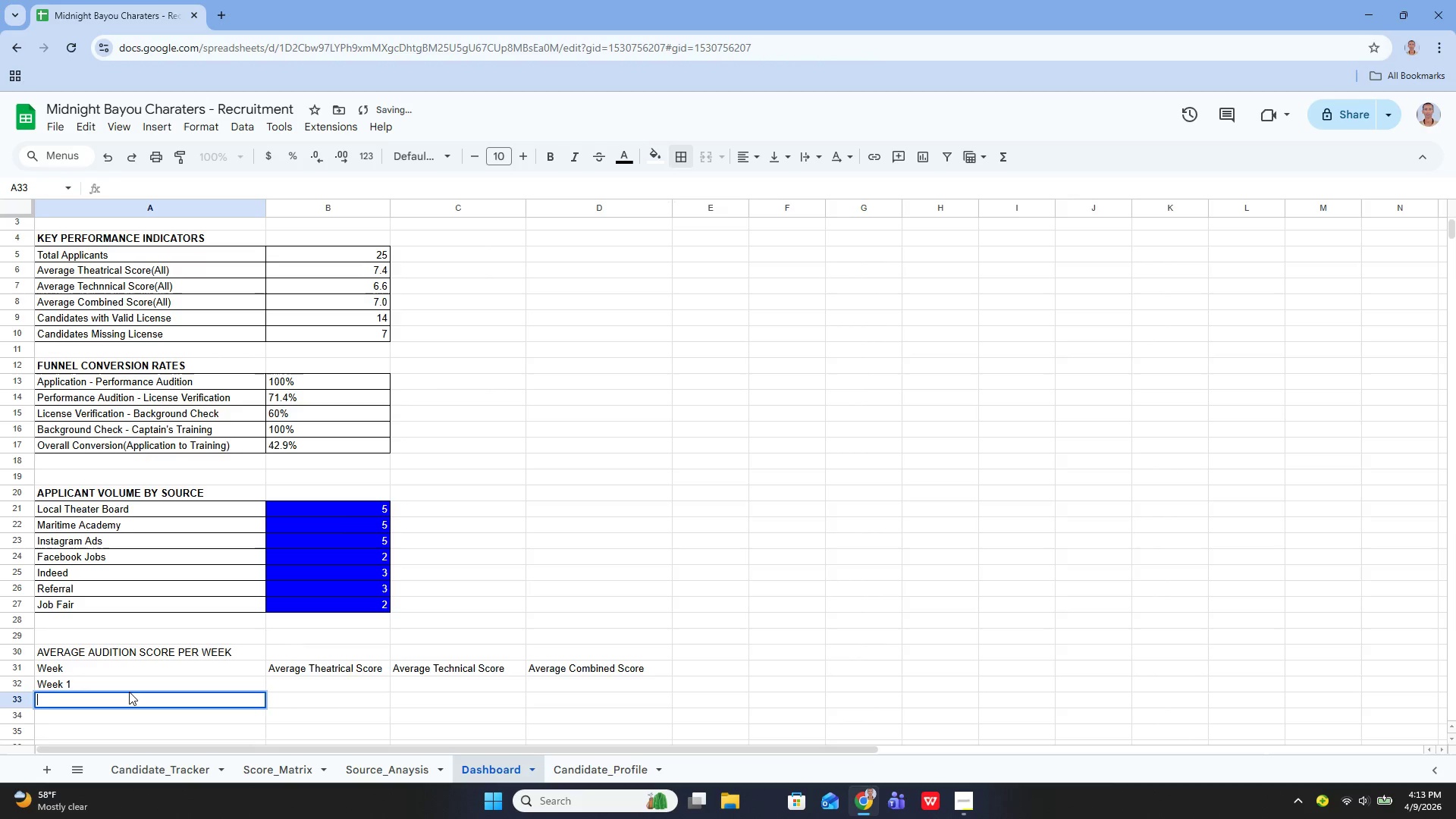 
type(Week 2)
 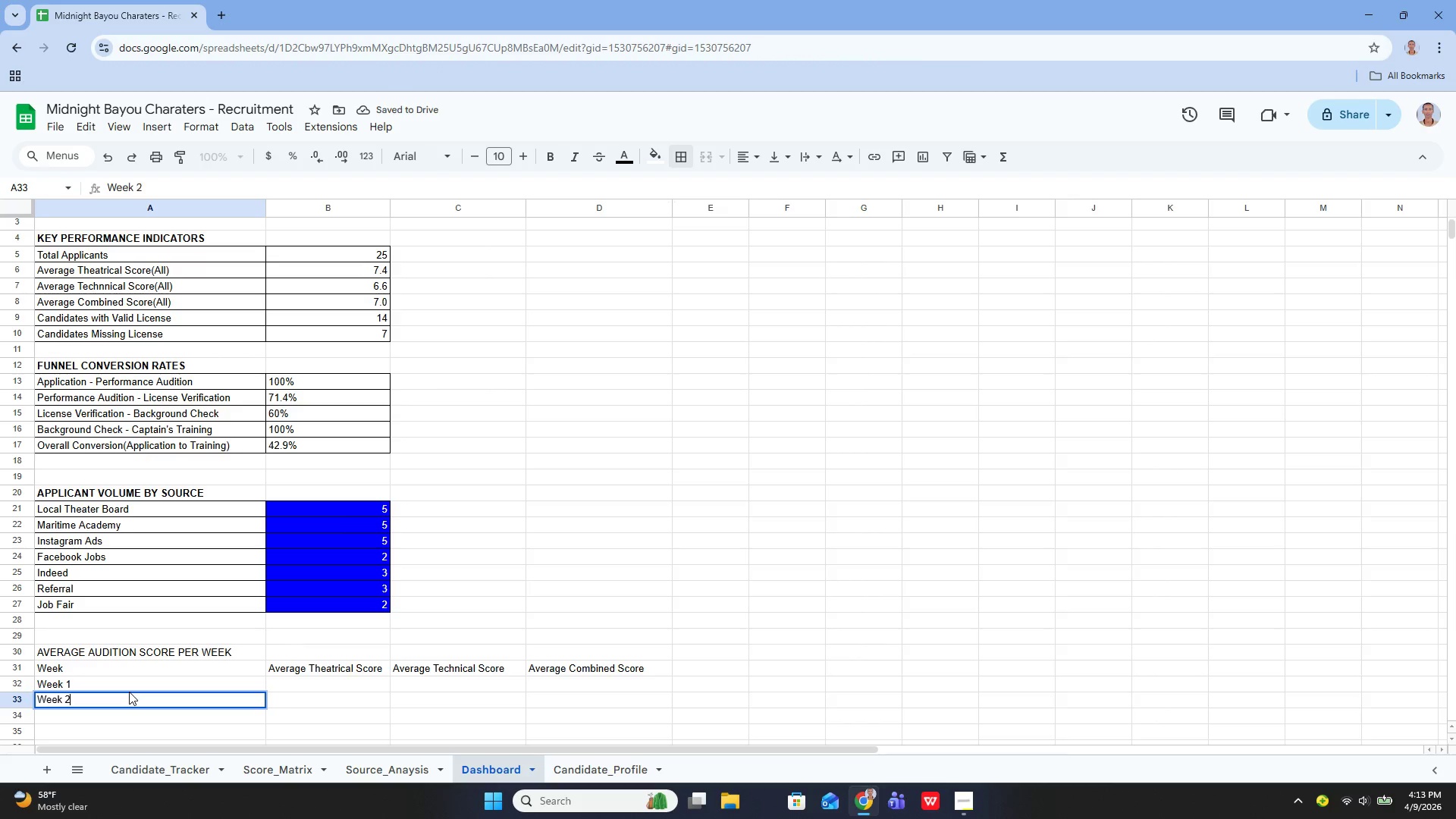 
key(Enter)
 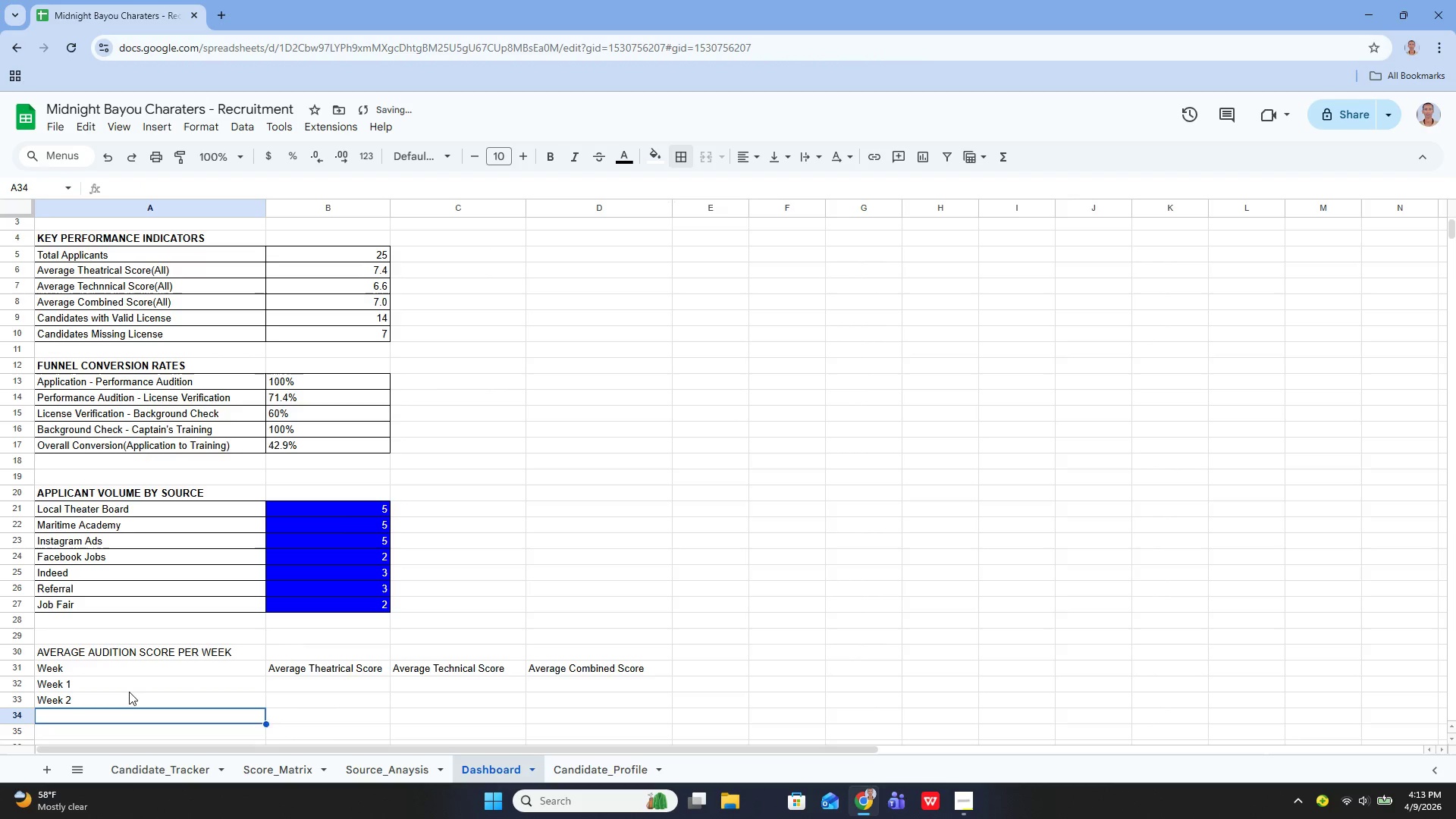 
key(Enter)
 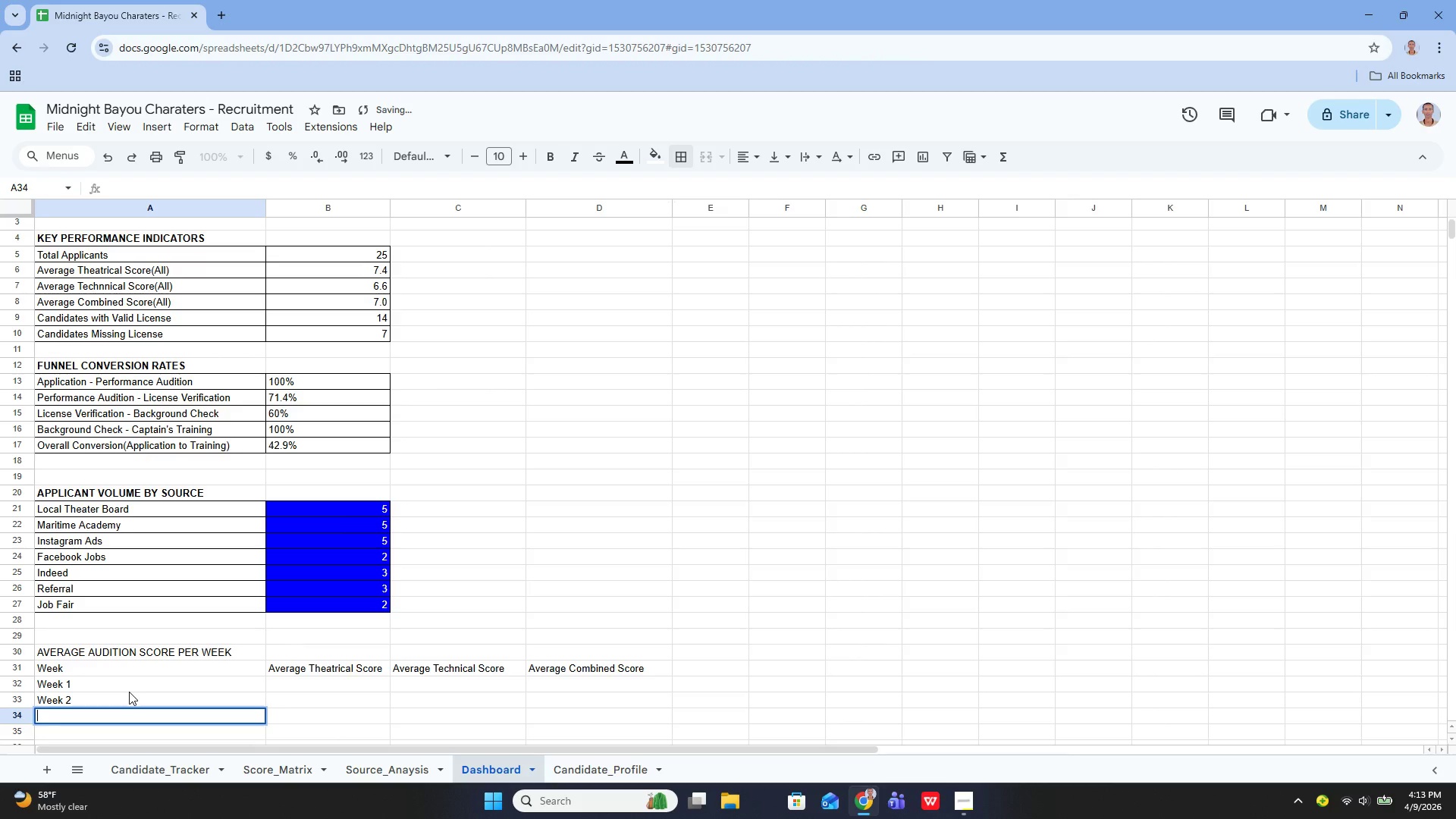 
type(Week 3)
 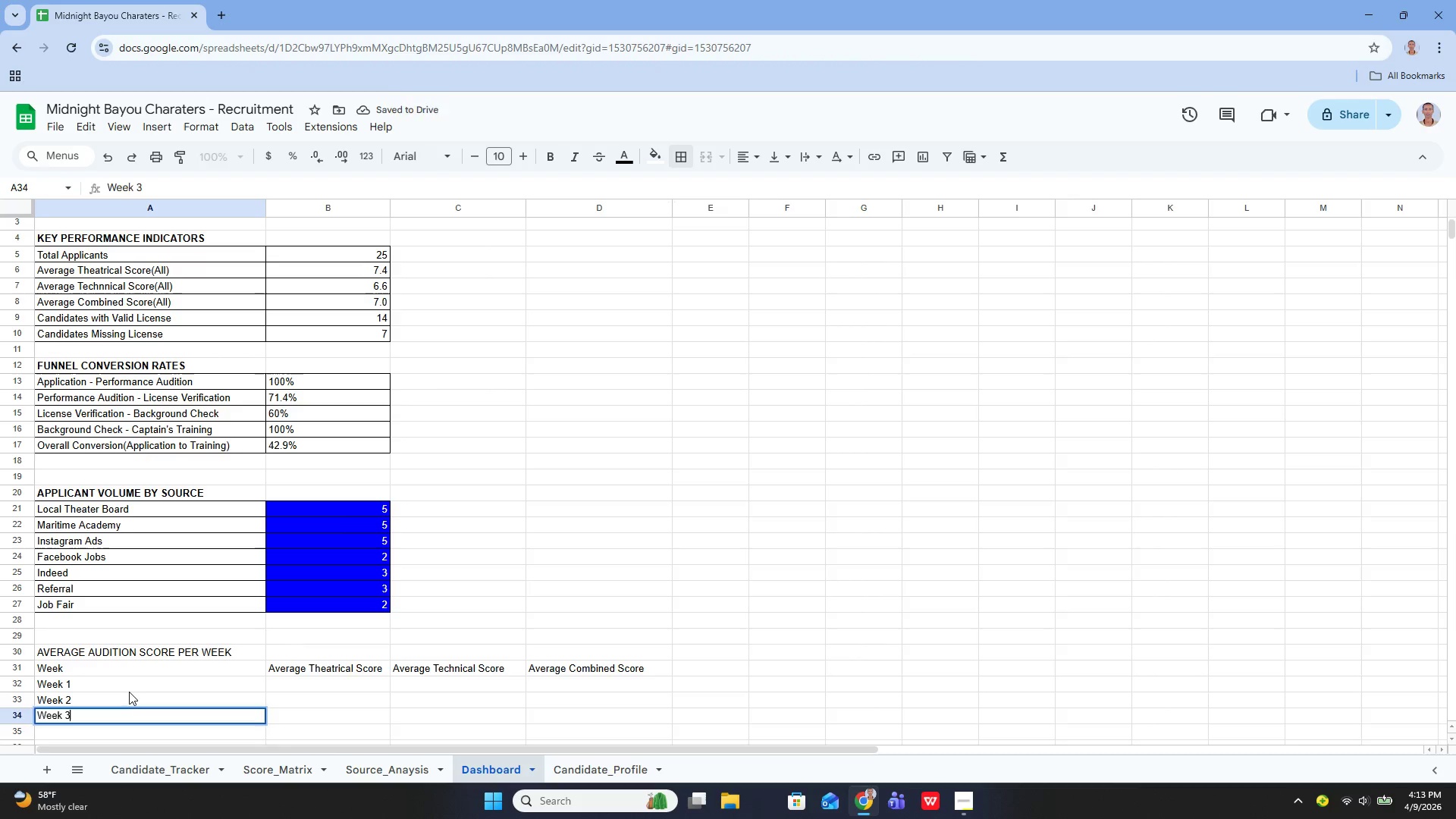 
key(Enter)
 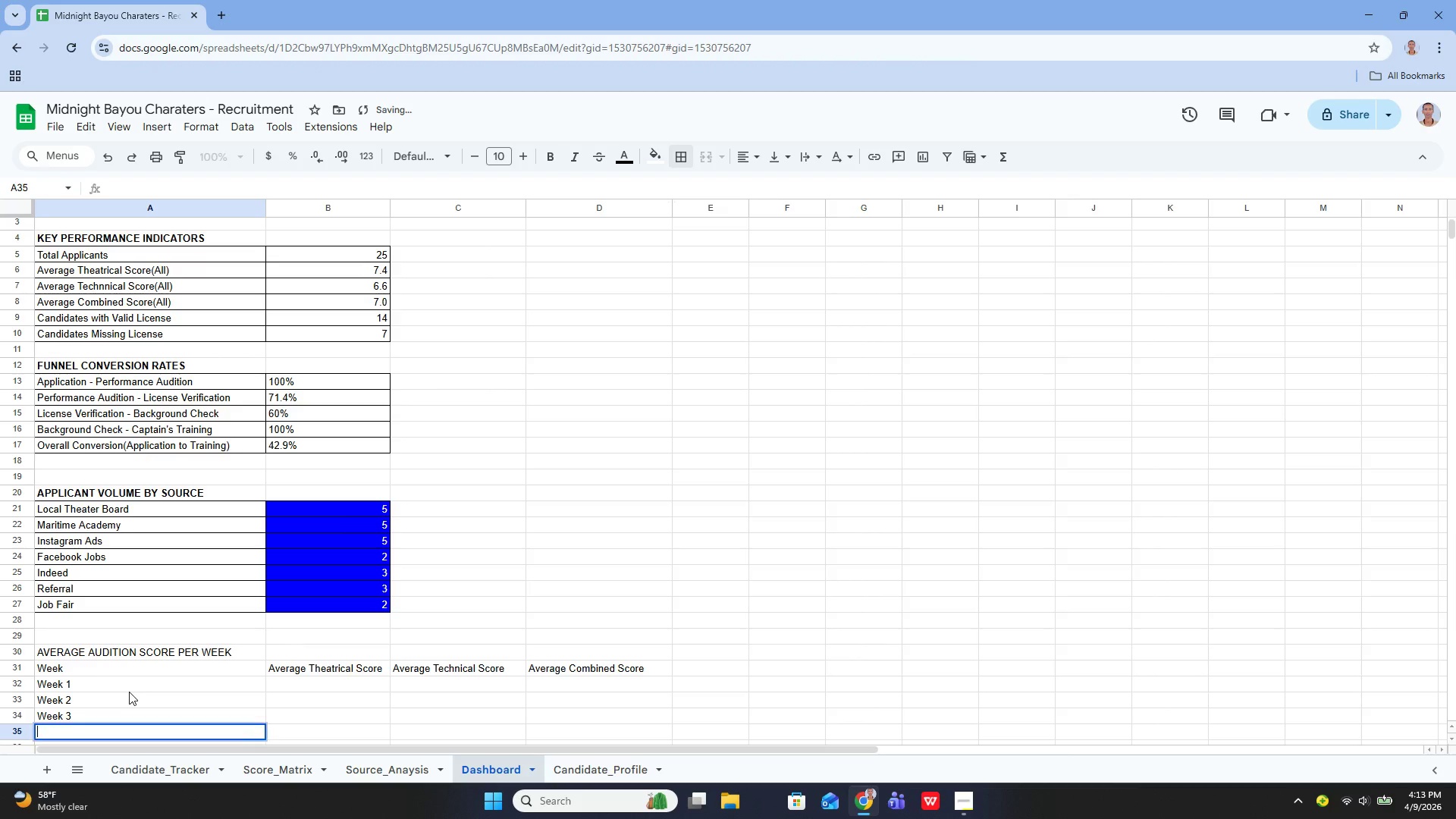 
key(Enter)
 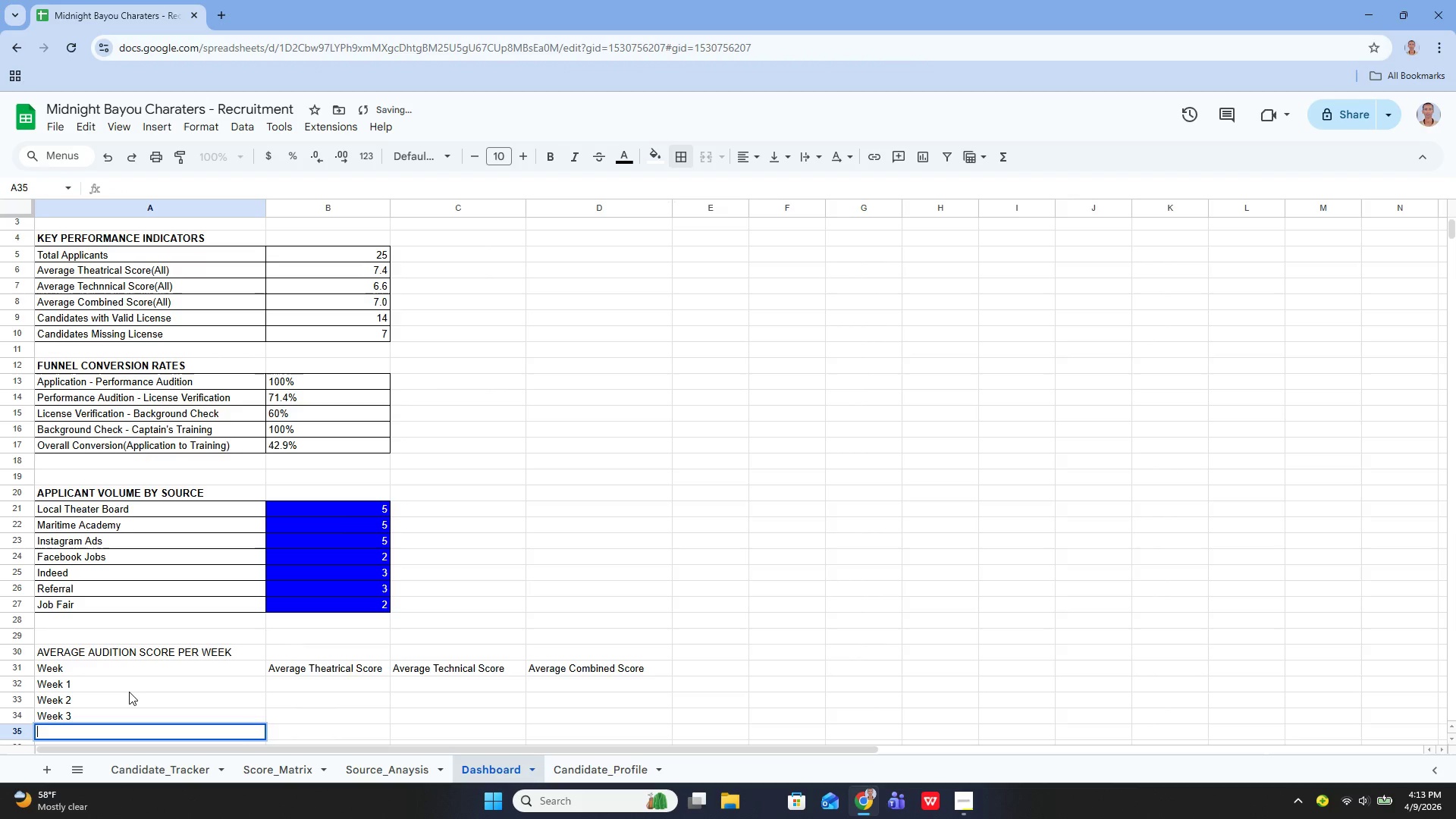 
type(Week 4)
 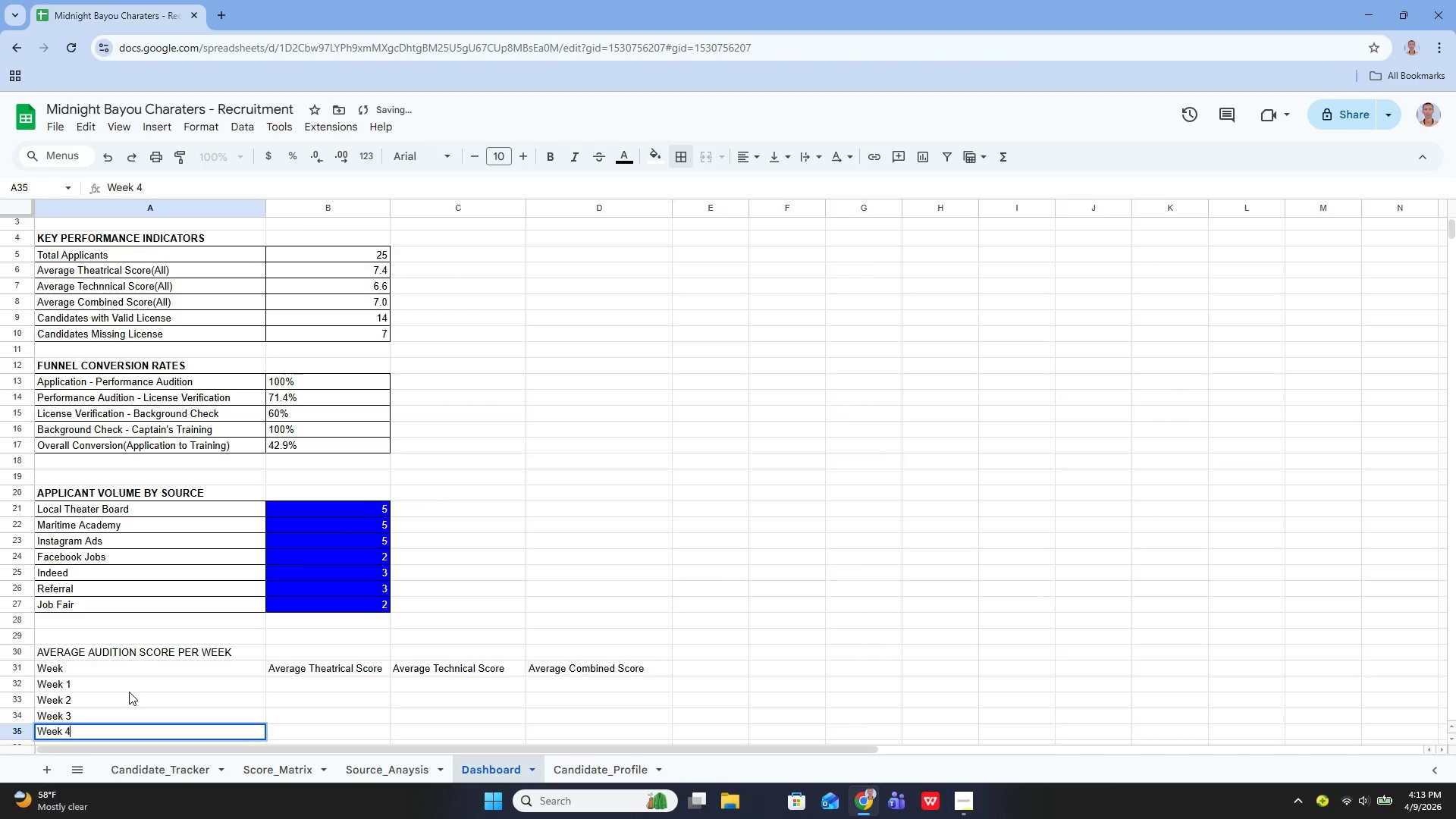 
key(Enter)
 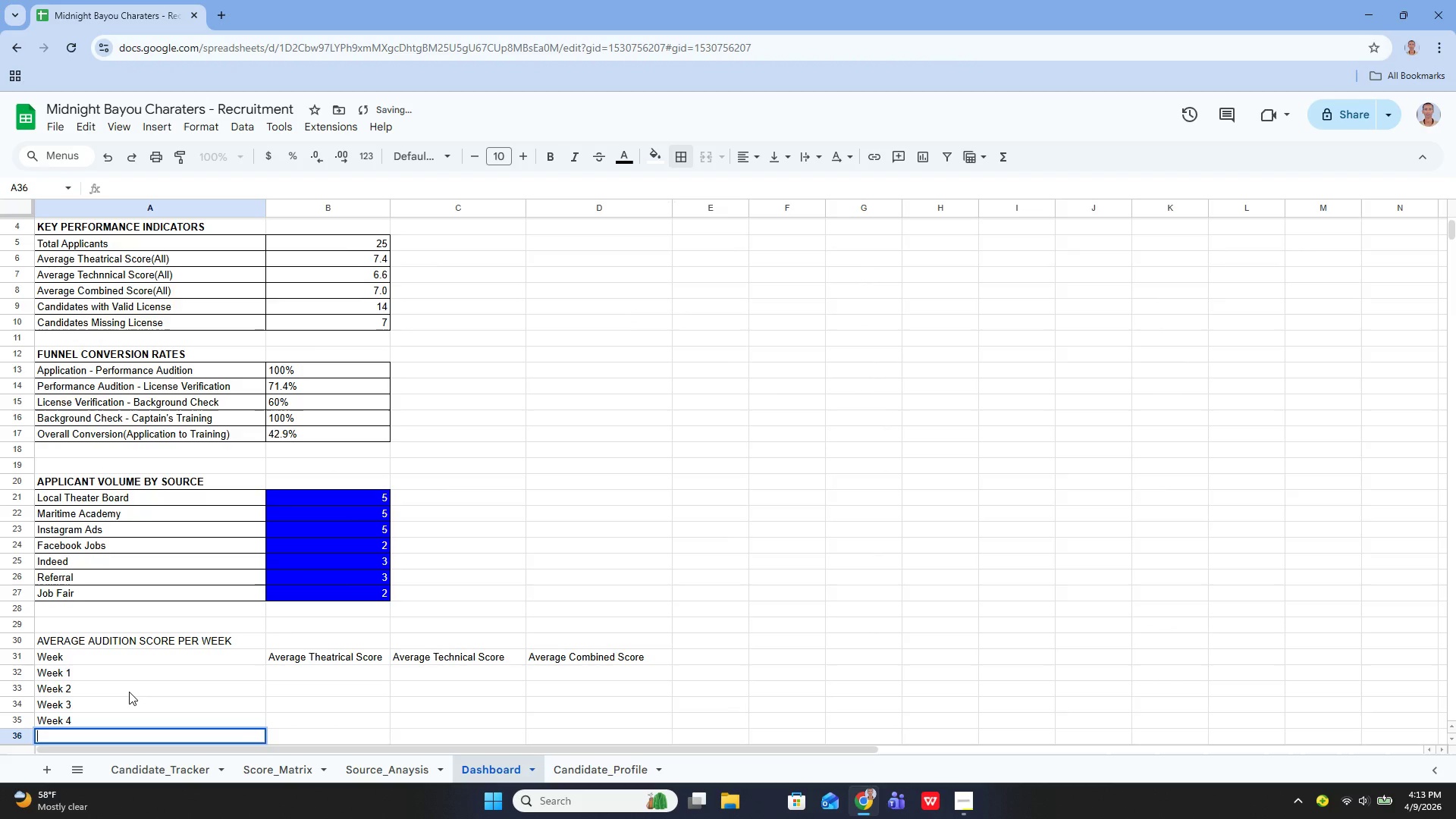 
key(Enter)
 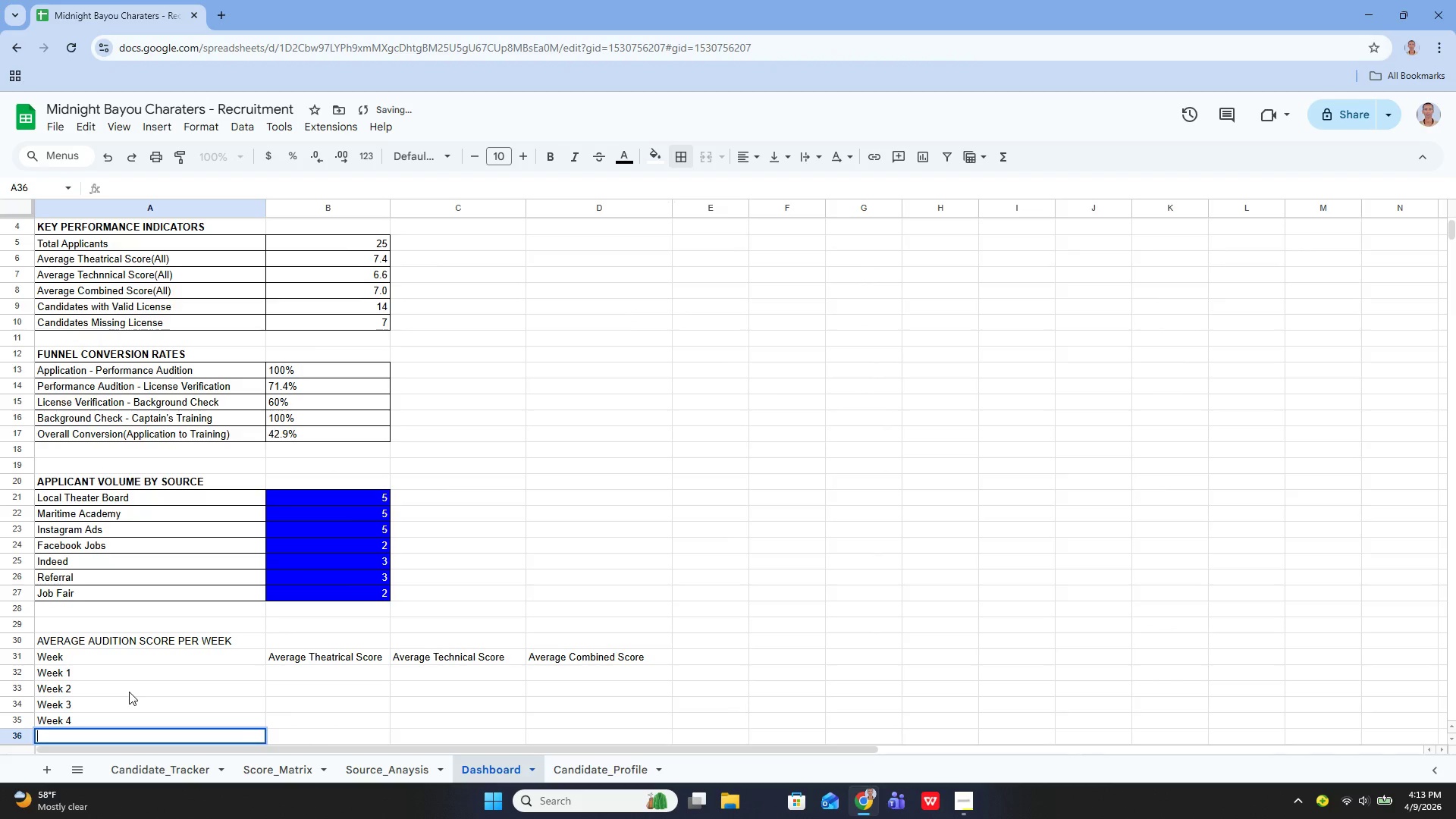 
type(Week 5)
 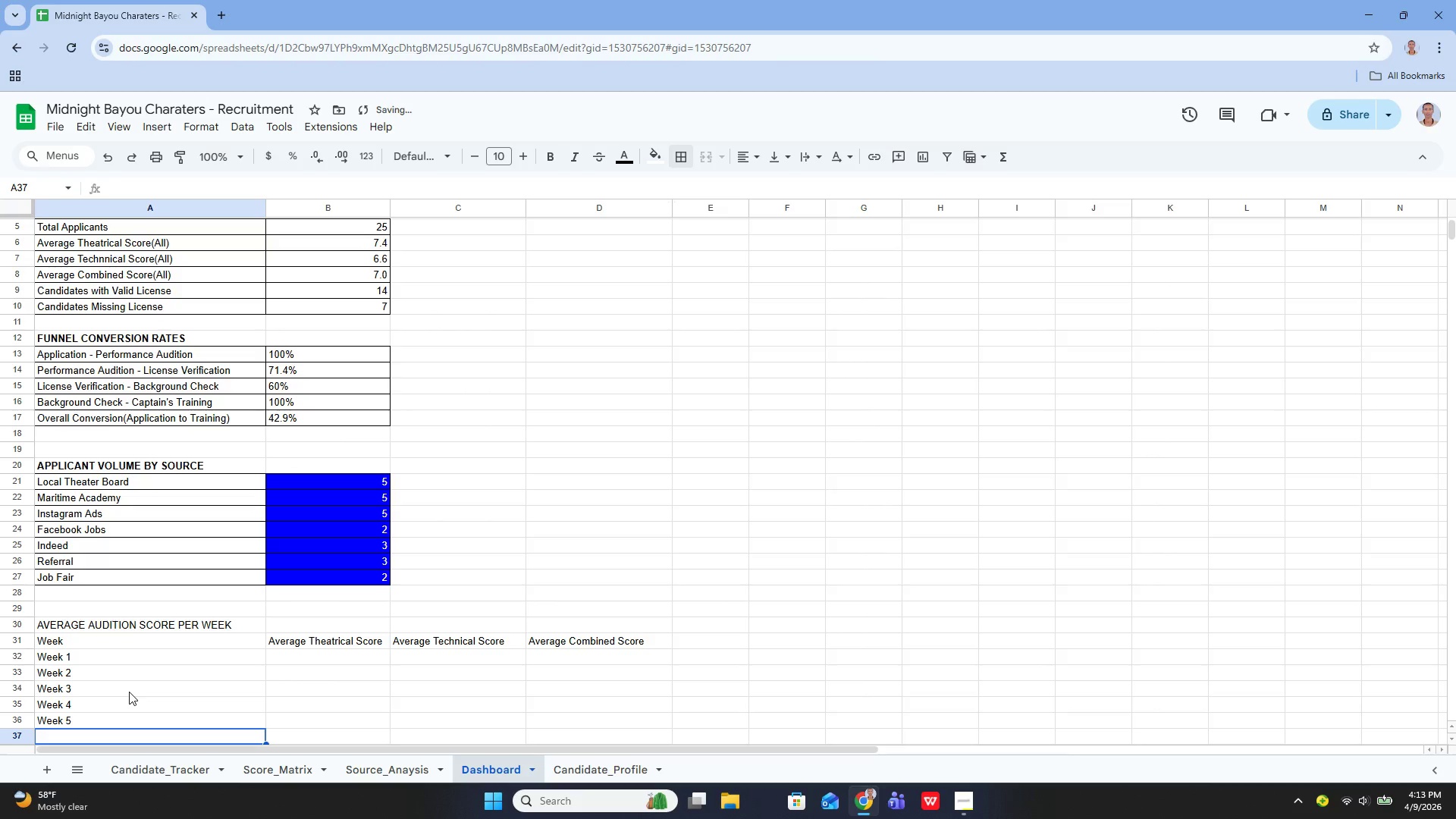 
 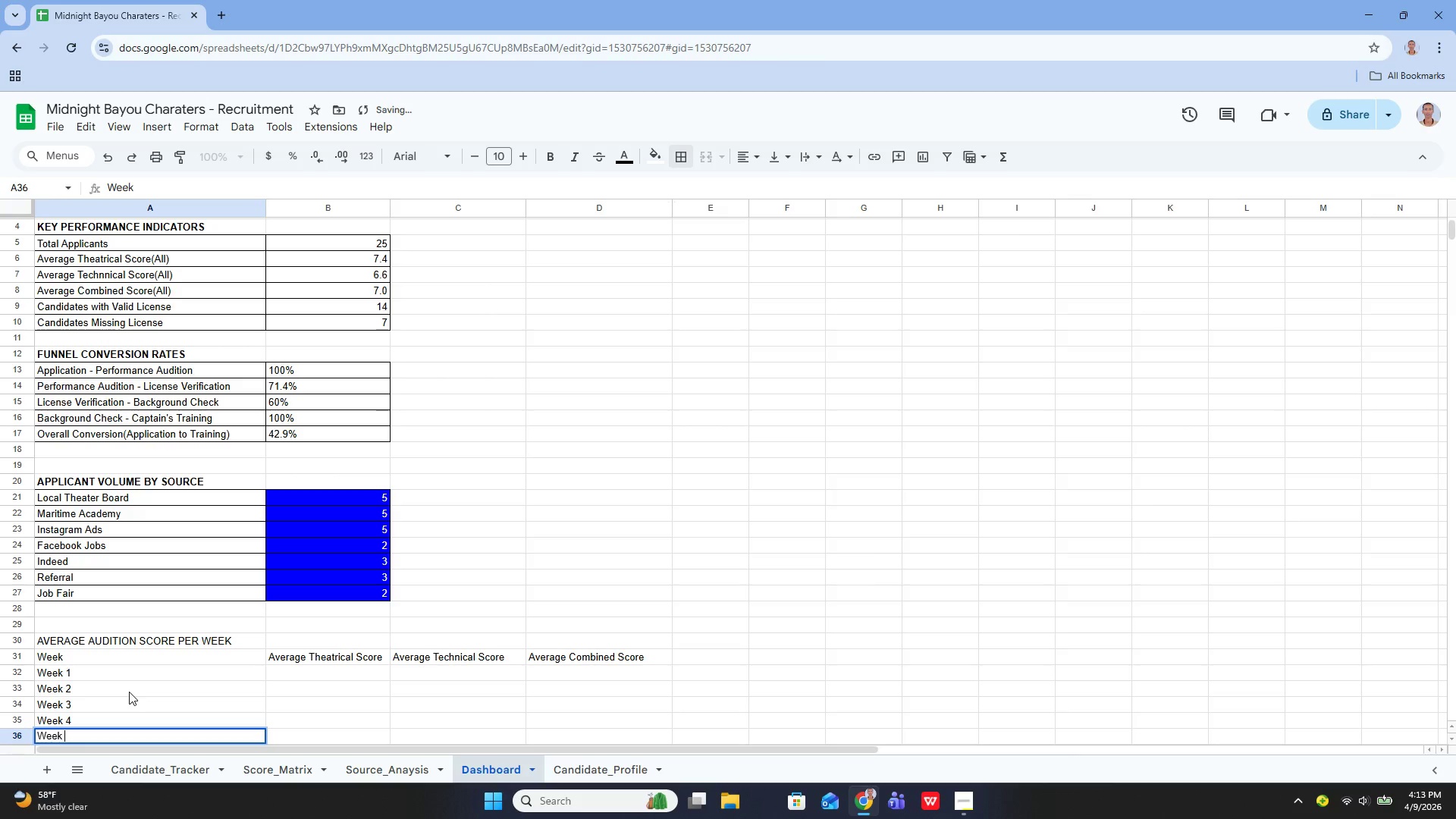 
key(Enter)
 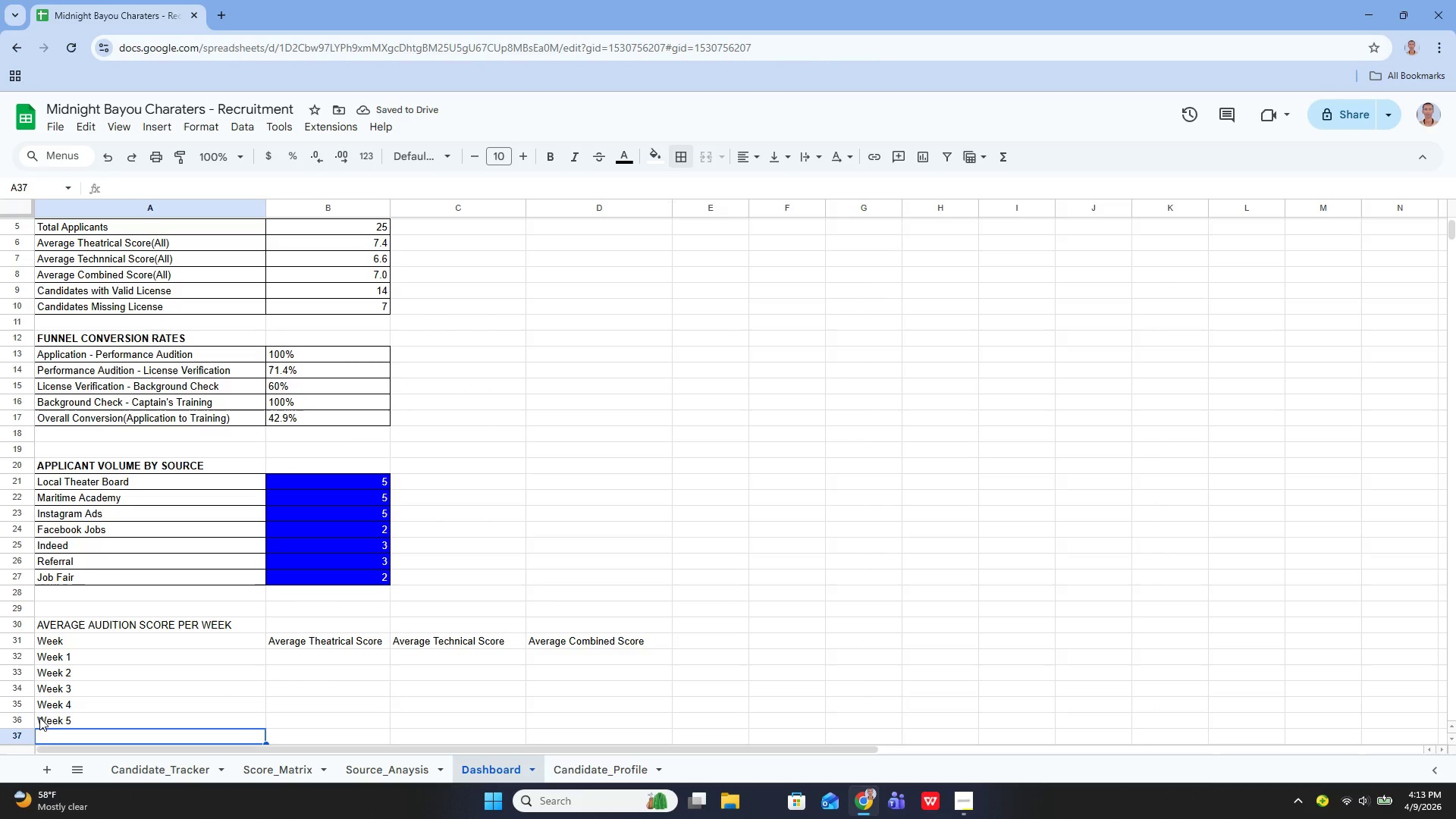 
wait(6.39)
 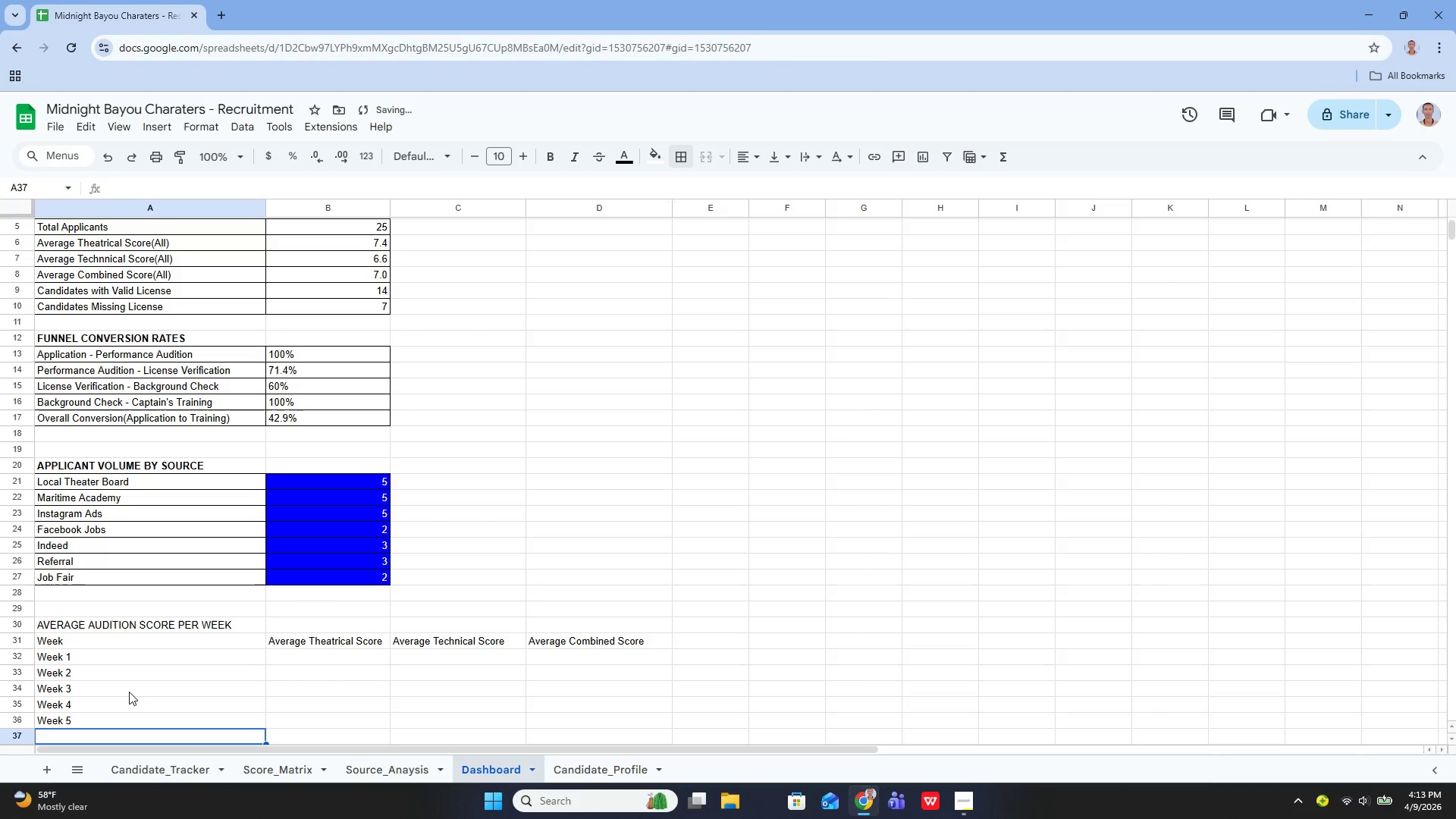 
left_click([293, 661])
 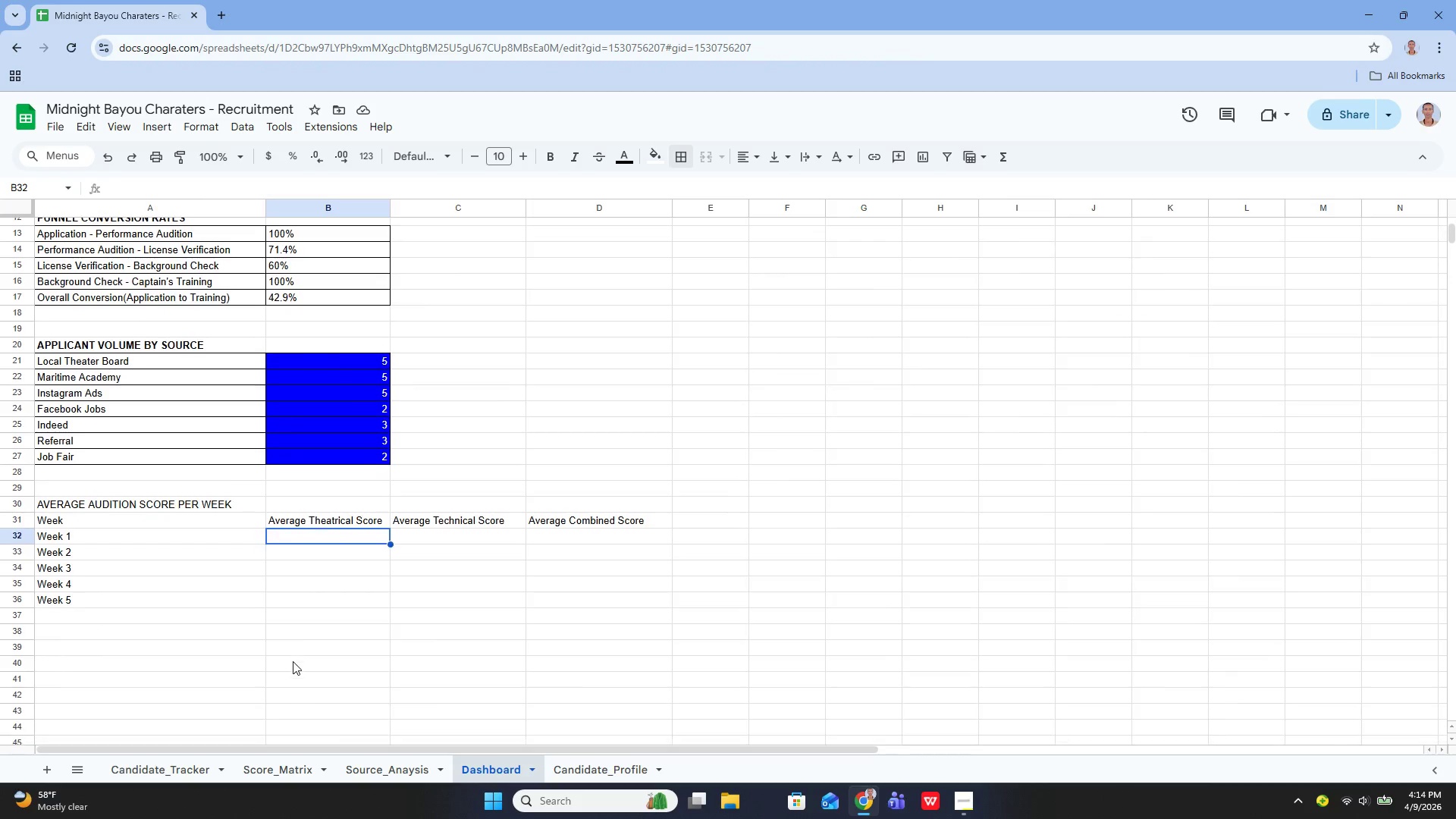 
key(Enter)
 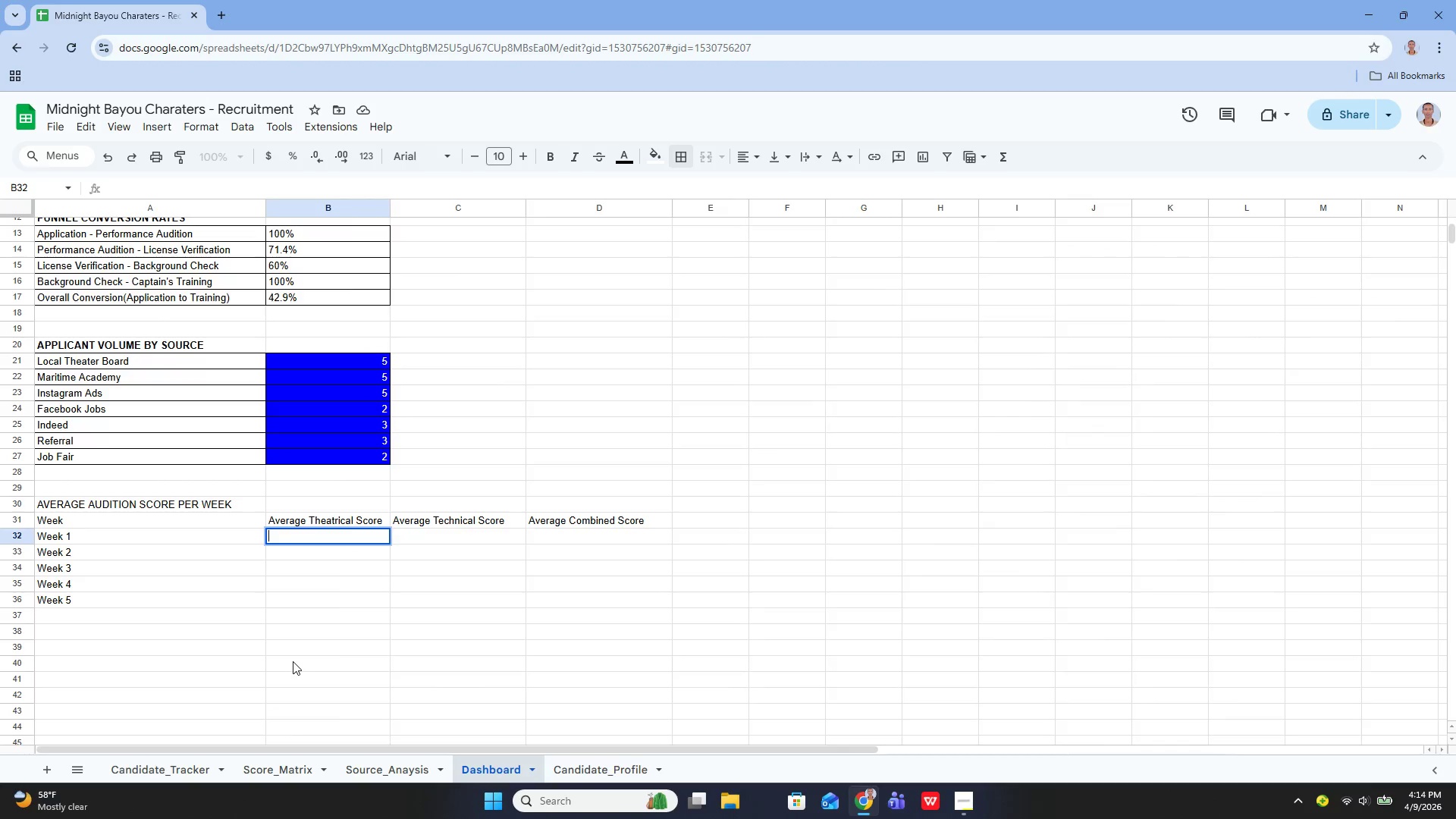 
type(=AVERAGEIF())
 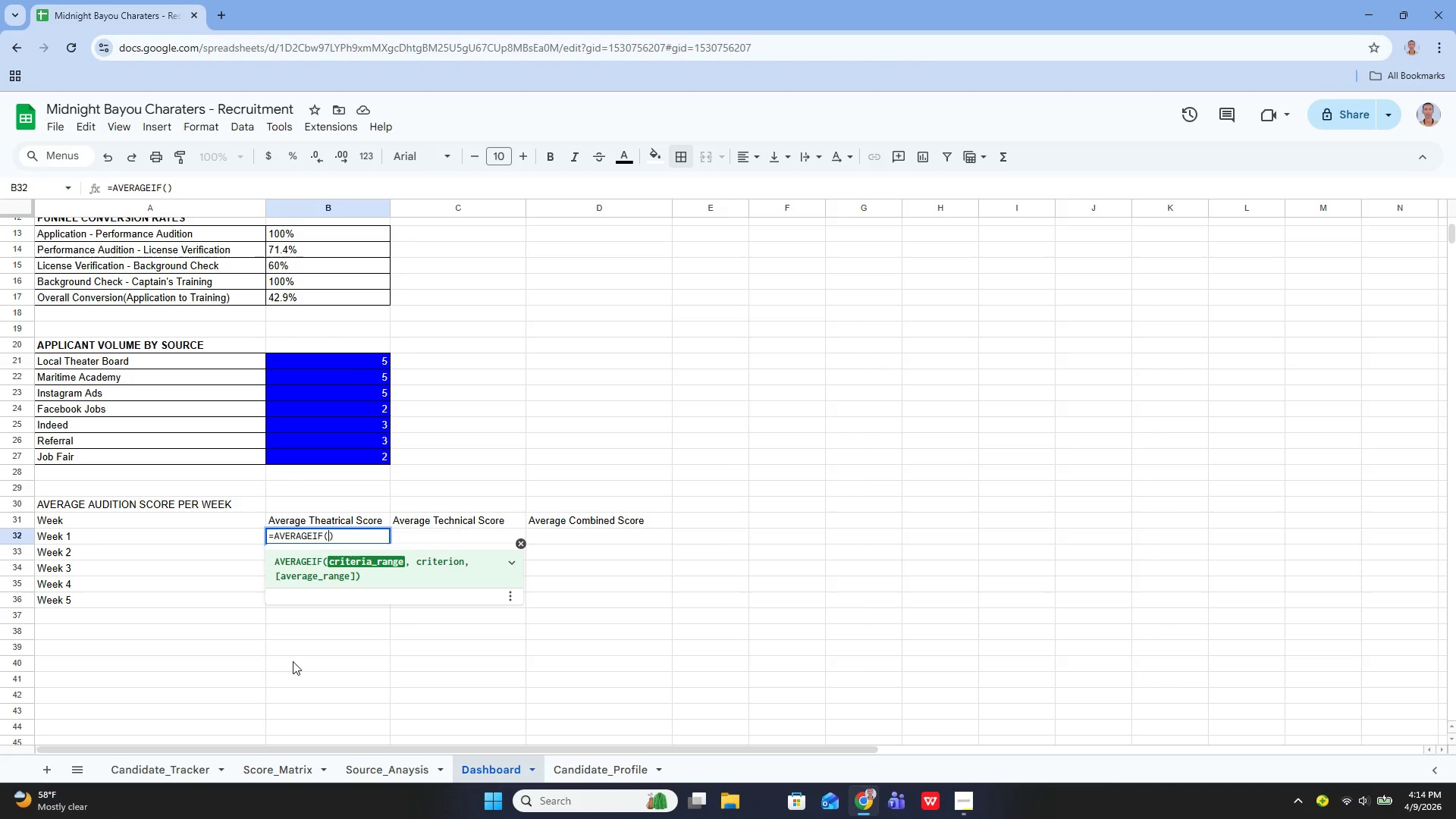 
 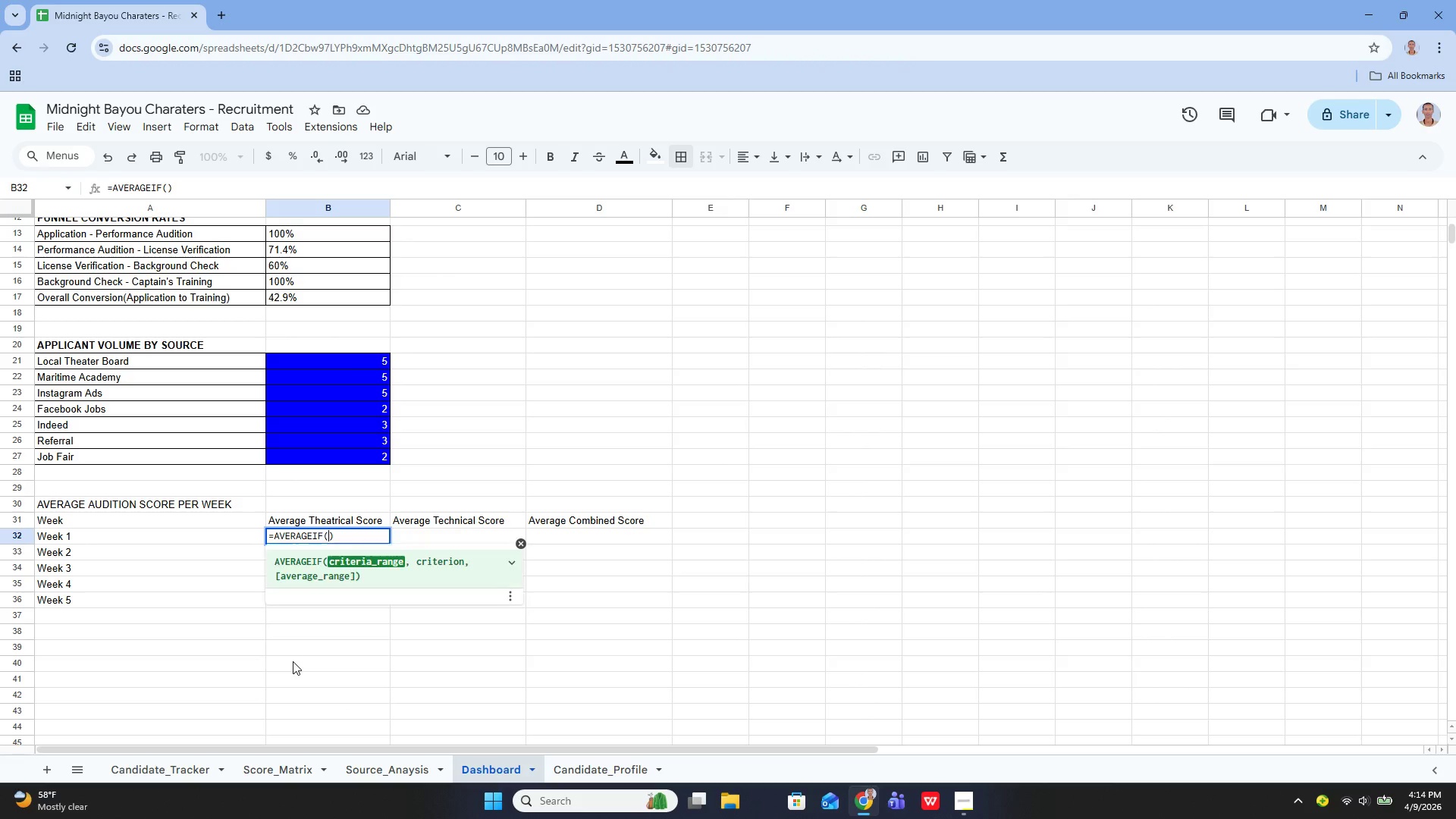 
key(ArrowLeft)
 